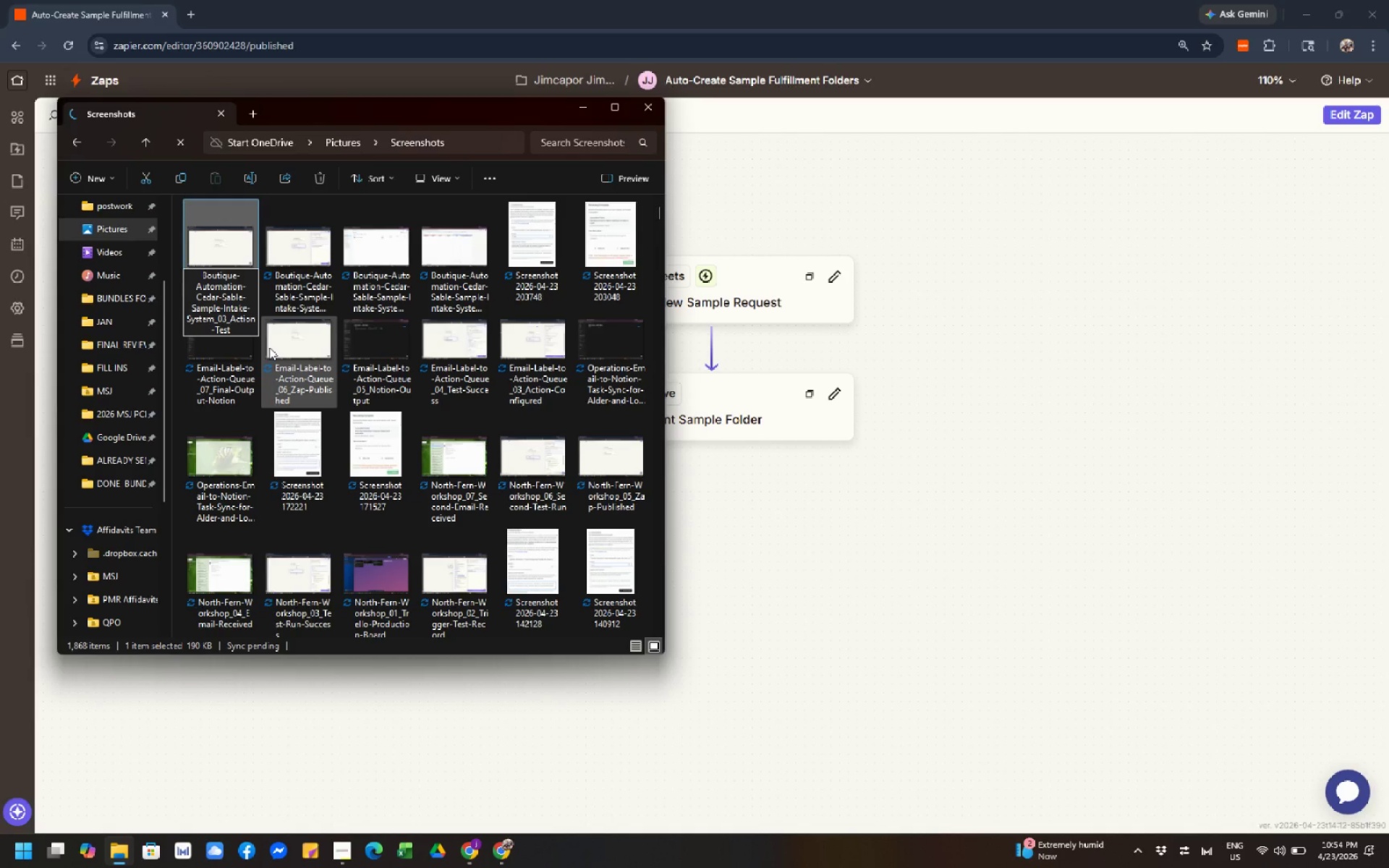 
key(Backspace)
 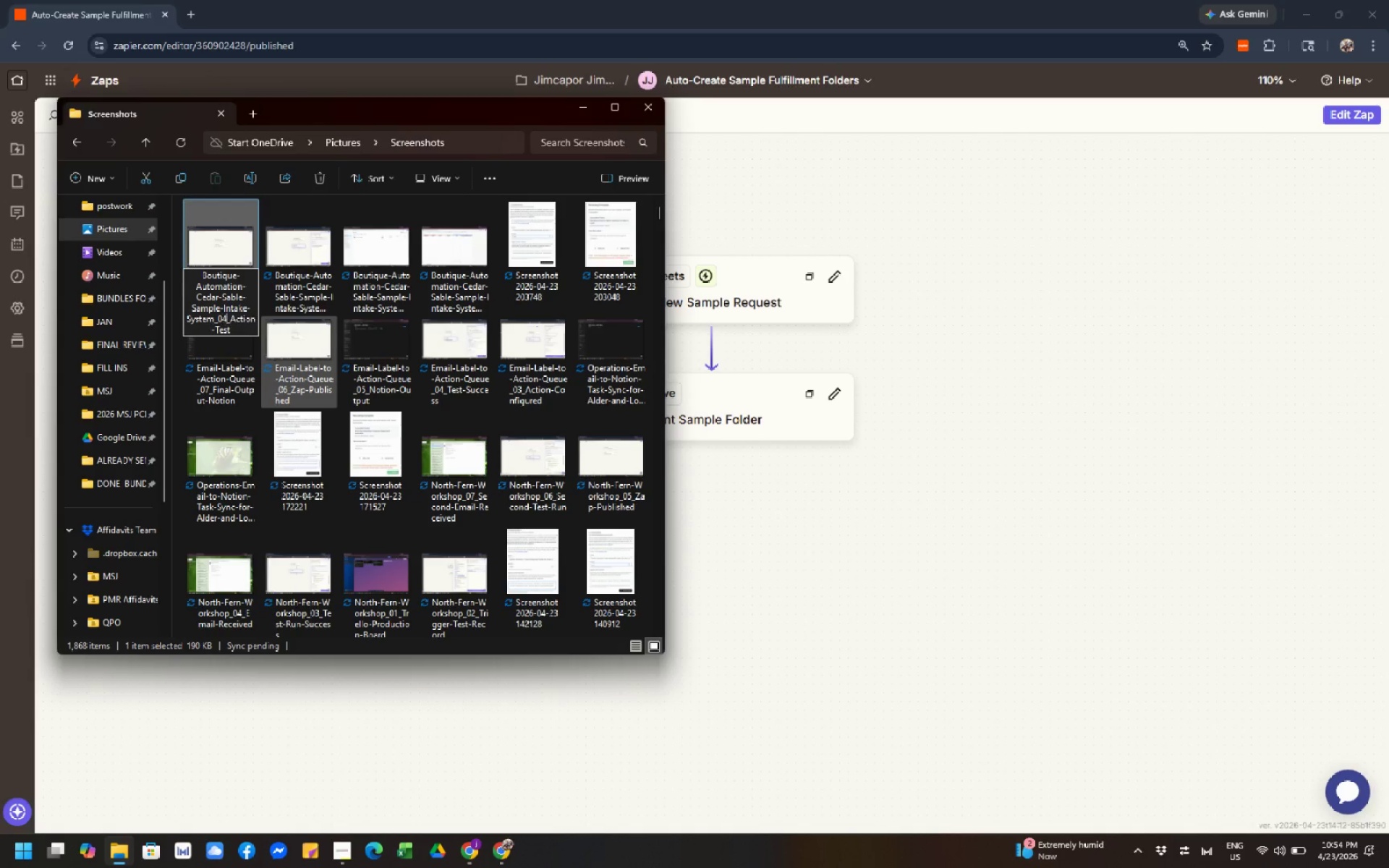 
key(4)
 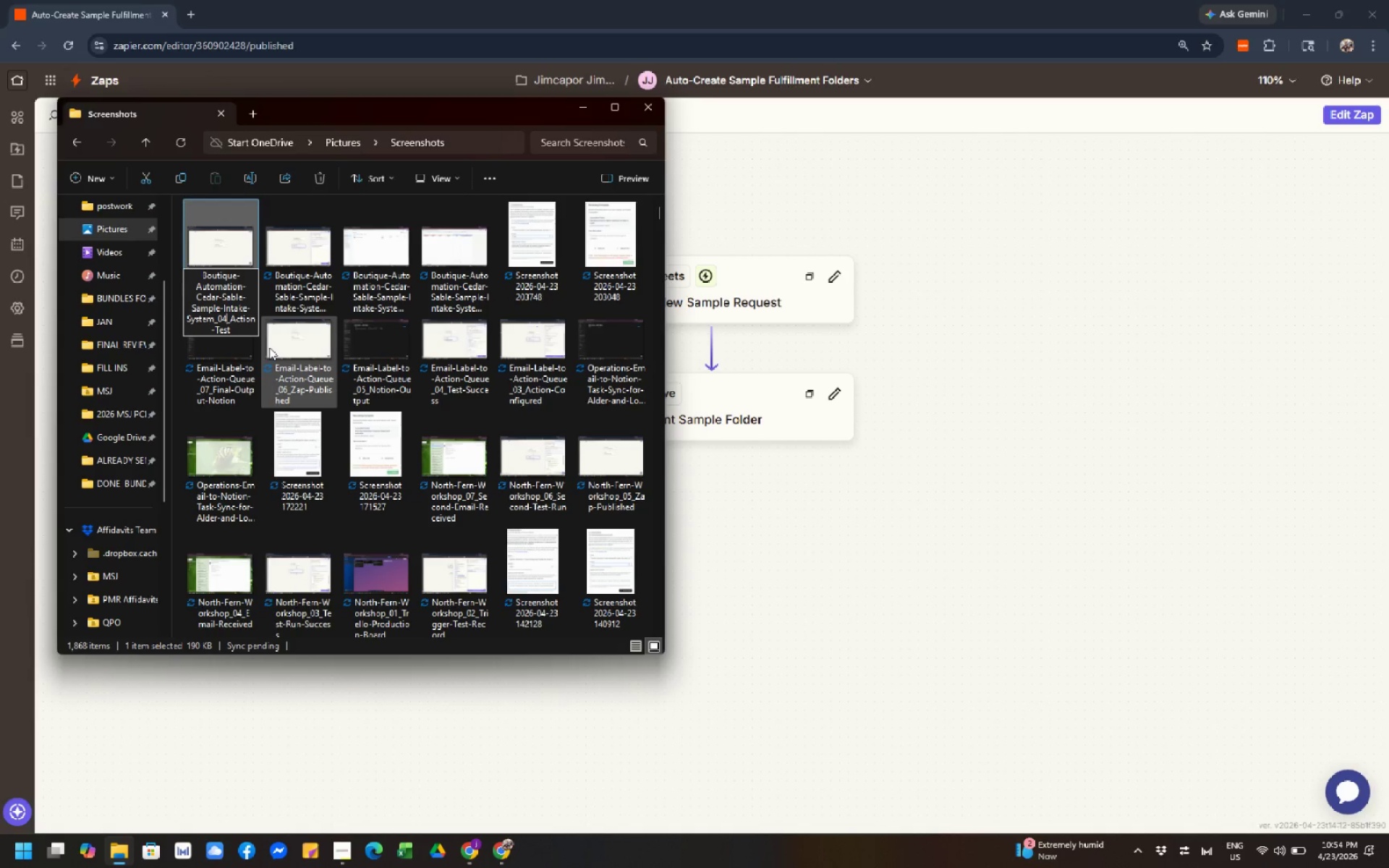 
key(ArrowRight)
 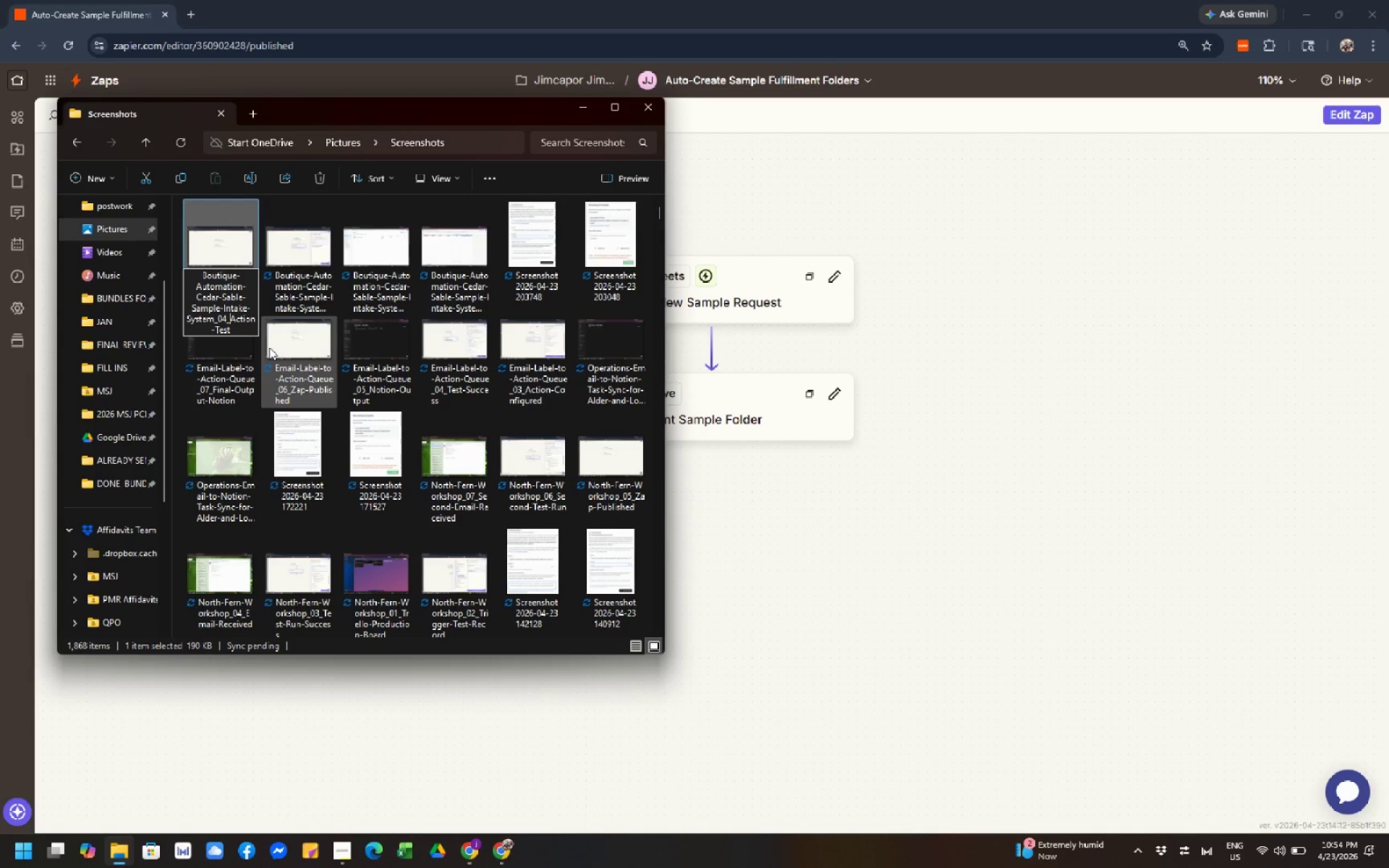 
key(Control+Shift+ArrowRight)
 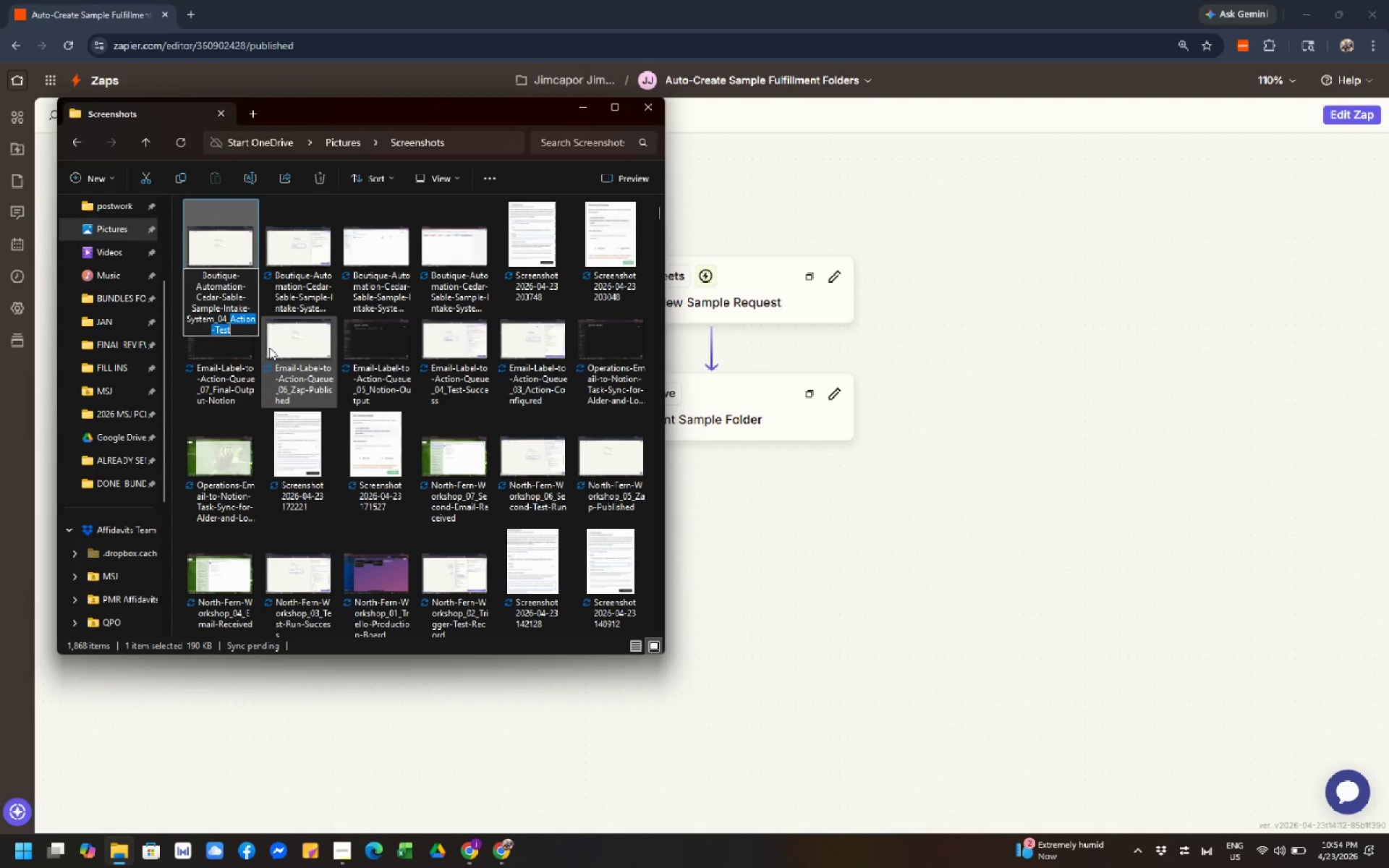 
key(Control+Shift+ArrowRight)
 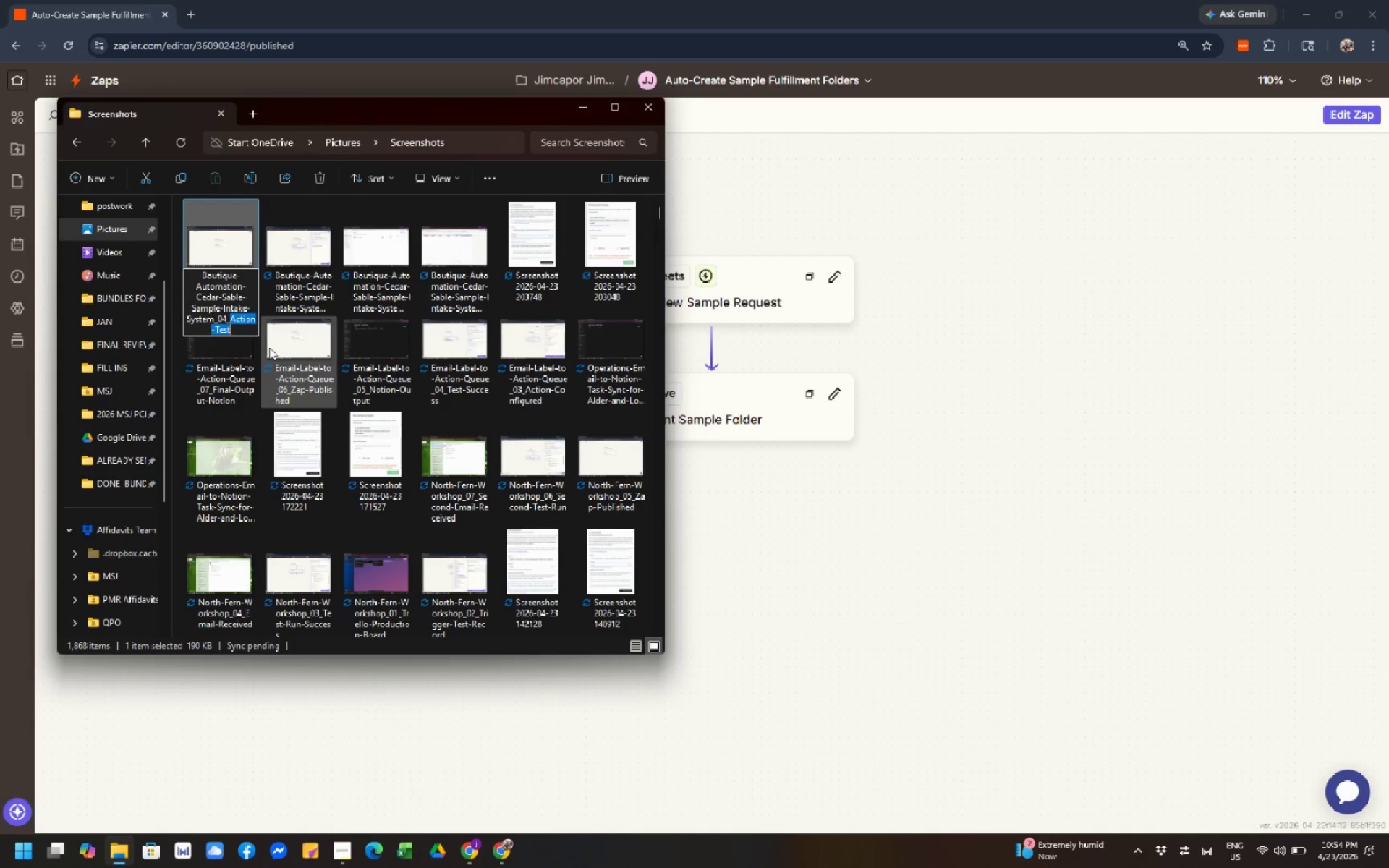 
key(Control+Shift+ArrowRight)
 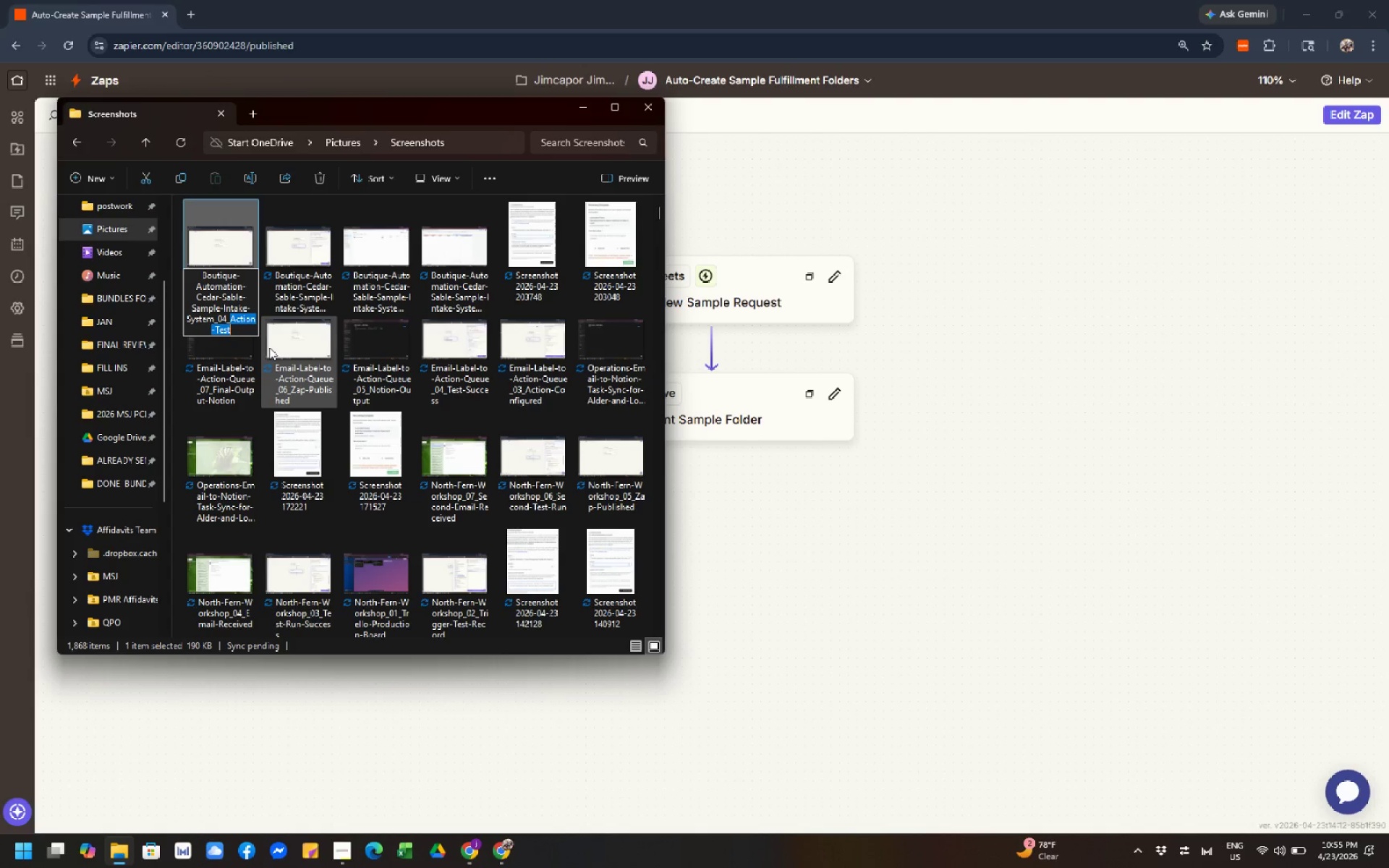 
wait(28.83)
 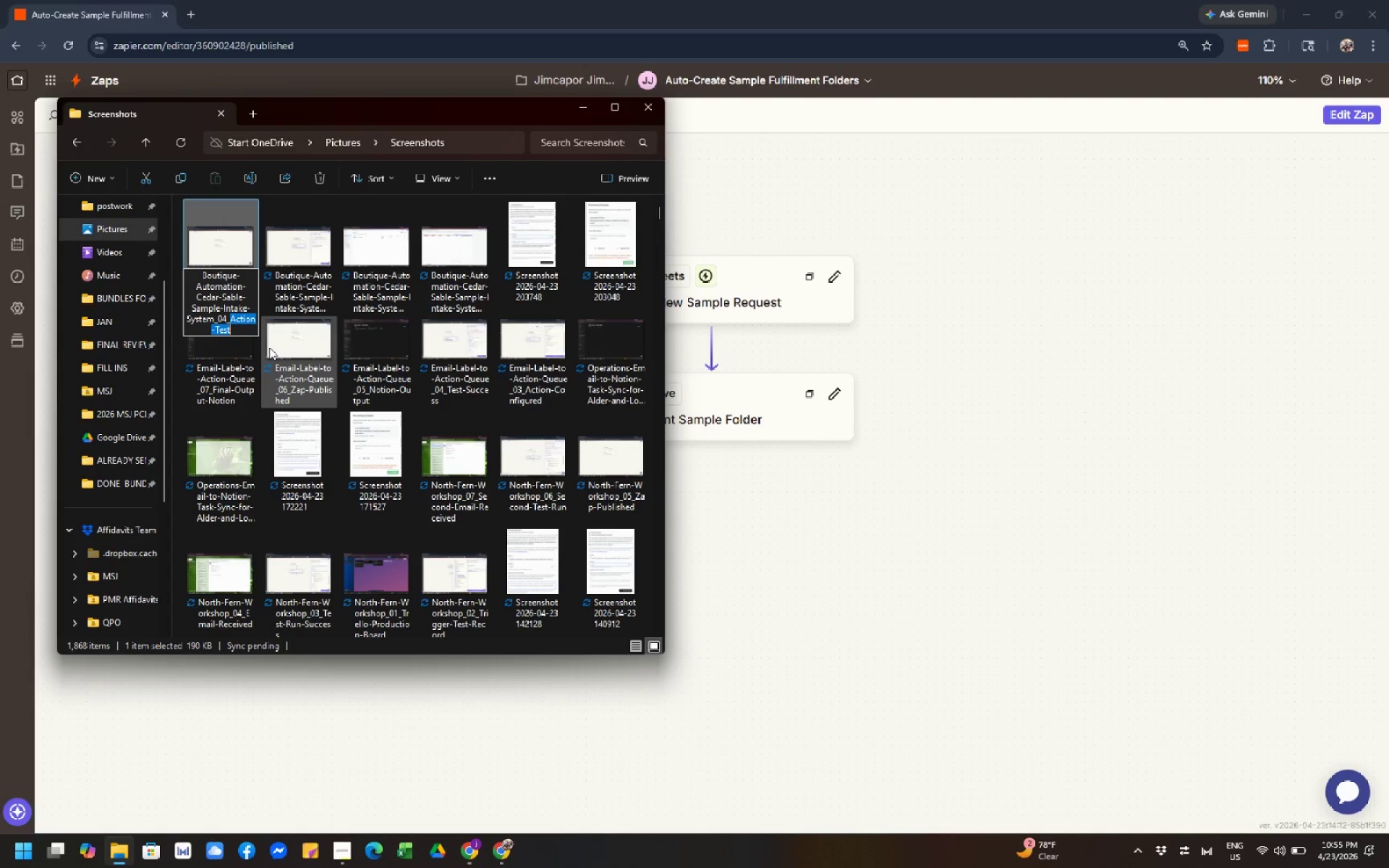 
key(Backspace)
 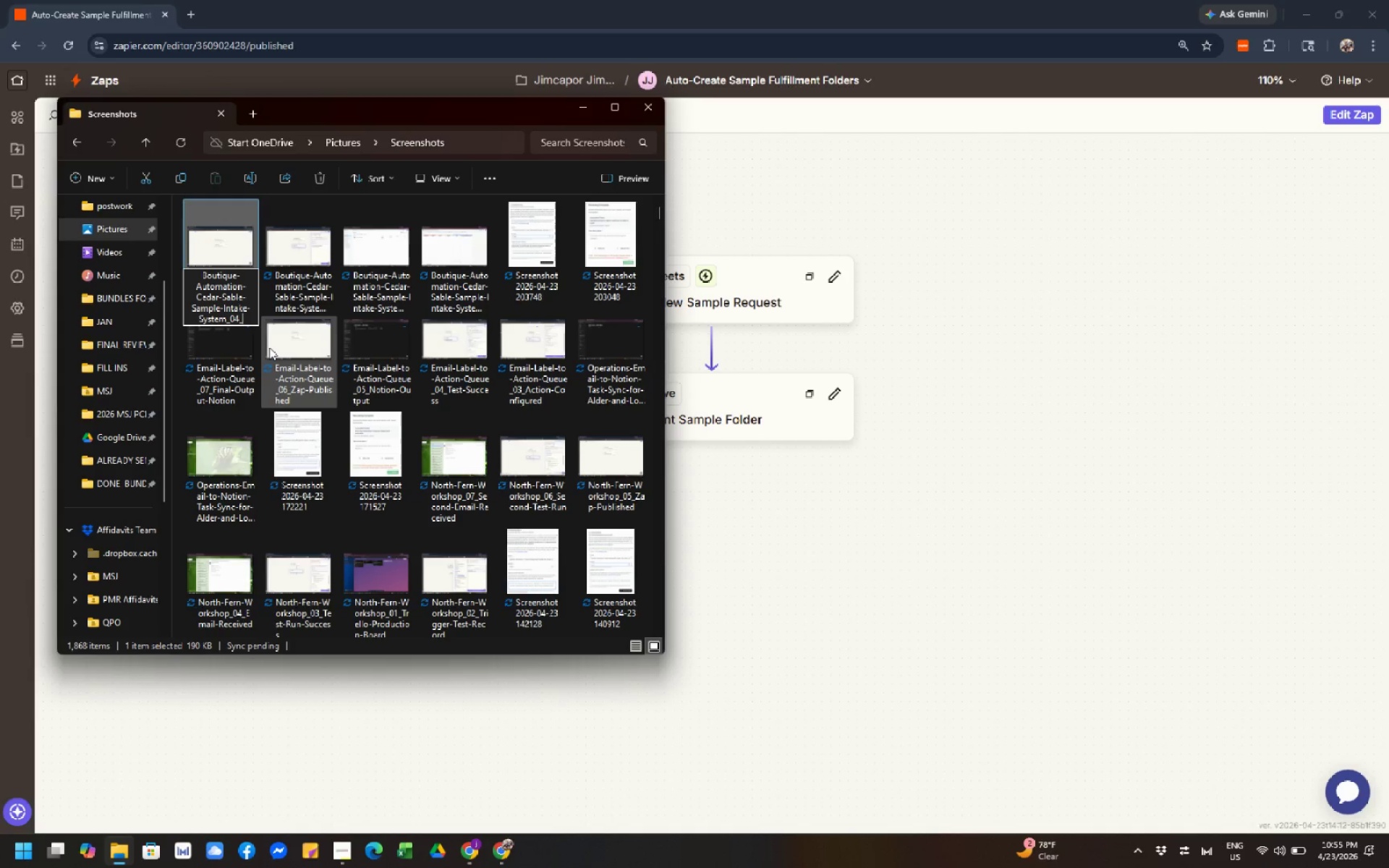 
wait(21.75)
 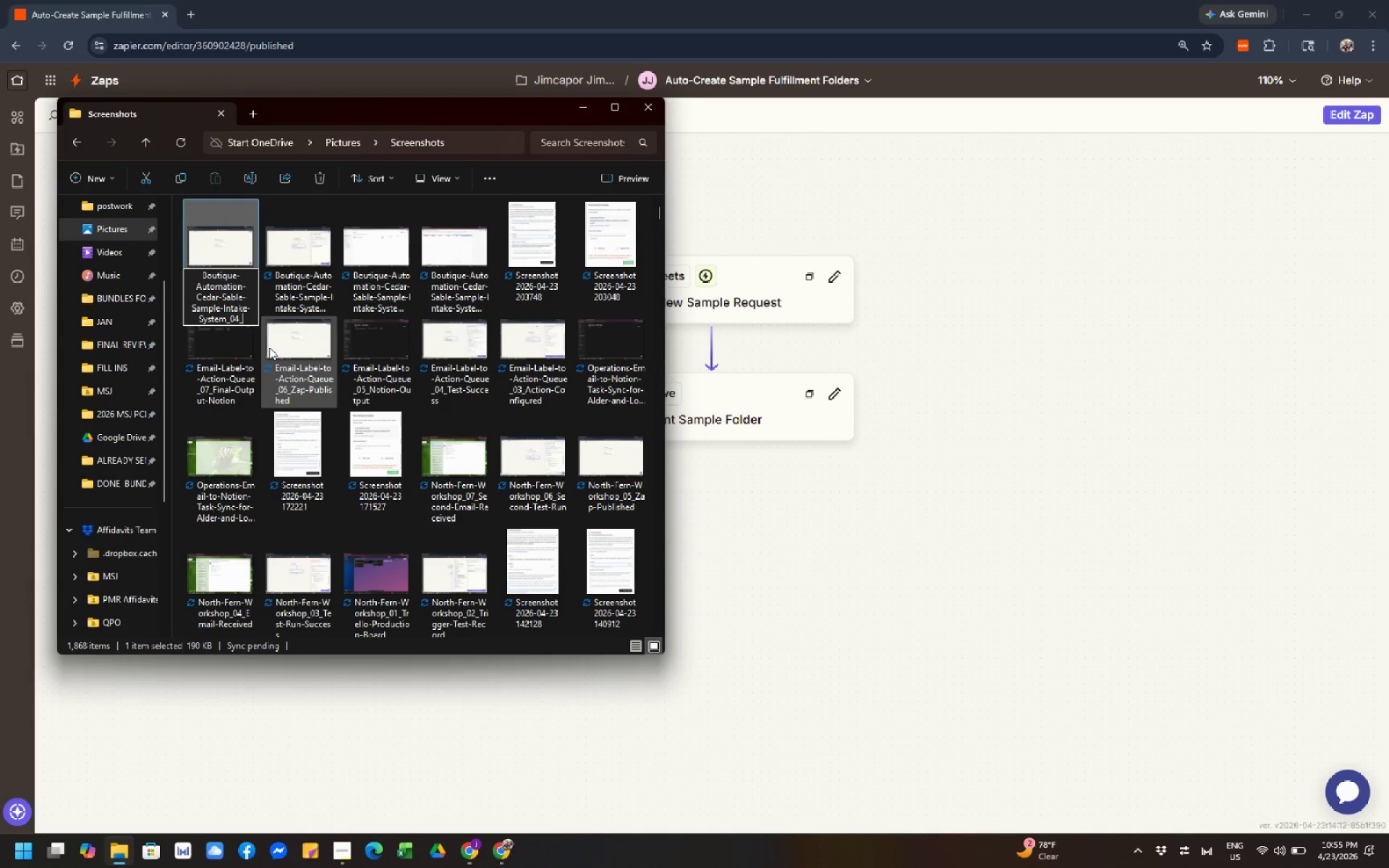 
double_click([784, 493])
 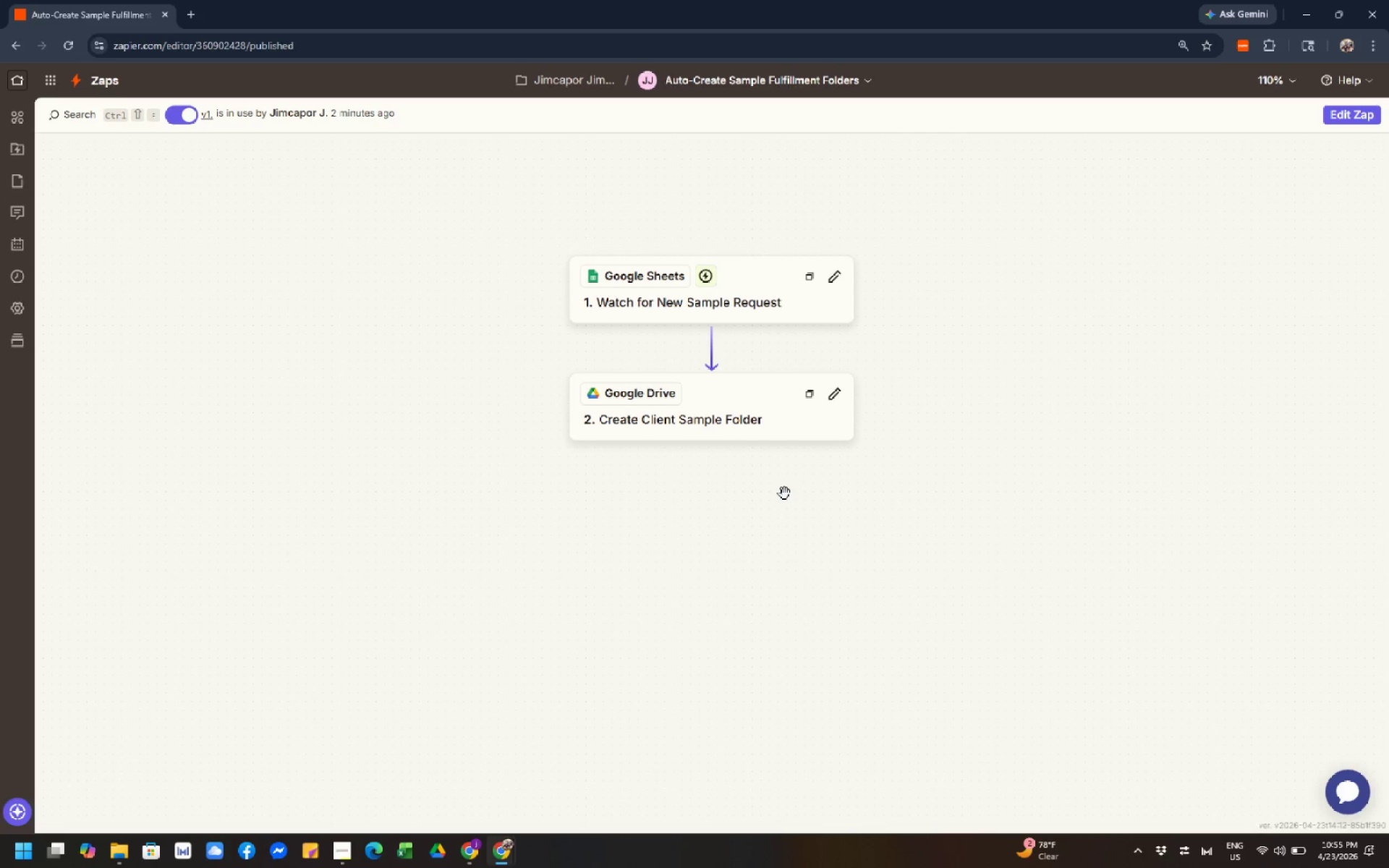 
wait(10.64)
 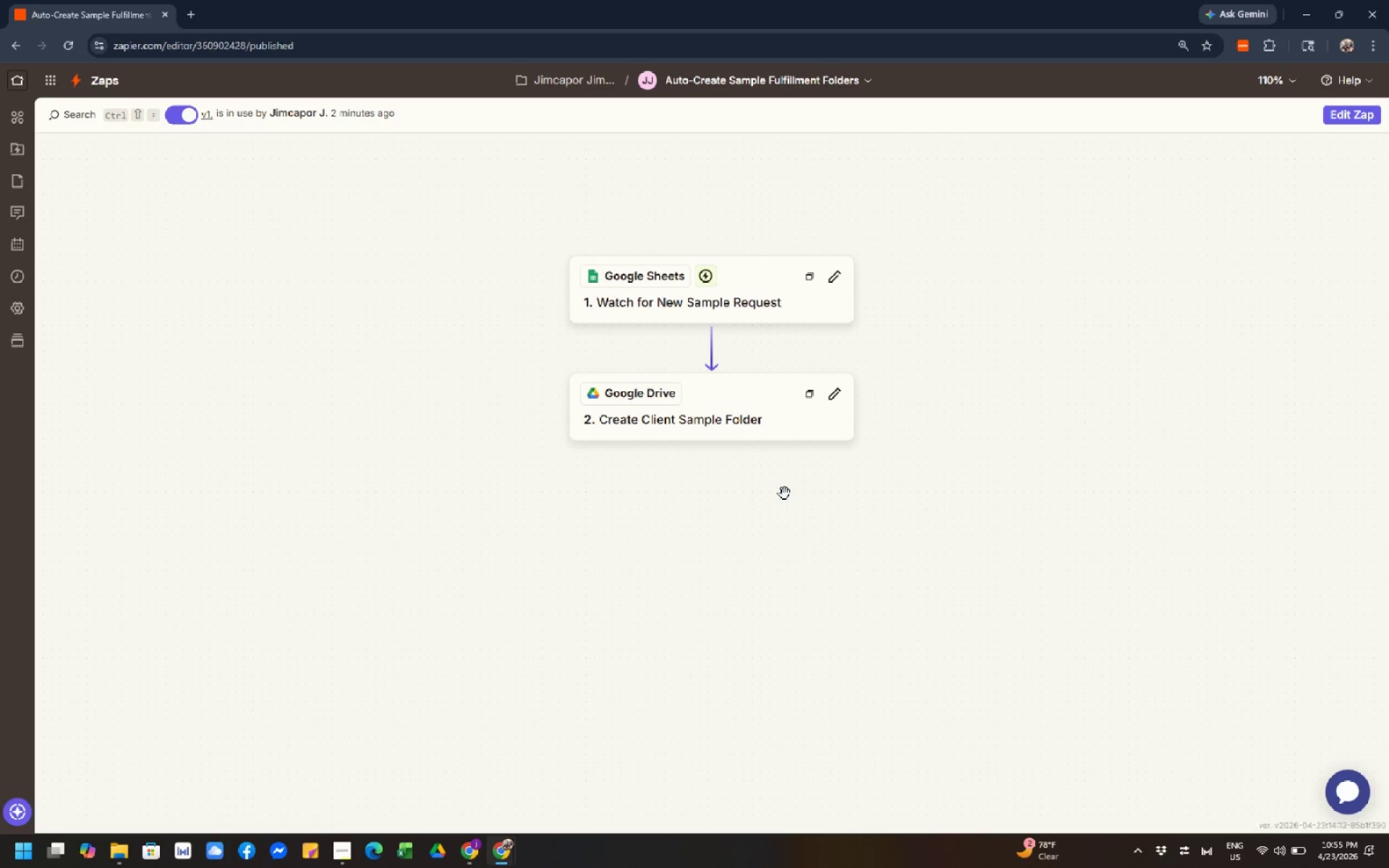 
left_click([123, 866])
 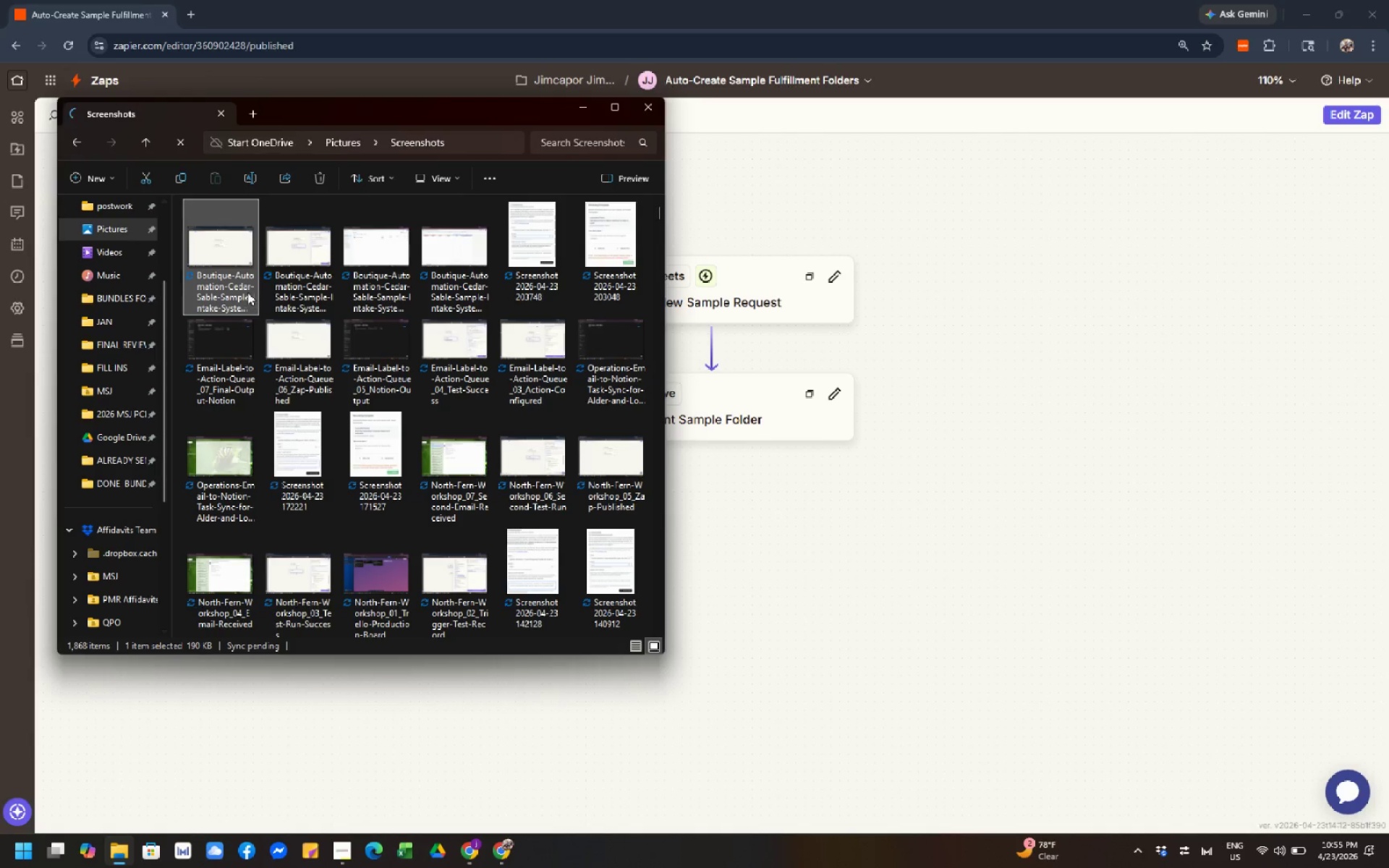 
left_click([247, 292])
 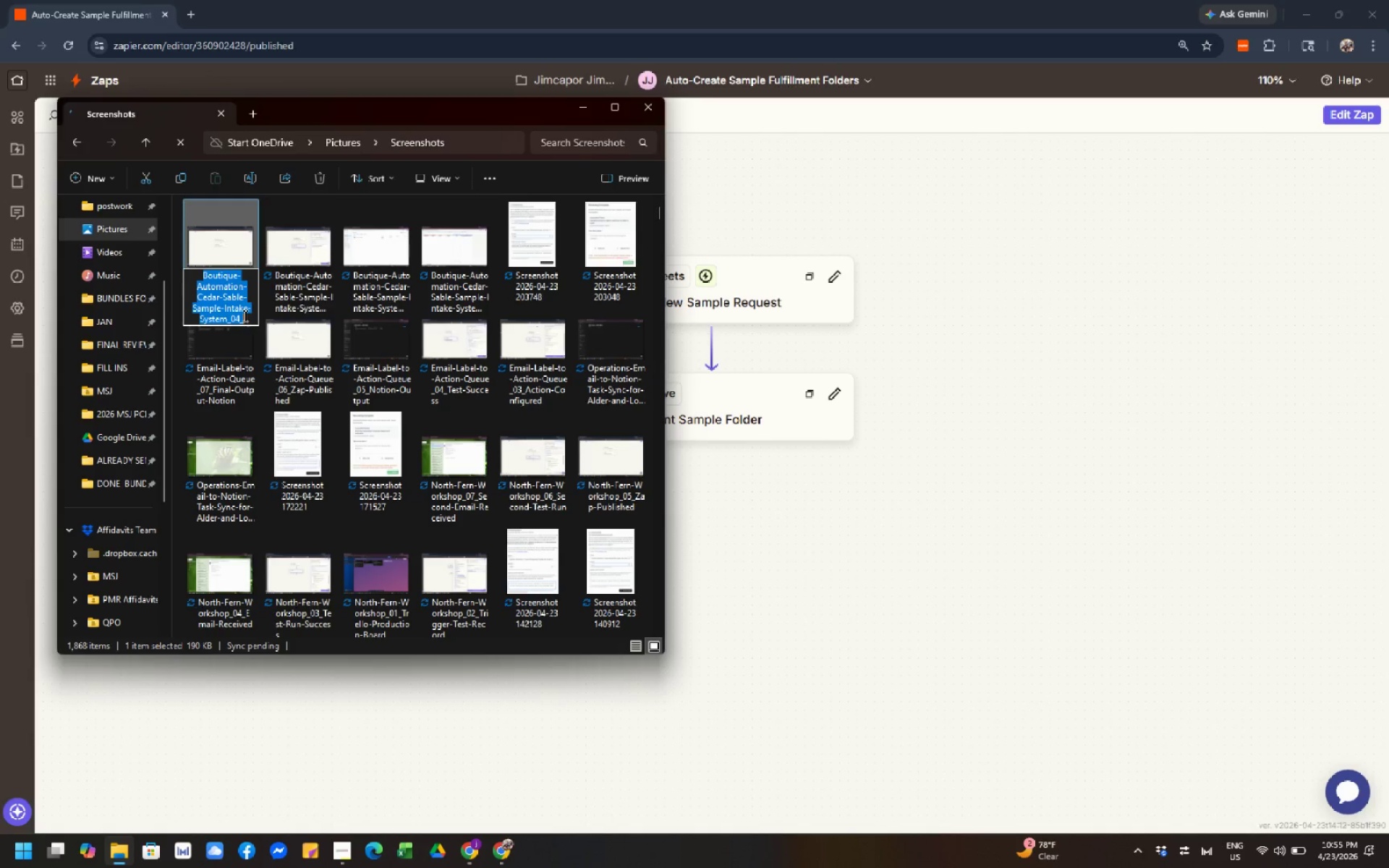 
left_click([304, 300])
 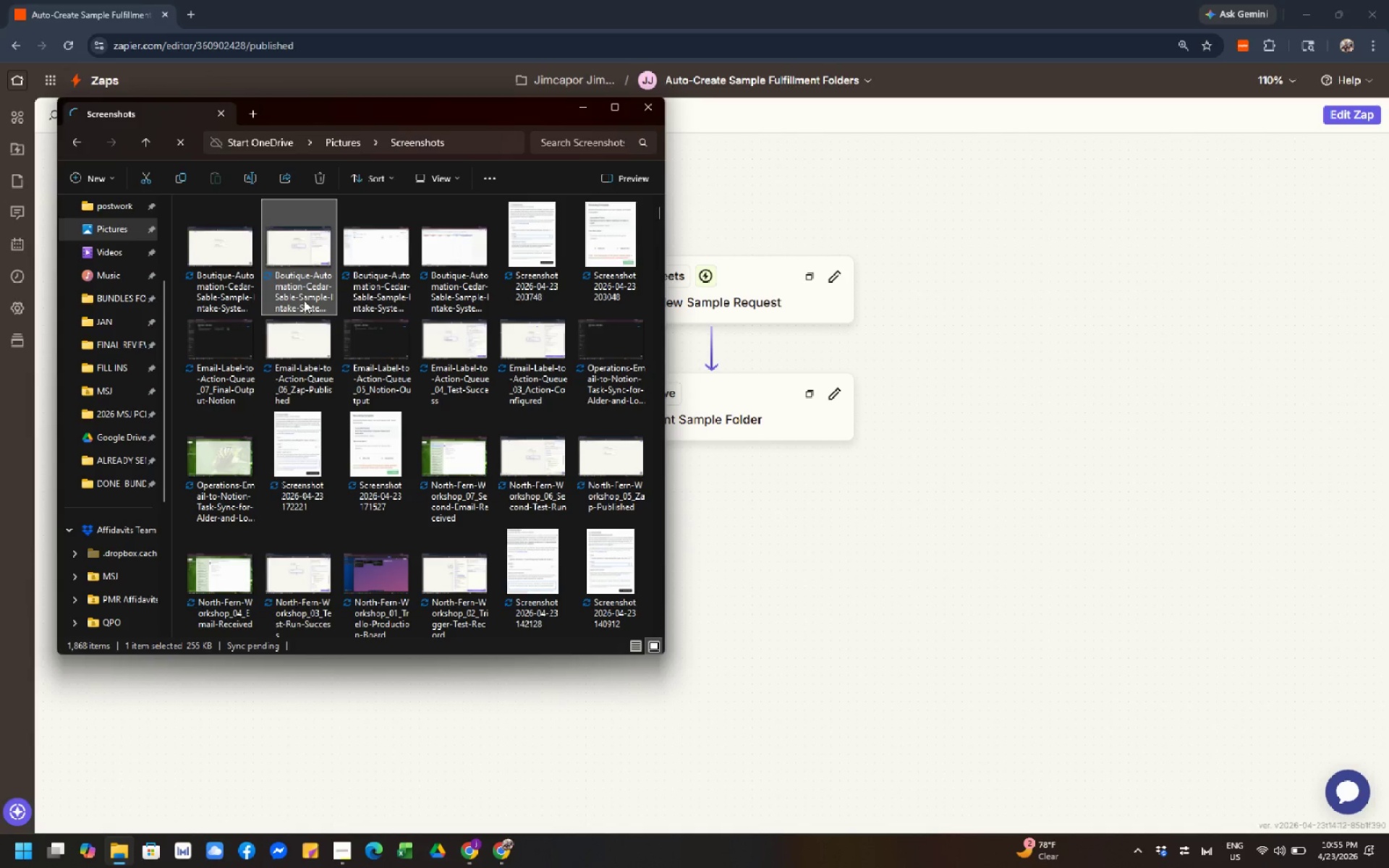 
key(F2)
 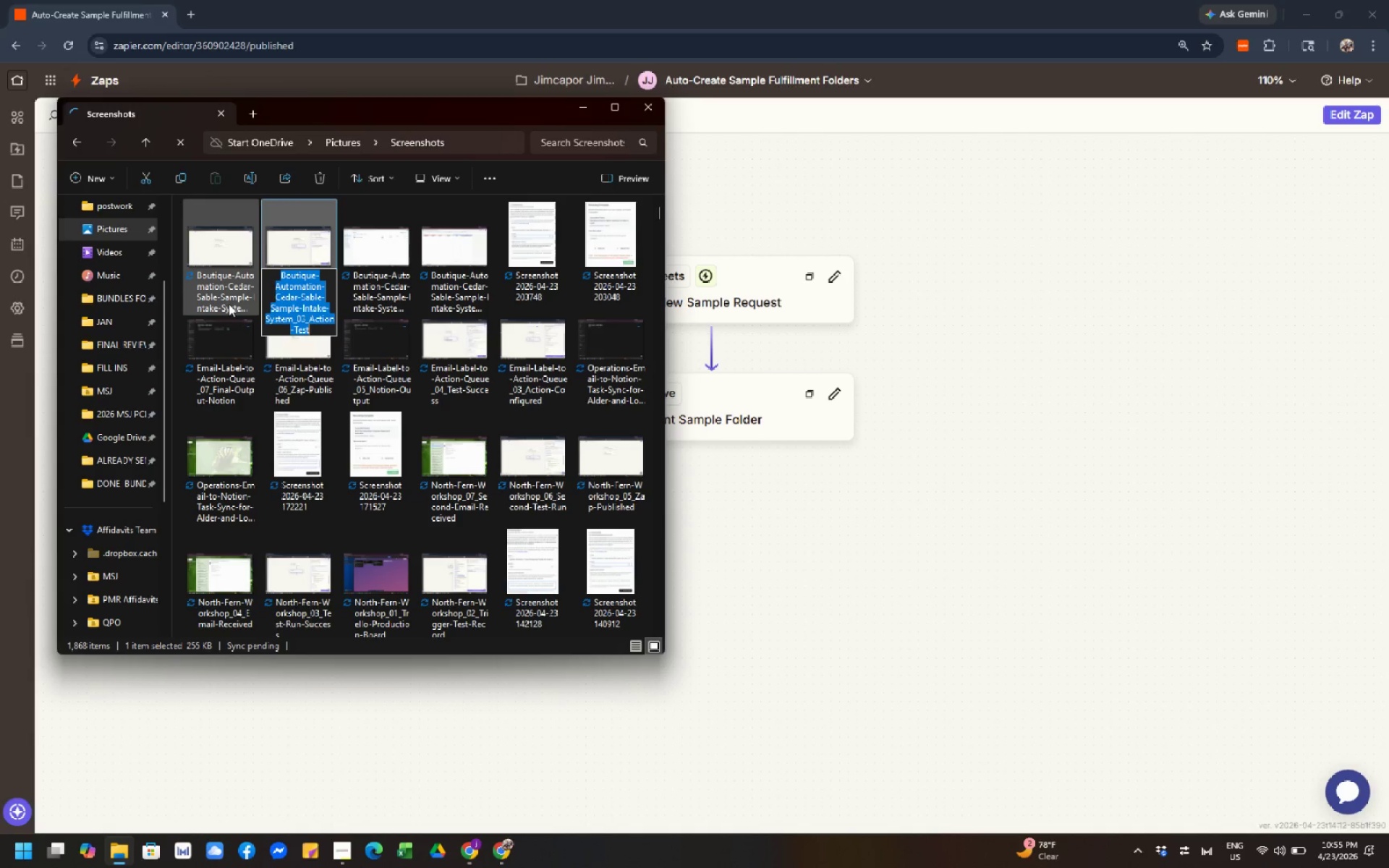 
left_click([229, 304])
 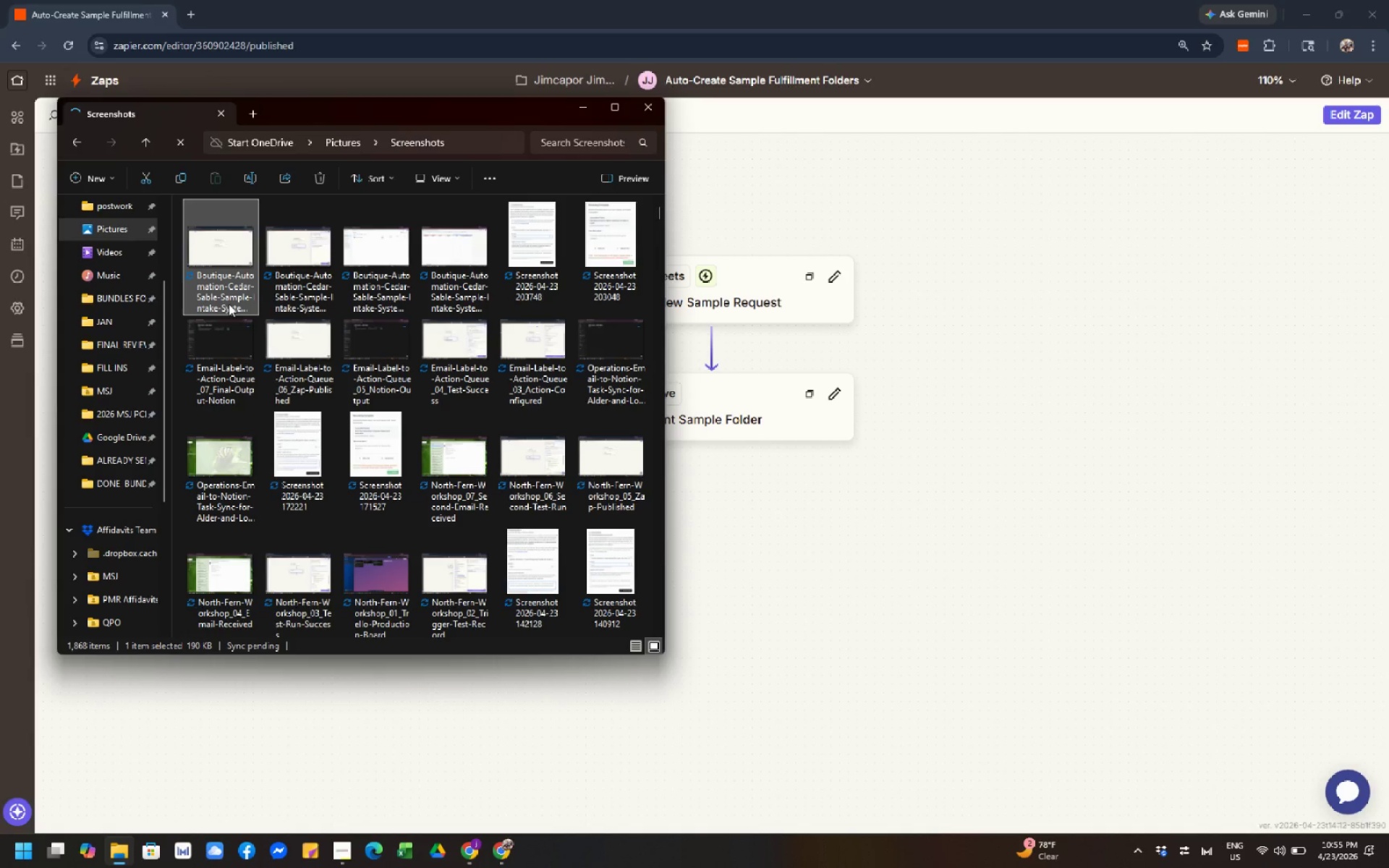 
double_click([229, 304])
 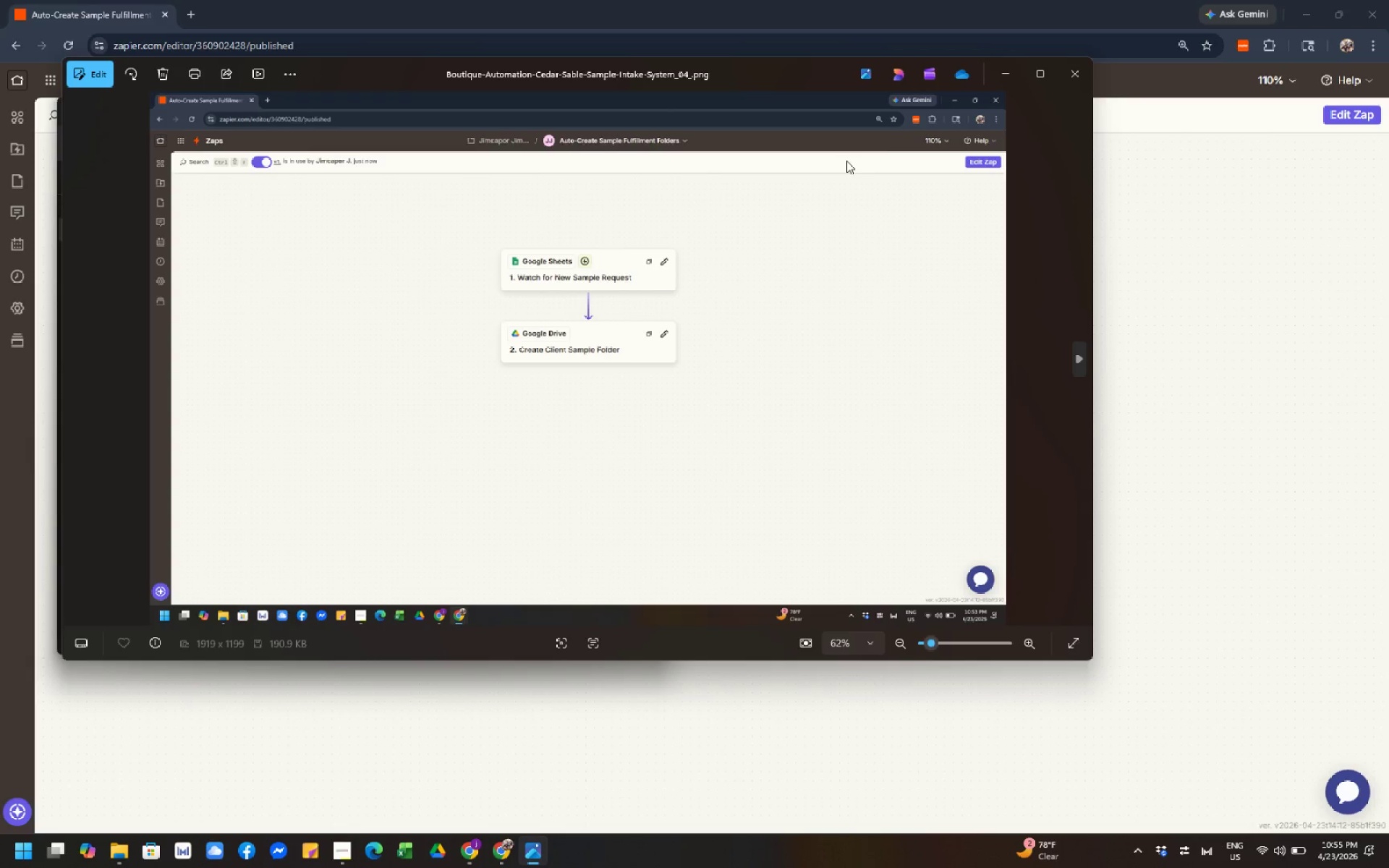 
wait(5.39)
 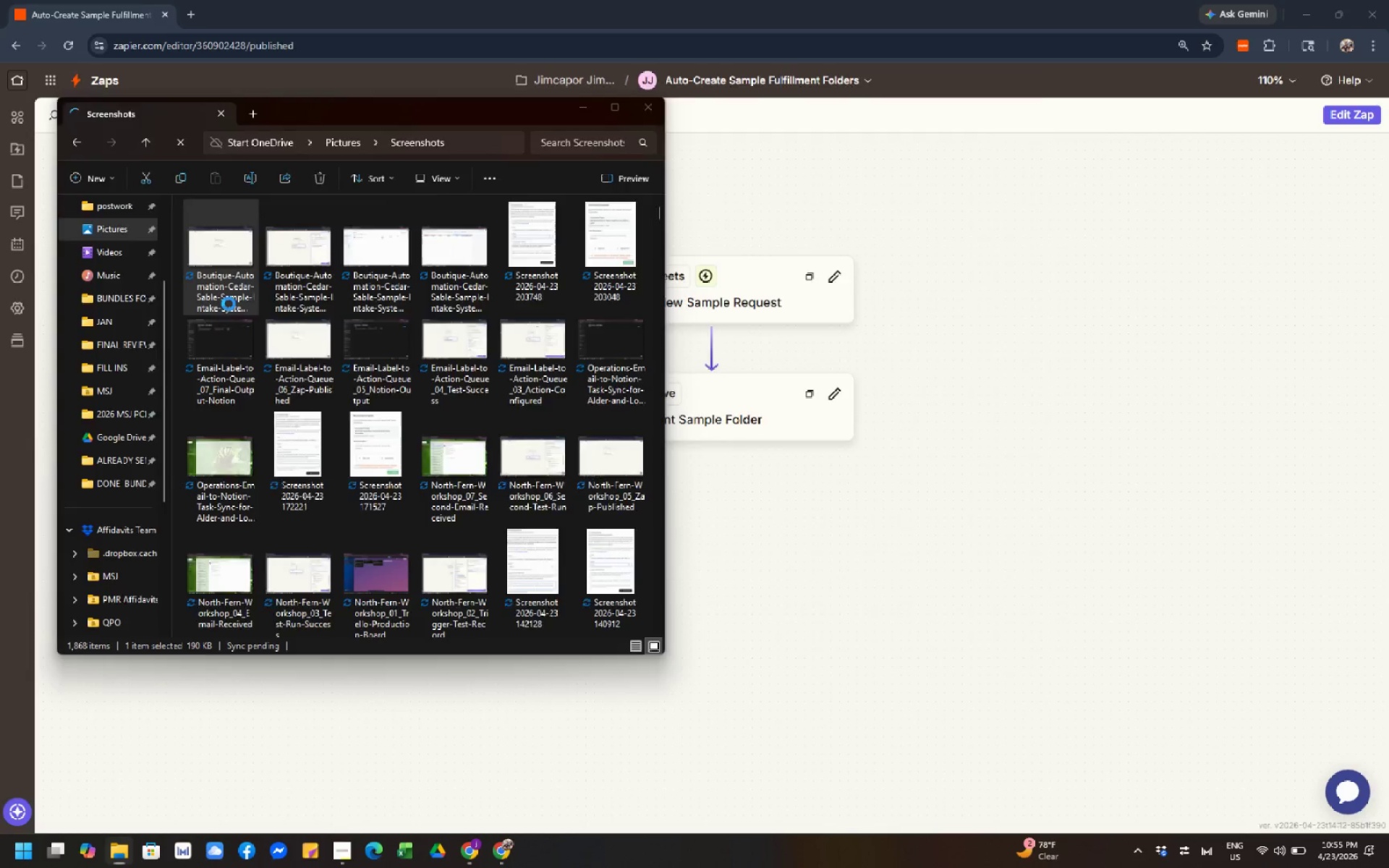 
left_click([1073, 77])
 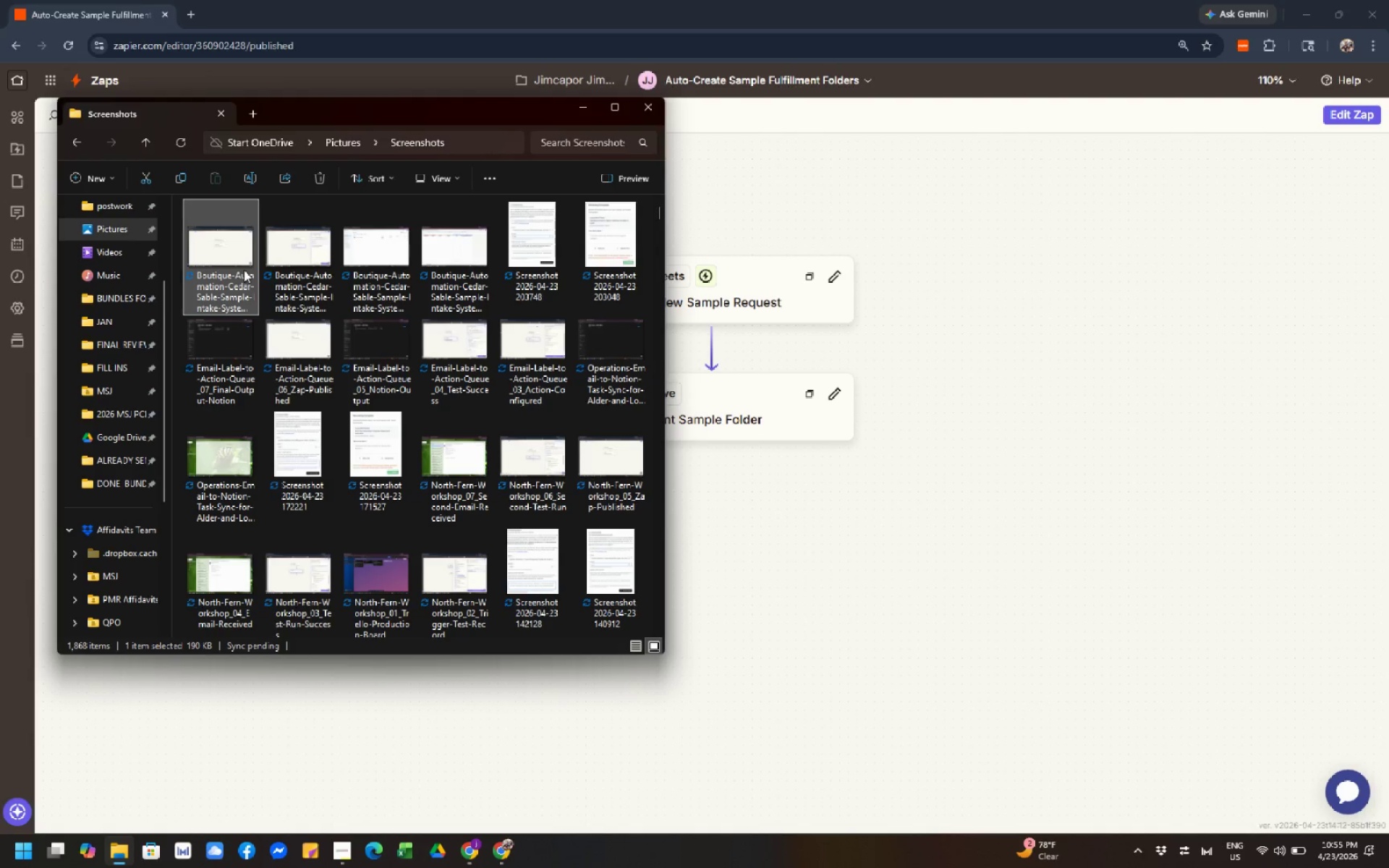 
key(F2)
 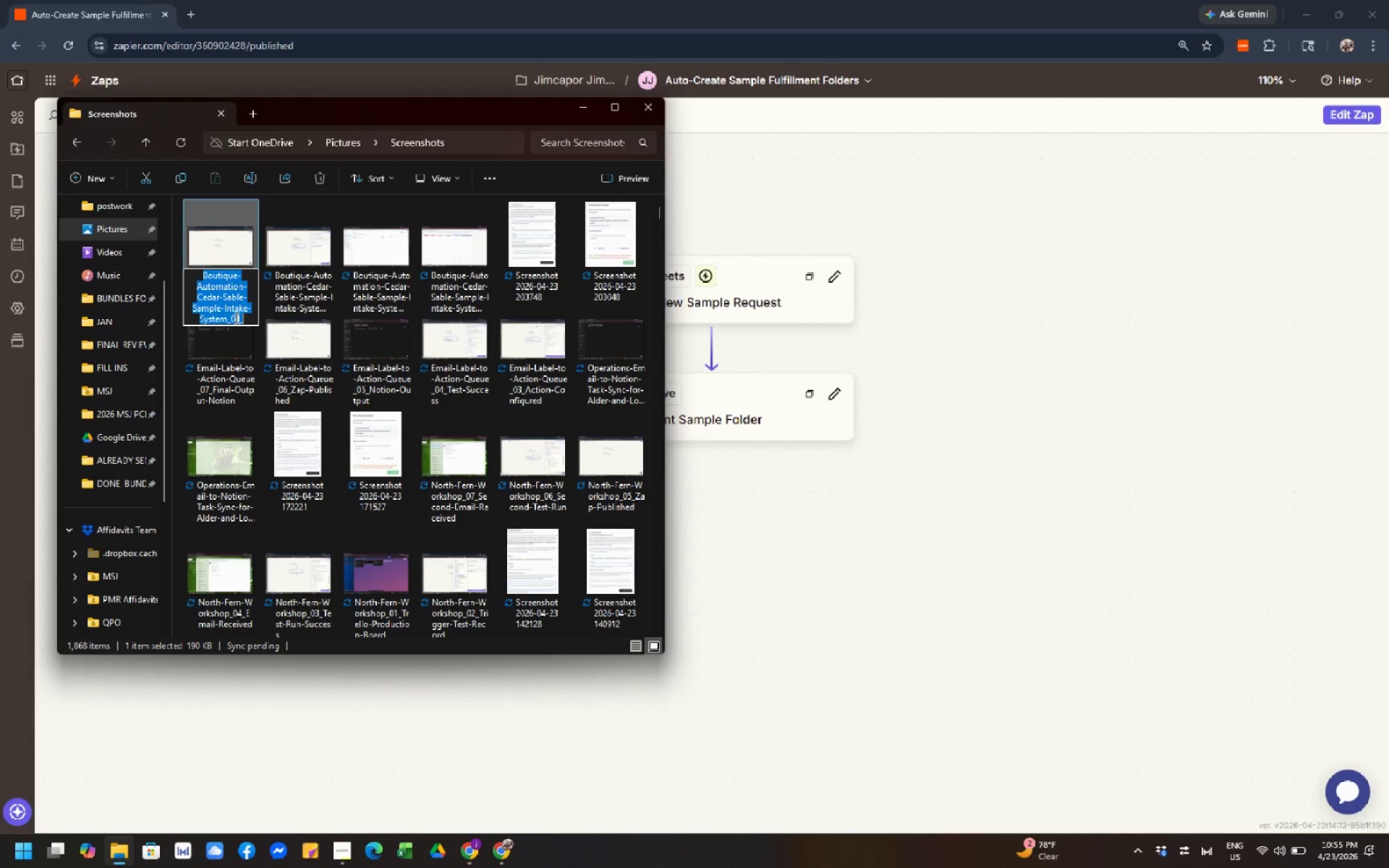 
left_click([234, 320])
 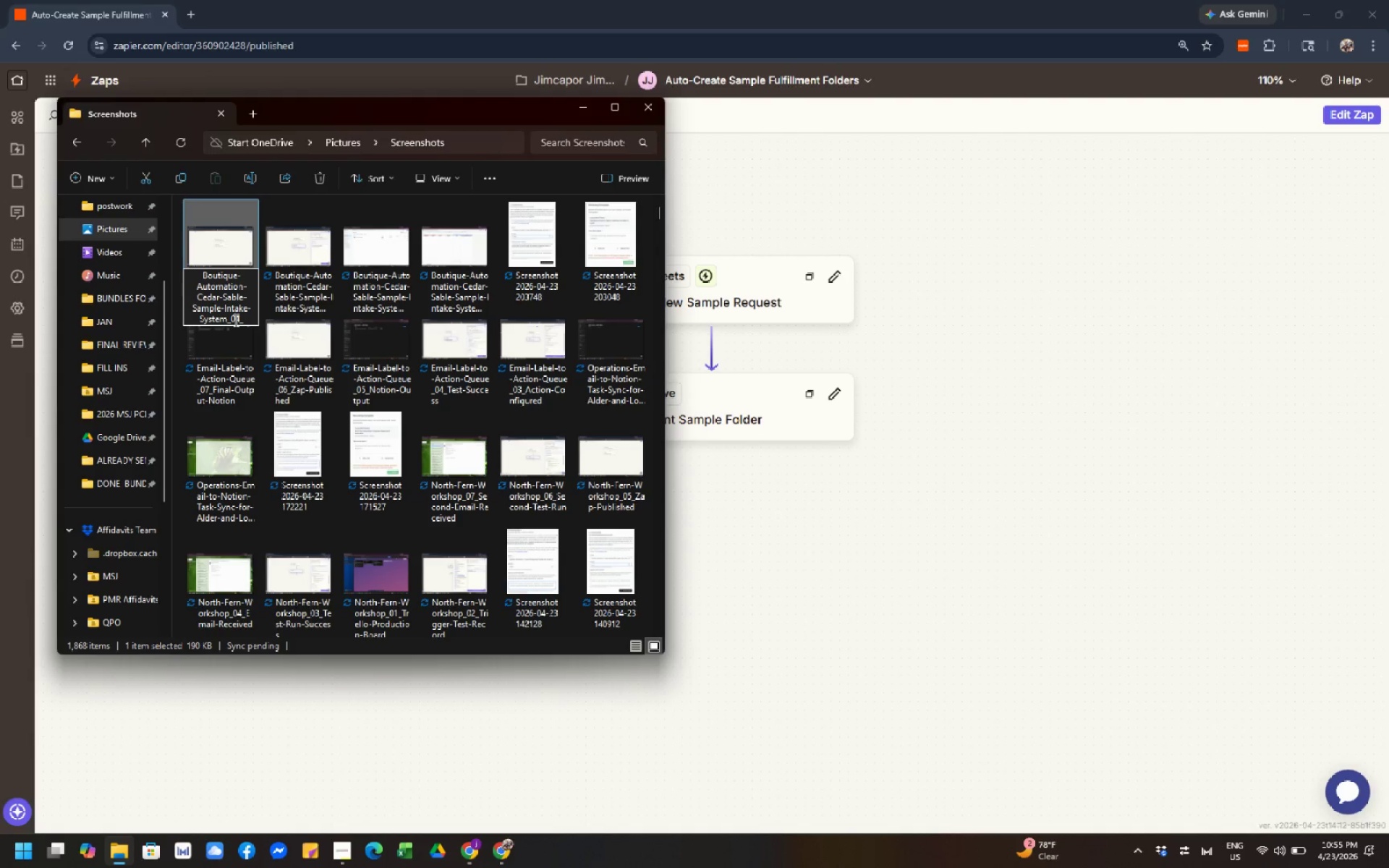 
key(ArrowRight)
 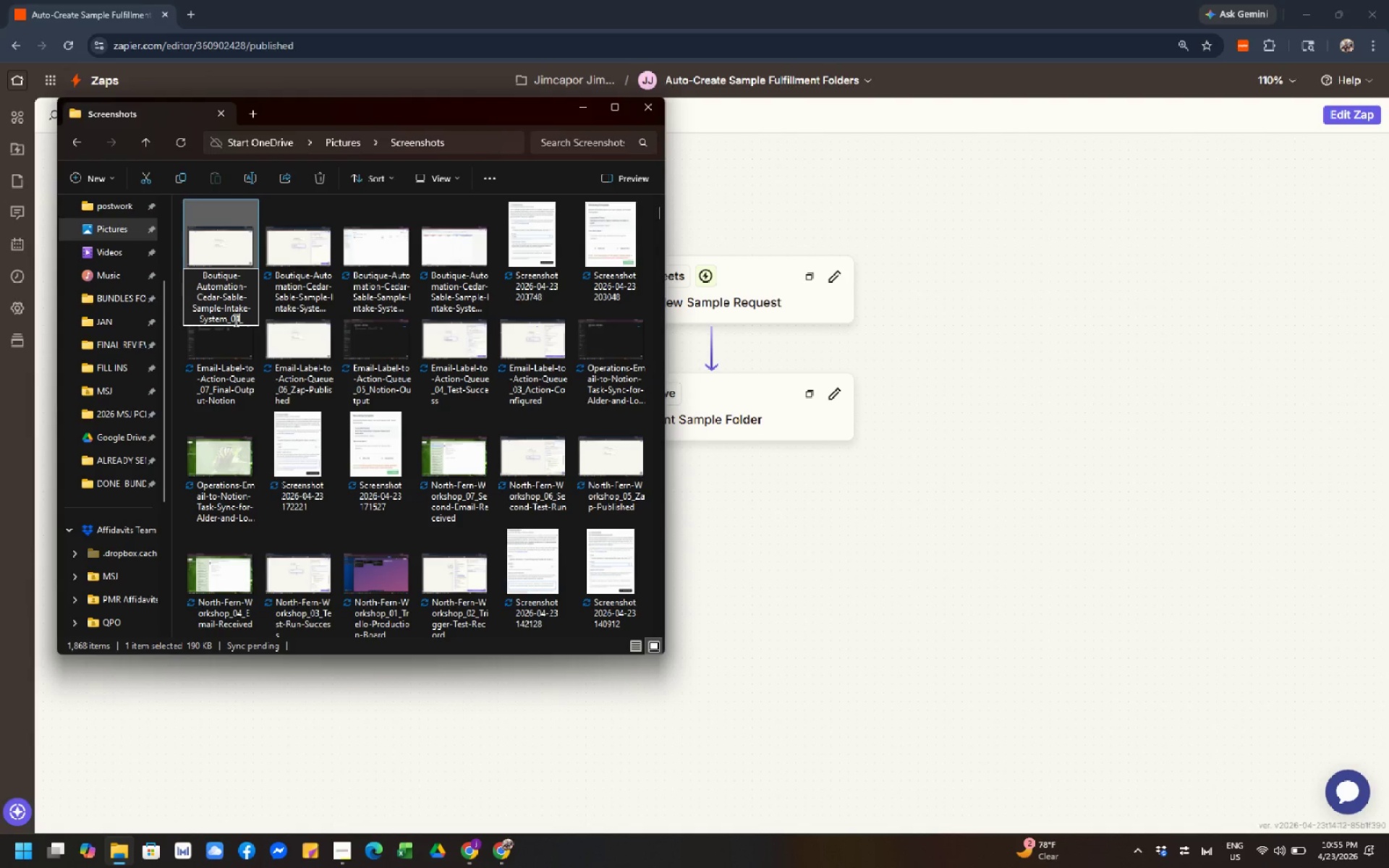 
key(ArrowRight)
 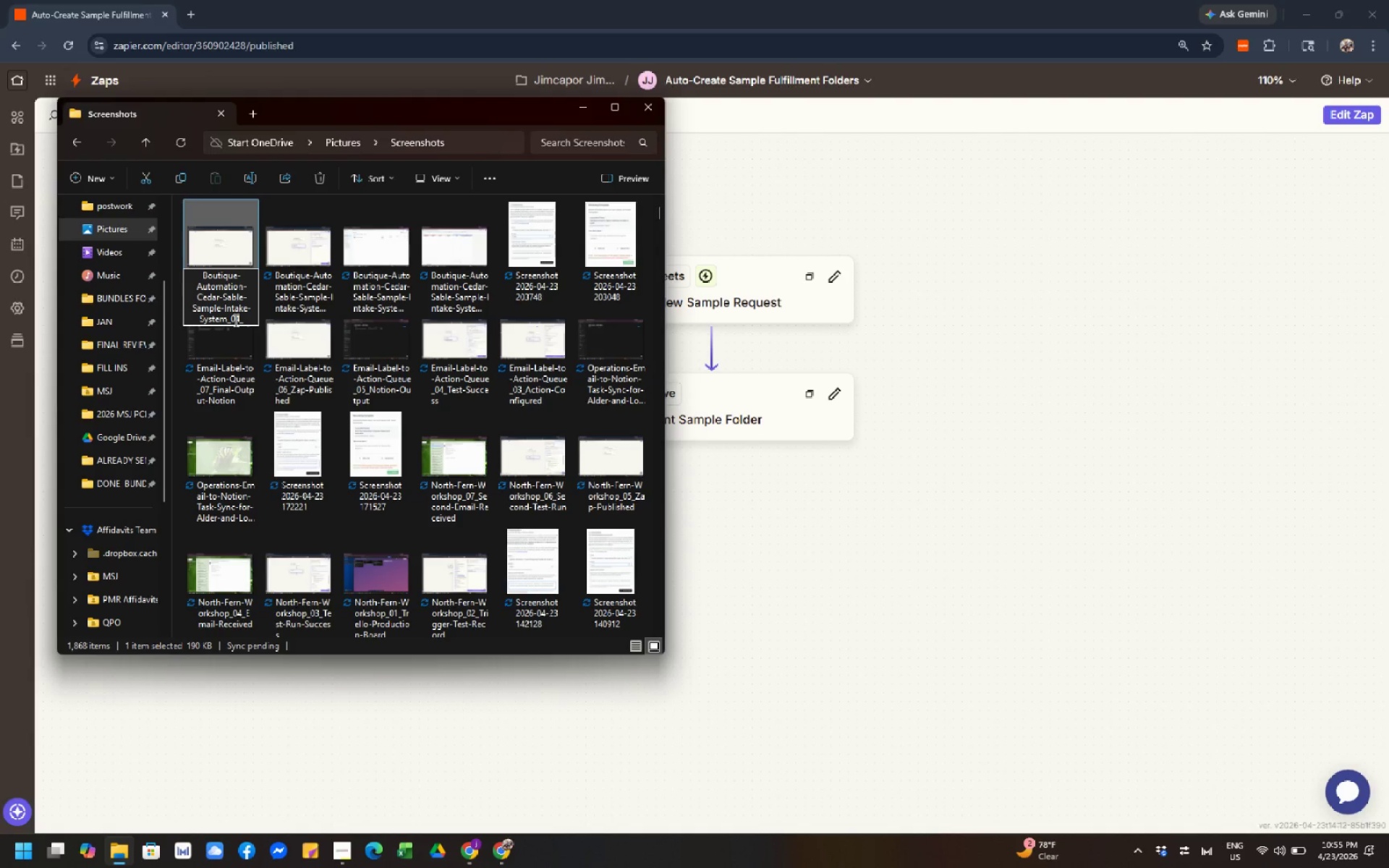 
key(Control+Shift+ArrowRight)
 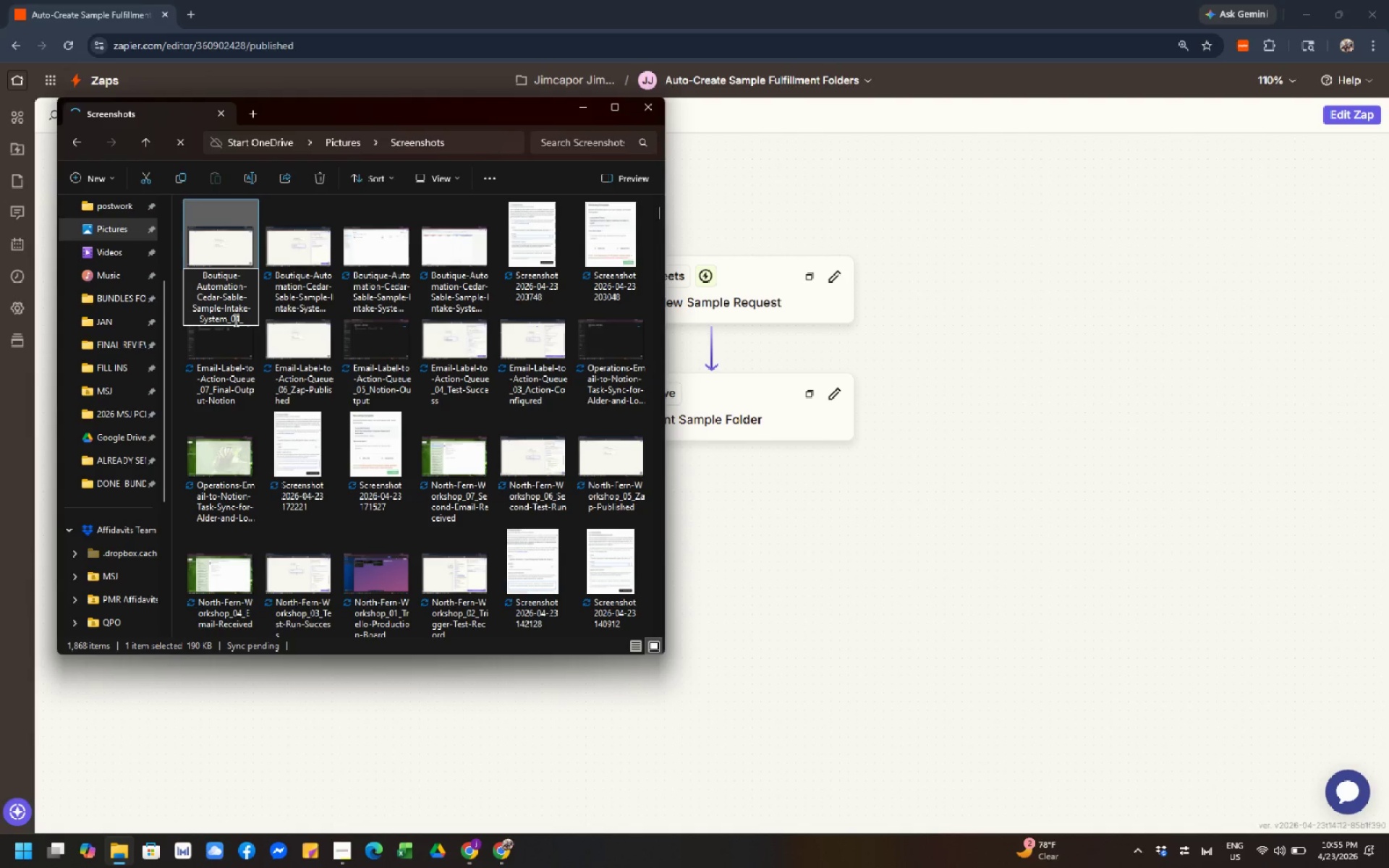 
key(Control+Shift+ArrowRight)
 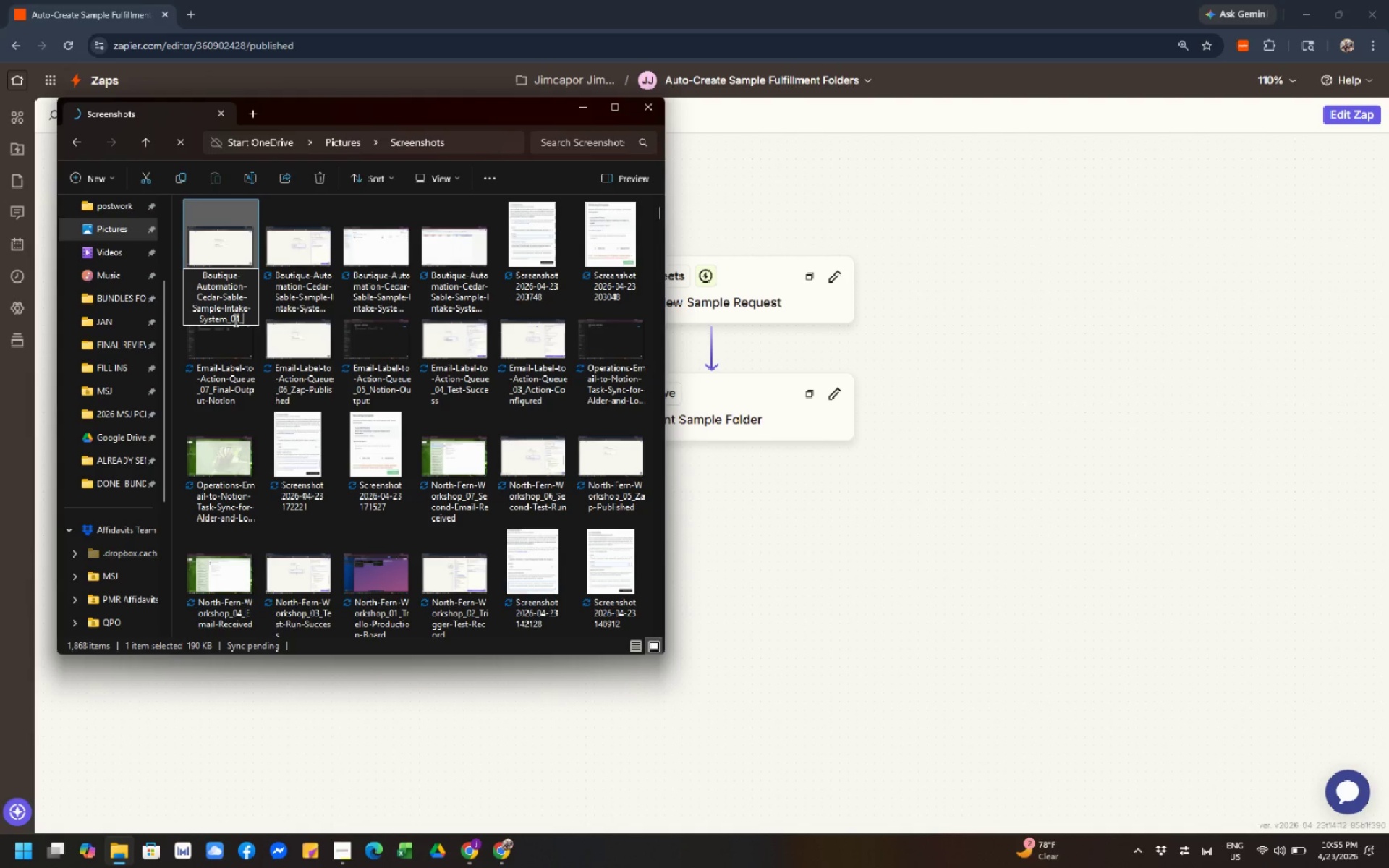 
key(Control+Shift+ArrowRight)
 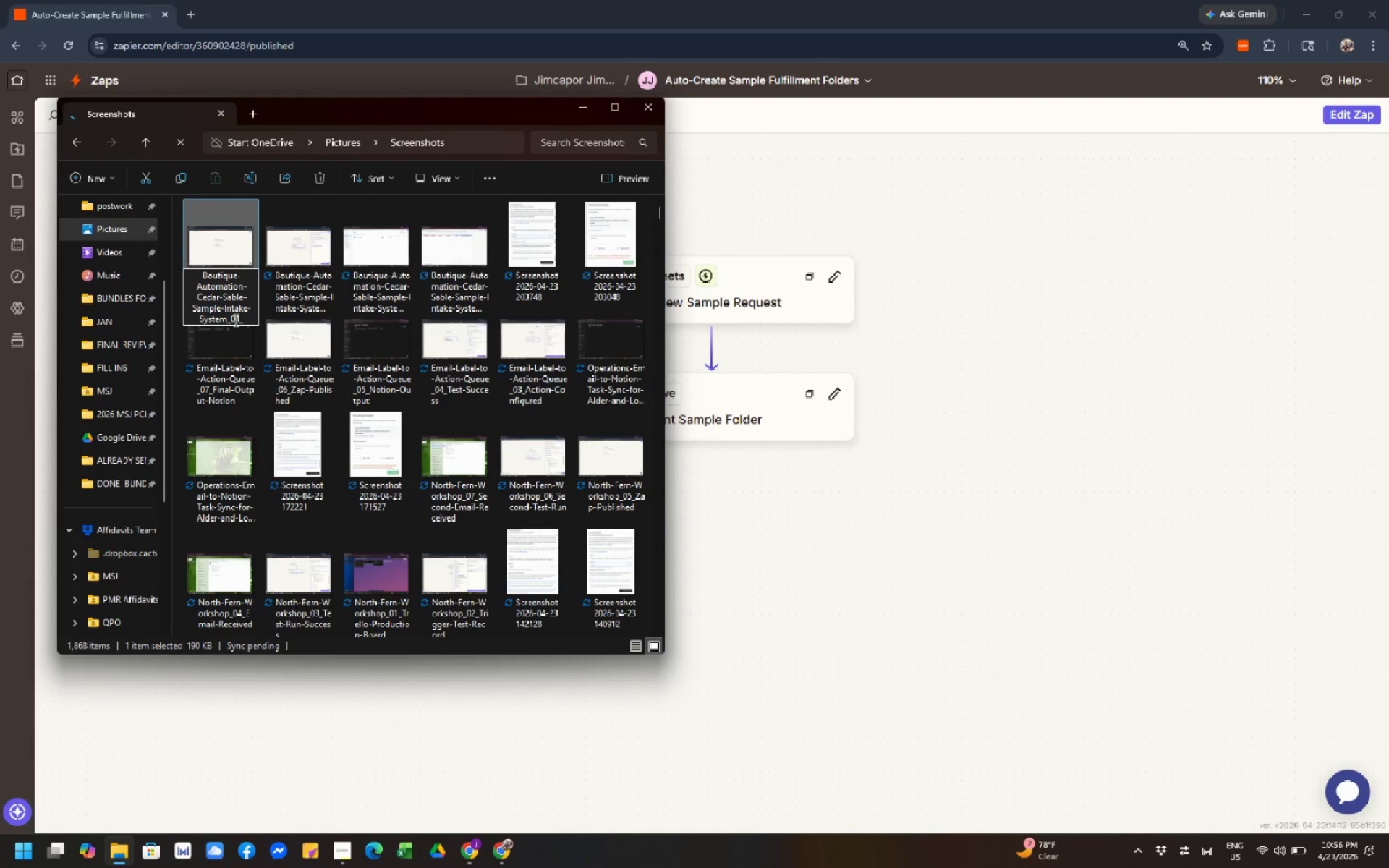 
type(Published)
 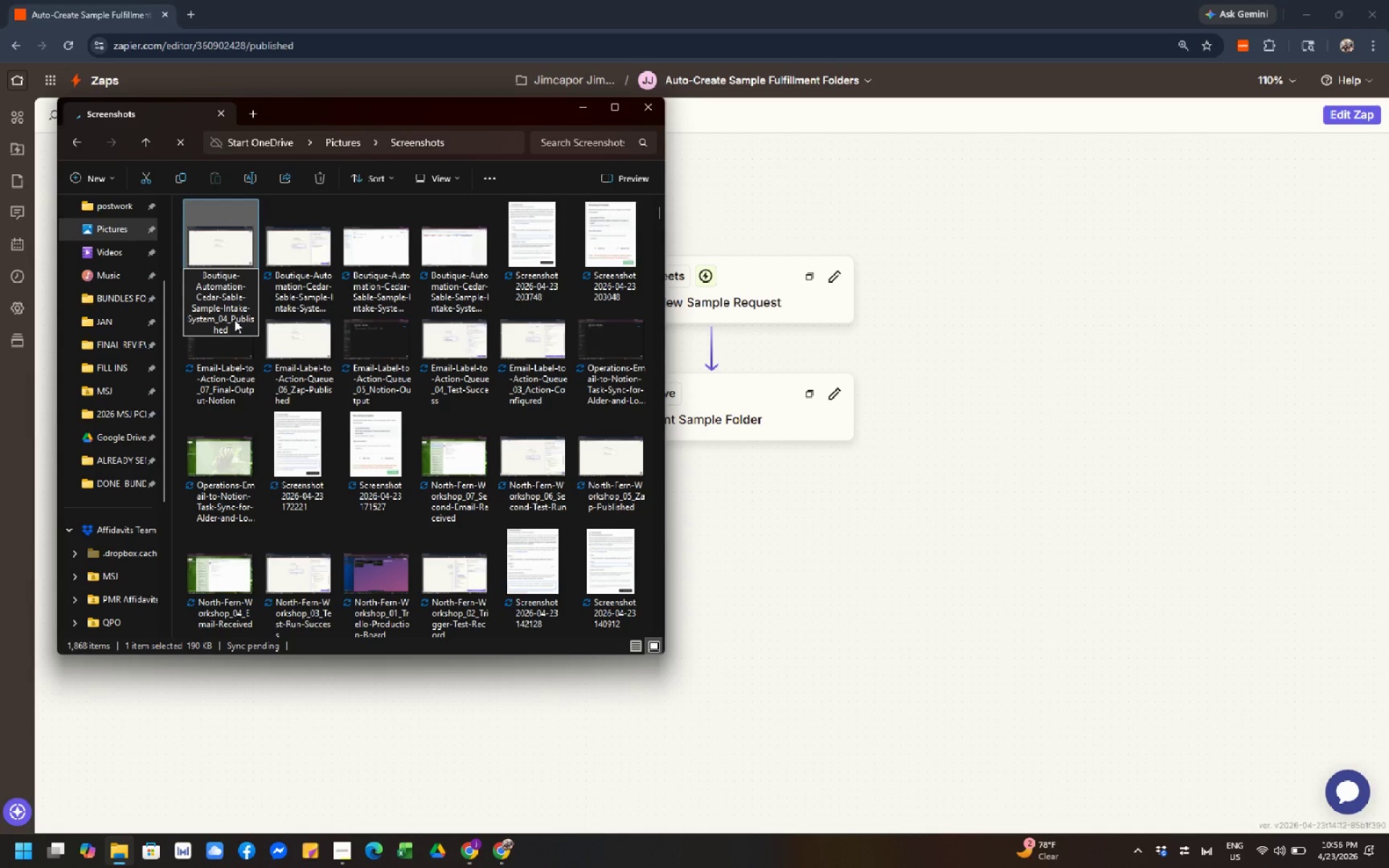 
wait(8.77)
 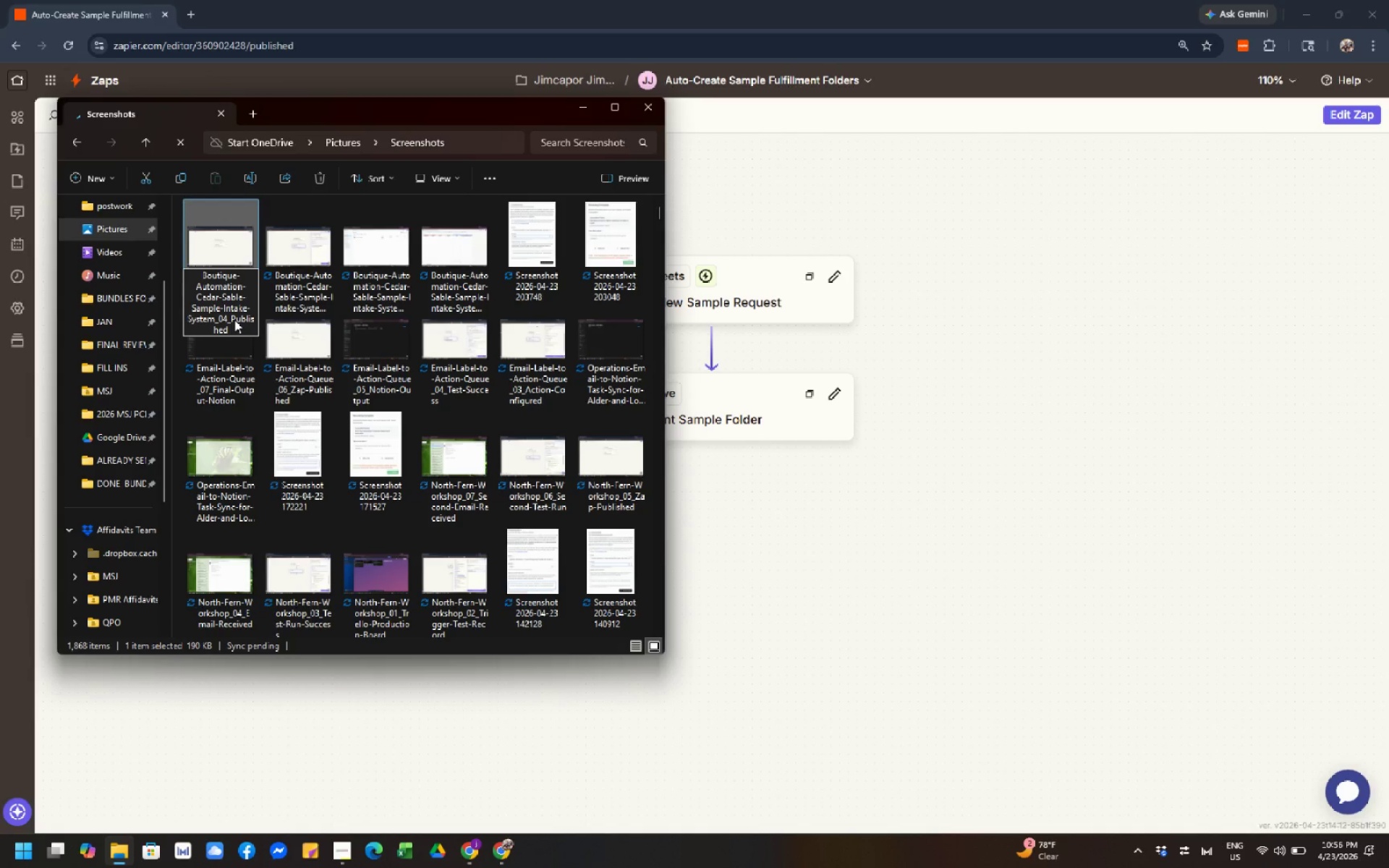 
type(-Zap)
 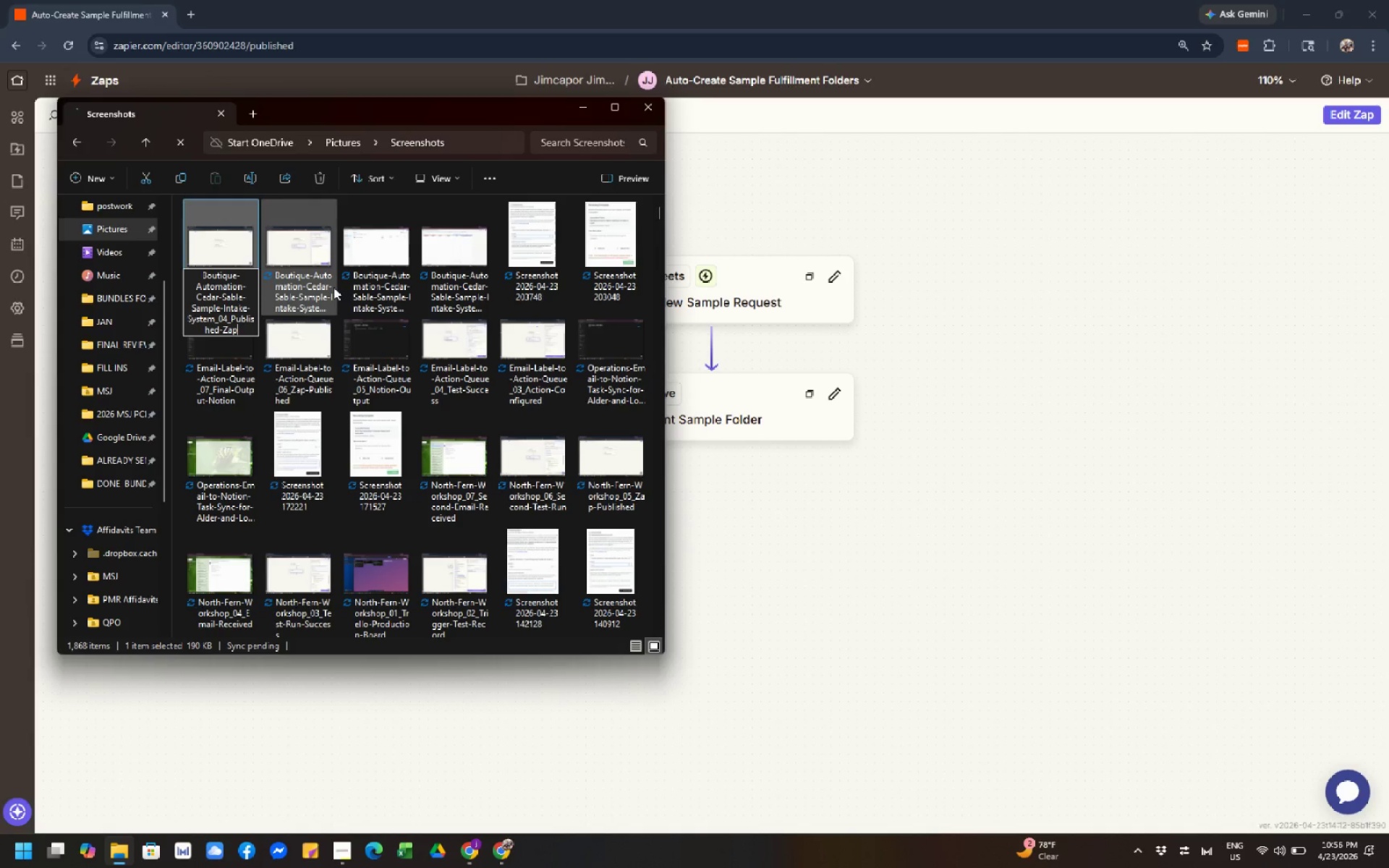 
left_click([334, 287])
 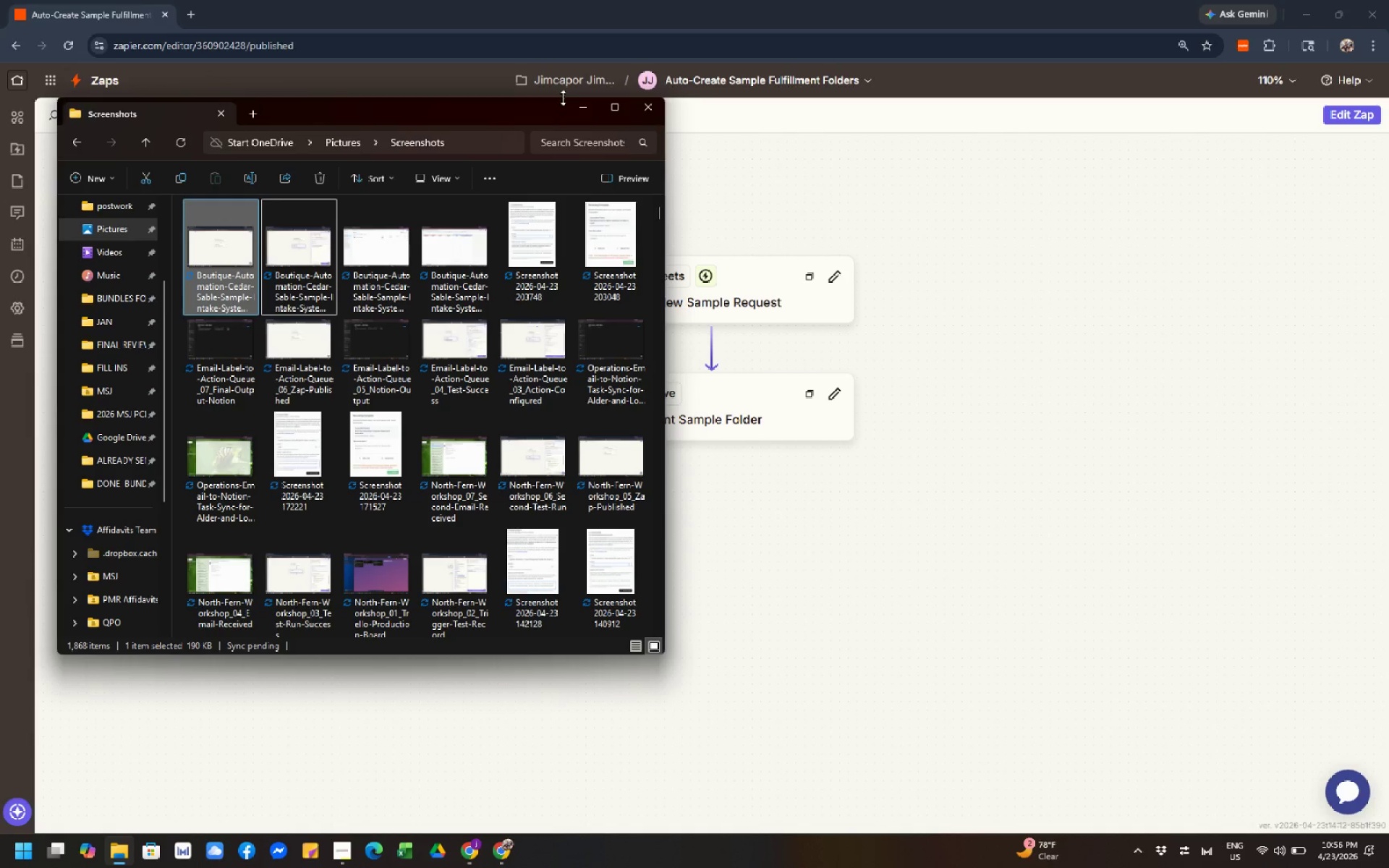 
left_click([582, 106])
 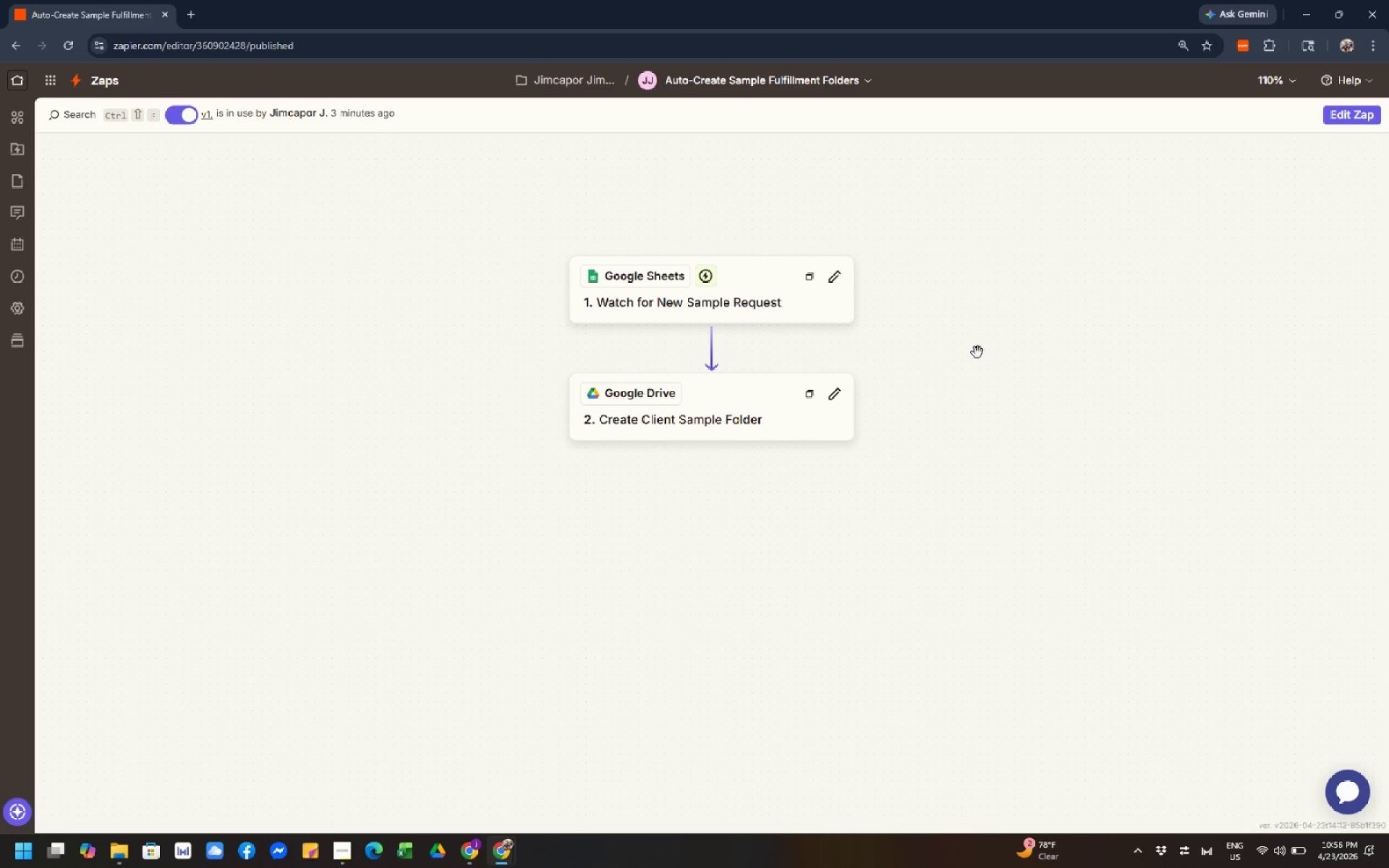 
wait(11.67)
 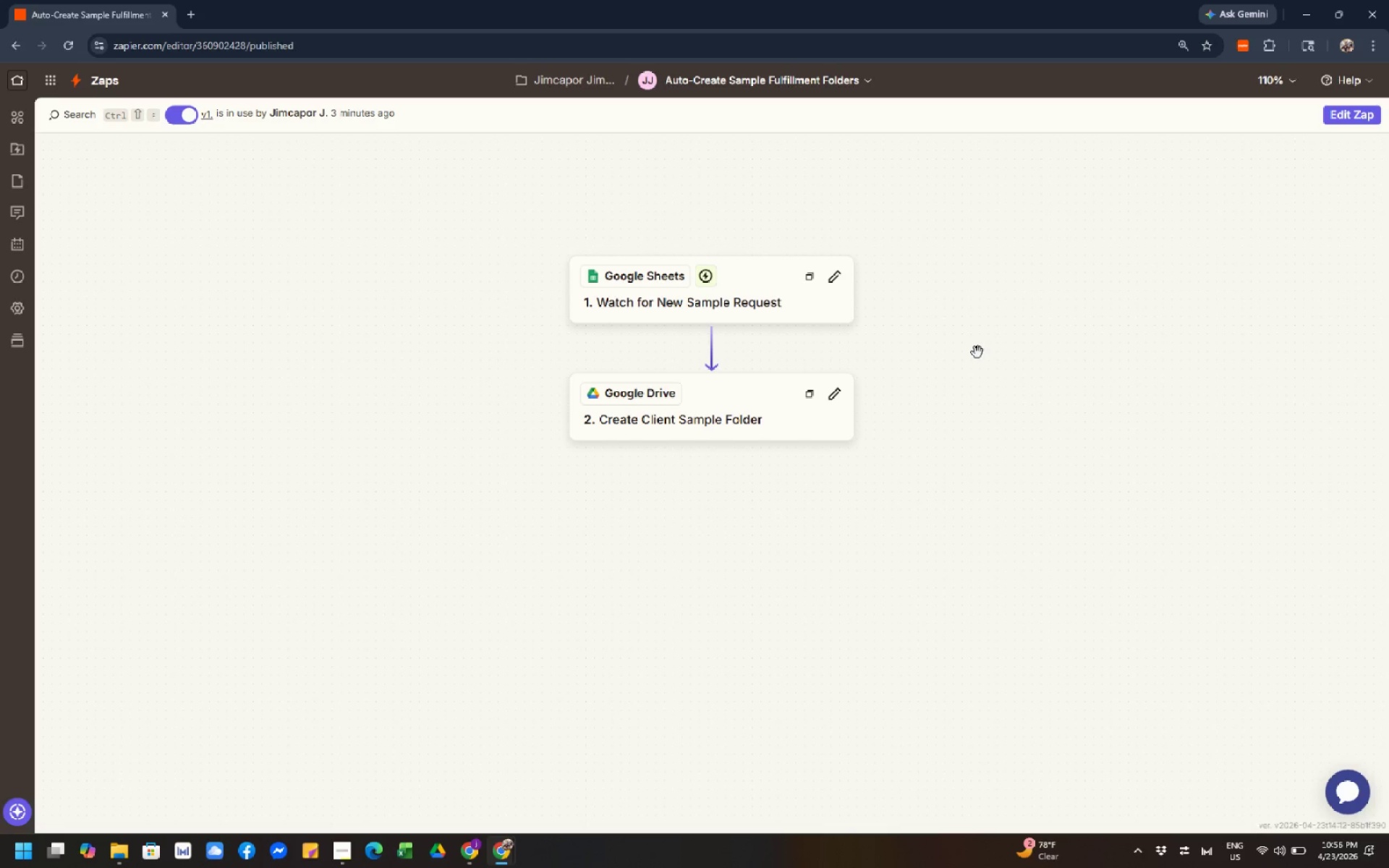 
left_click([464, 856])
 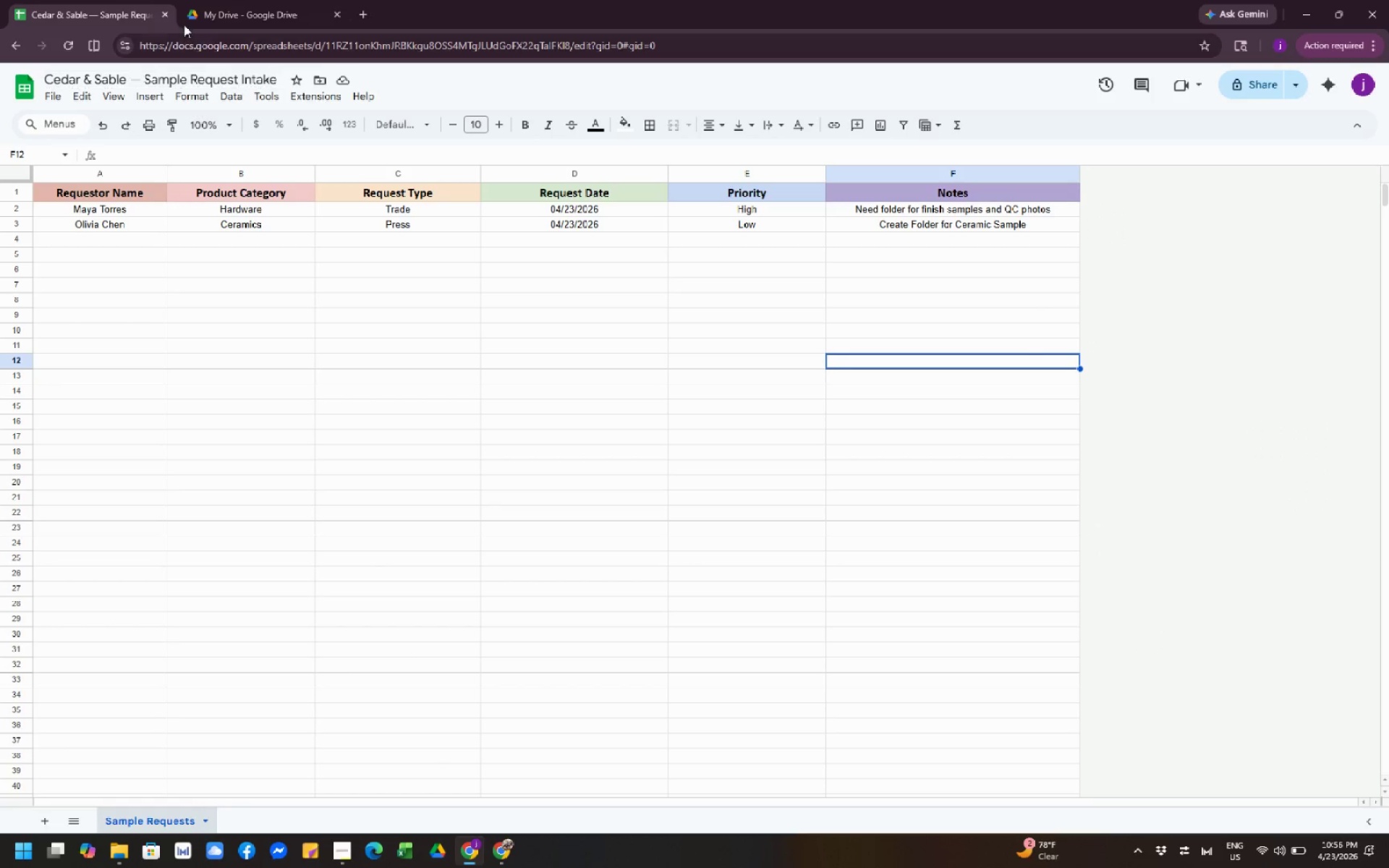 
left_click([193, 16])
 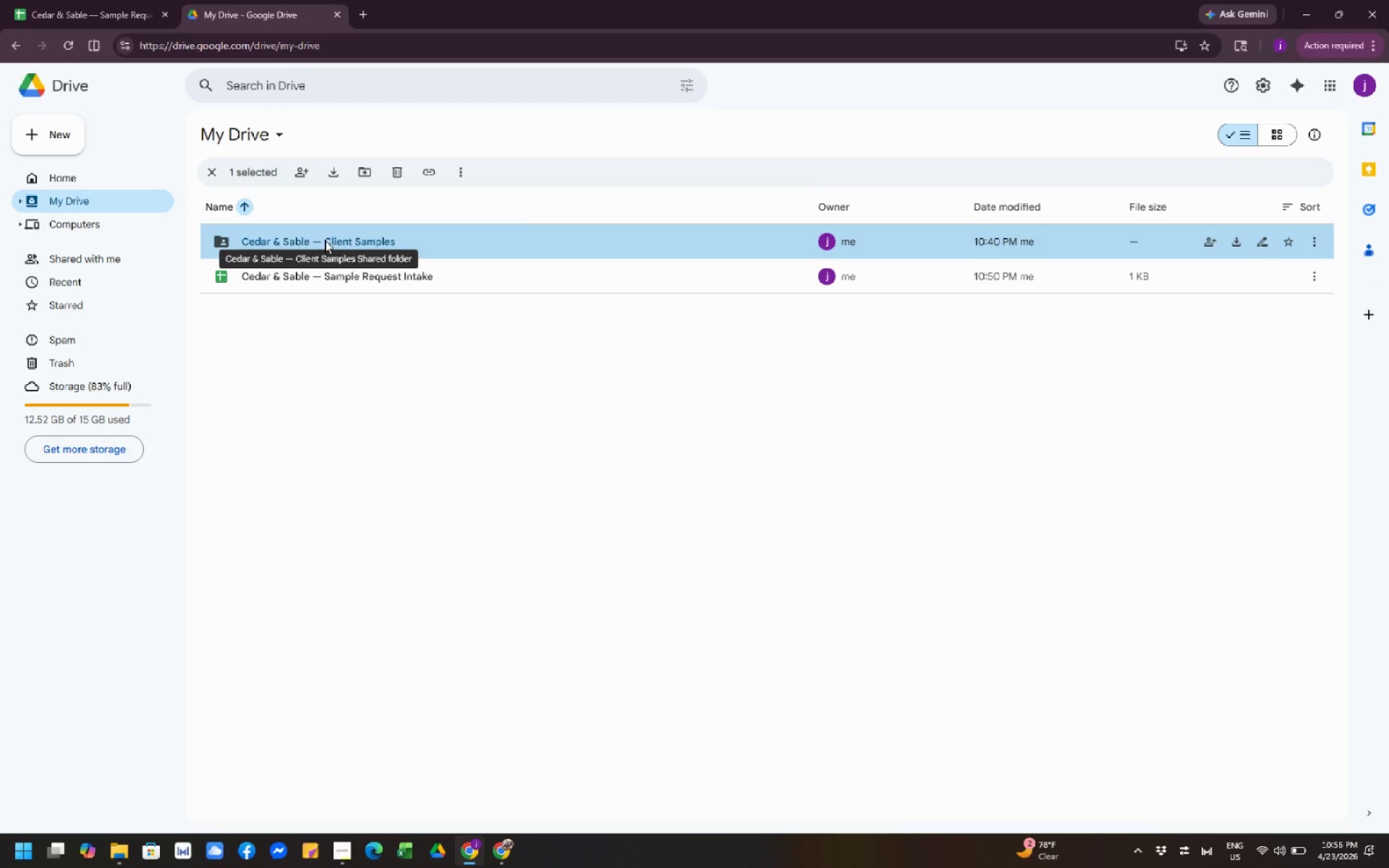 
double_click([325, 240])
 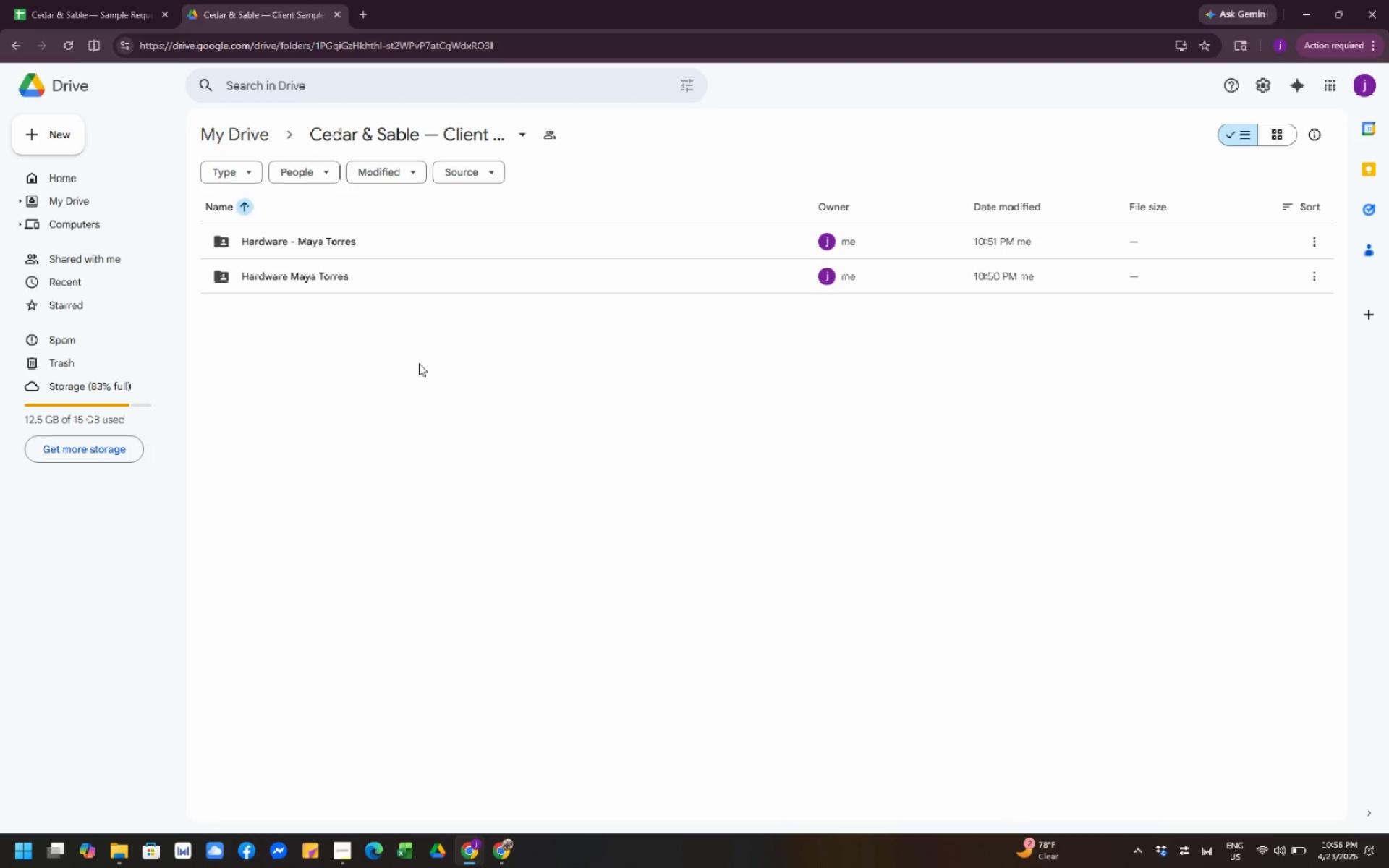 
right_click([375, 281])
 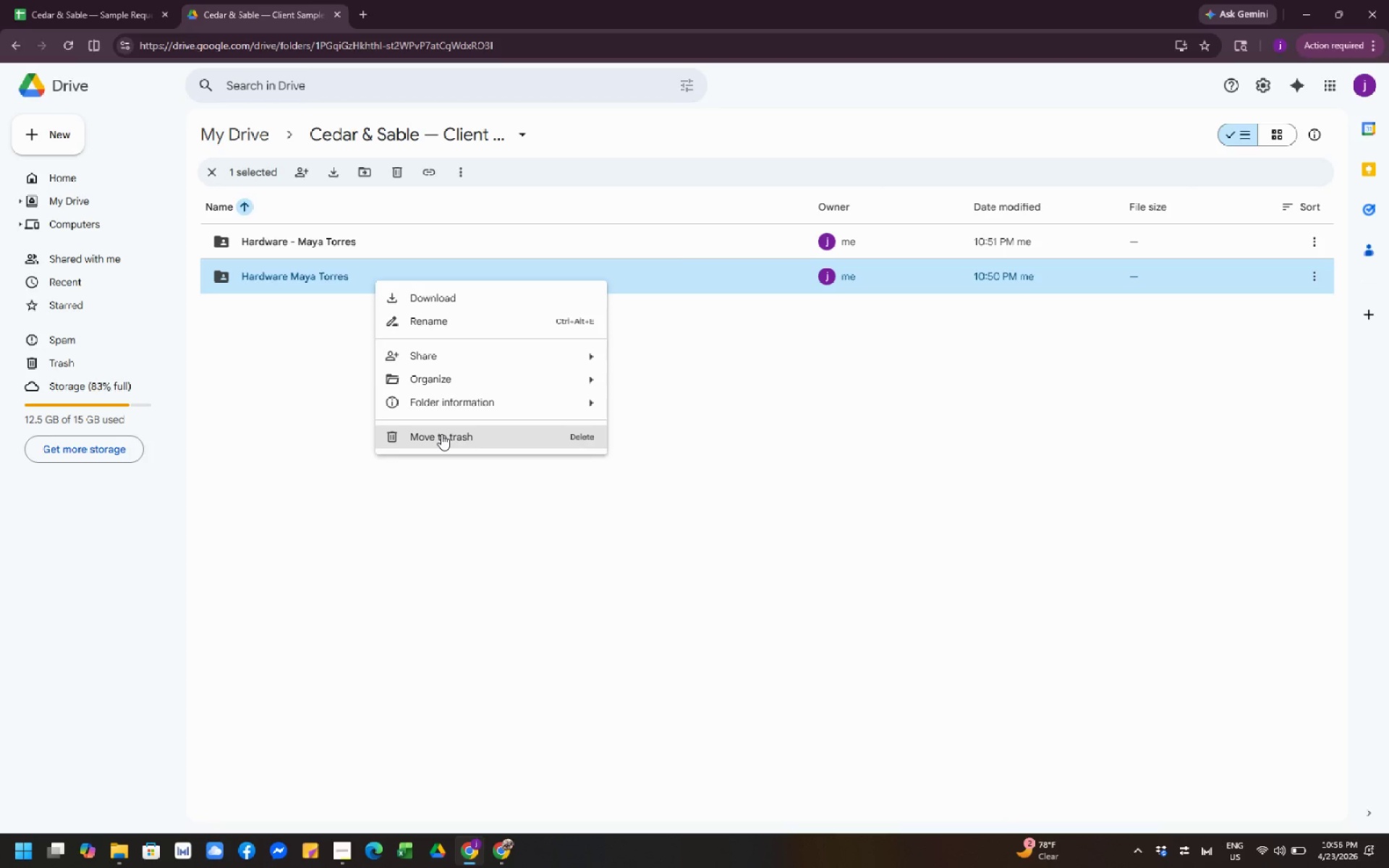 
left_click([441, 434])
 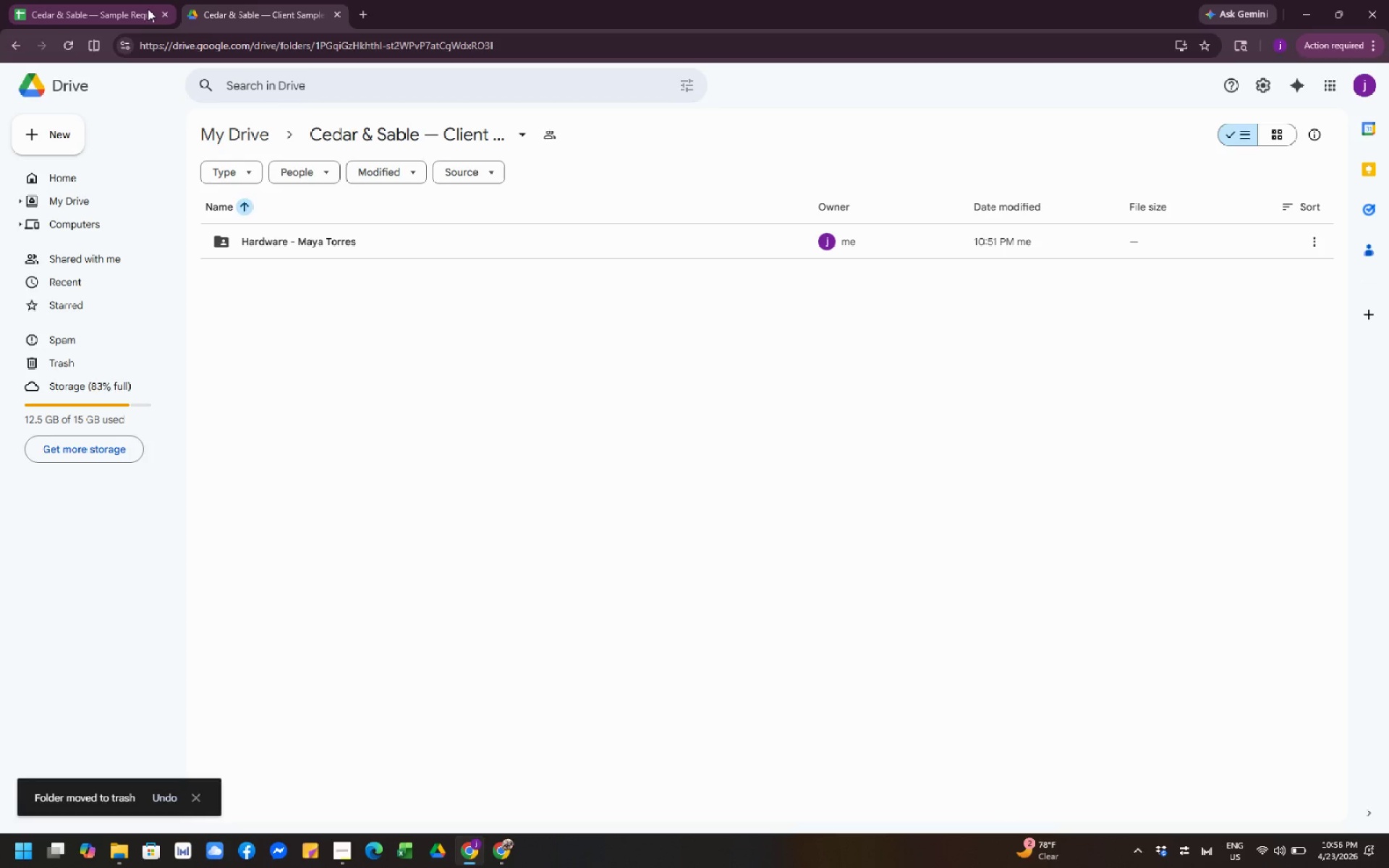 
left_click([131, 17])
 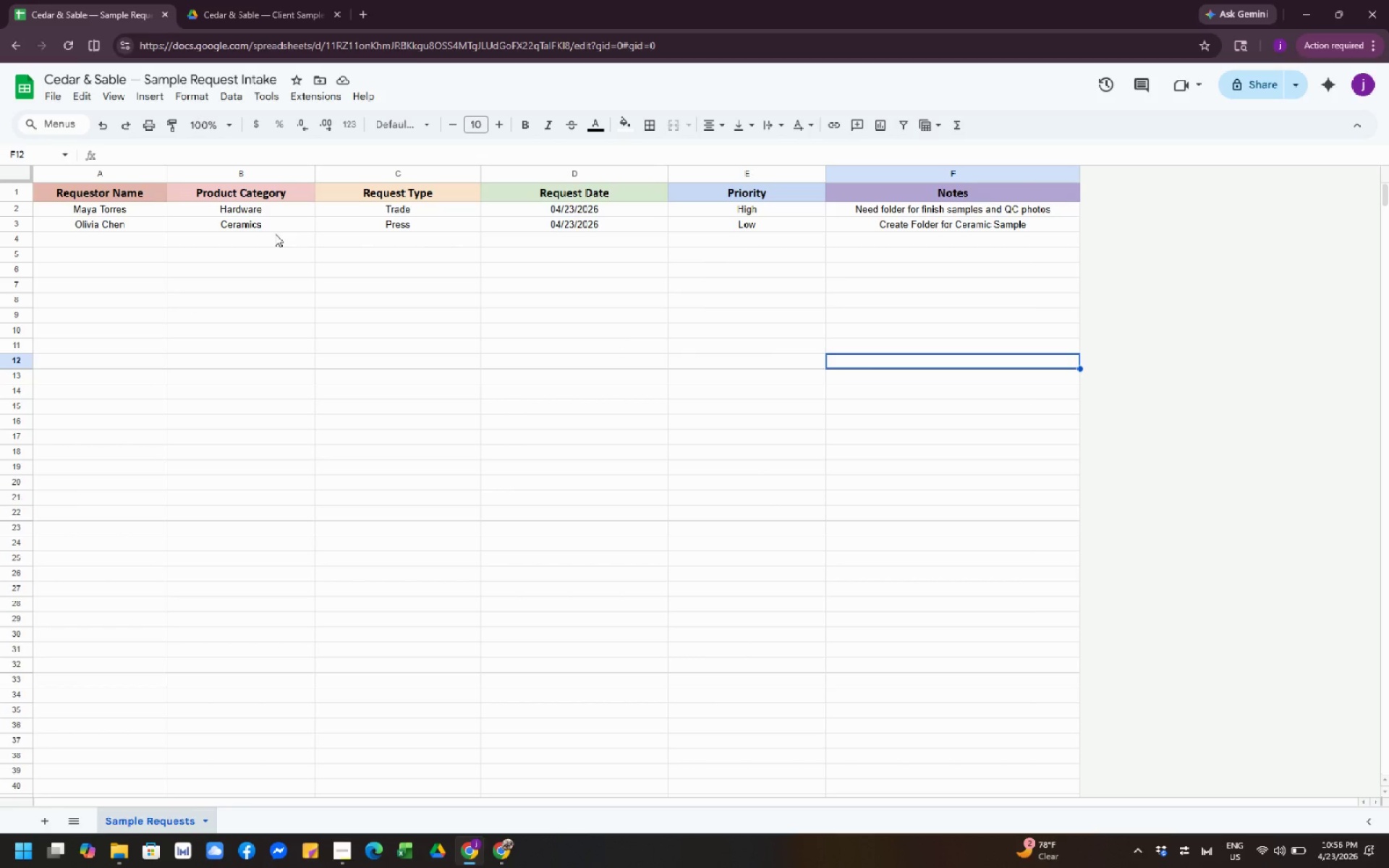 
wait(12.02)
 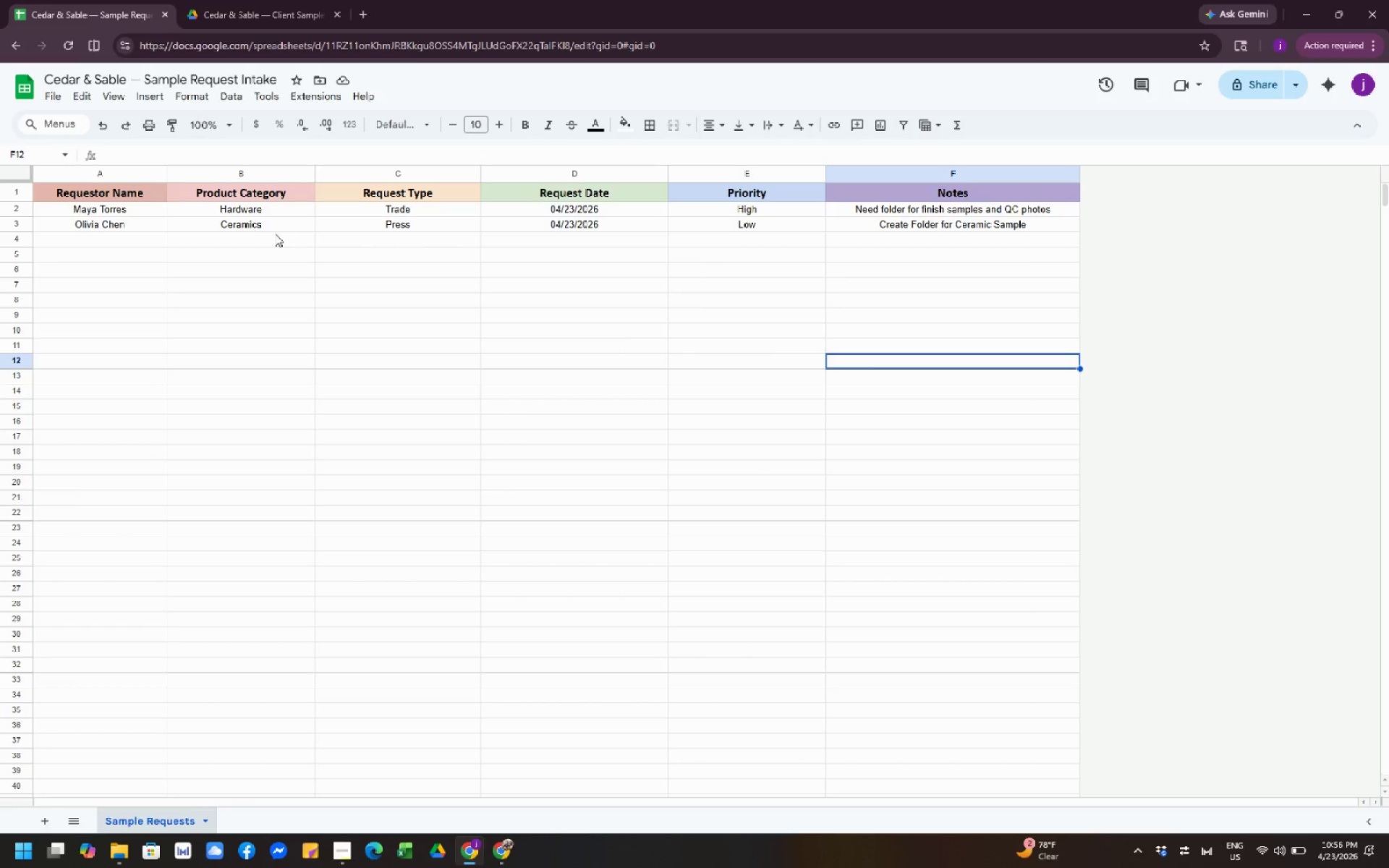 
left_click([256, 17])
 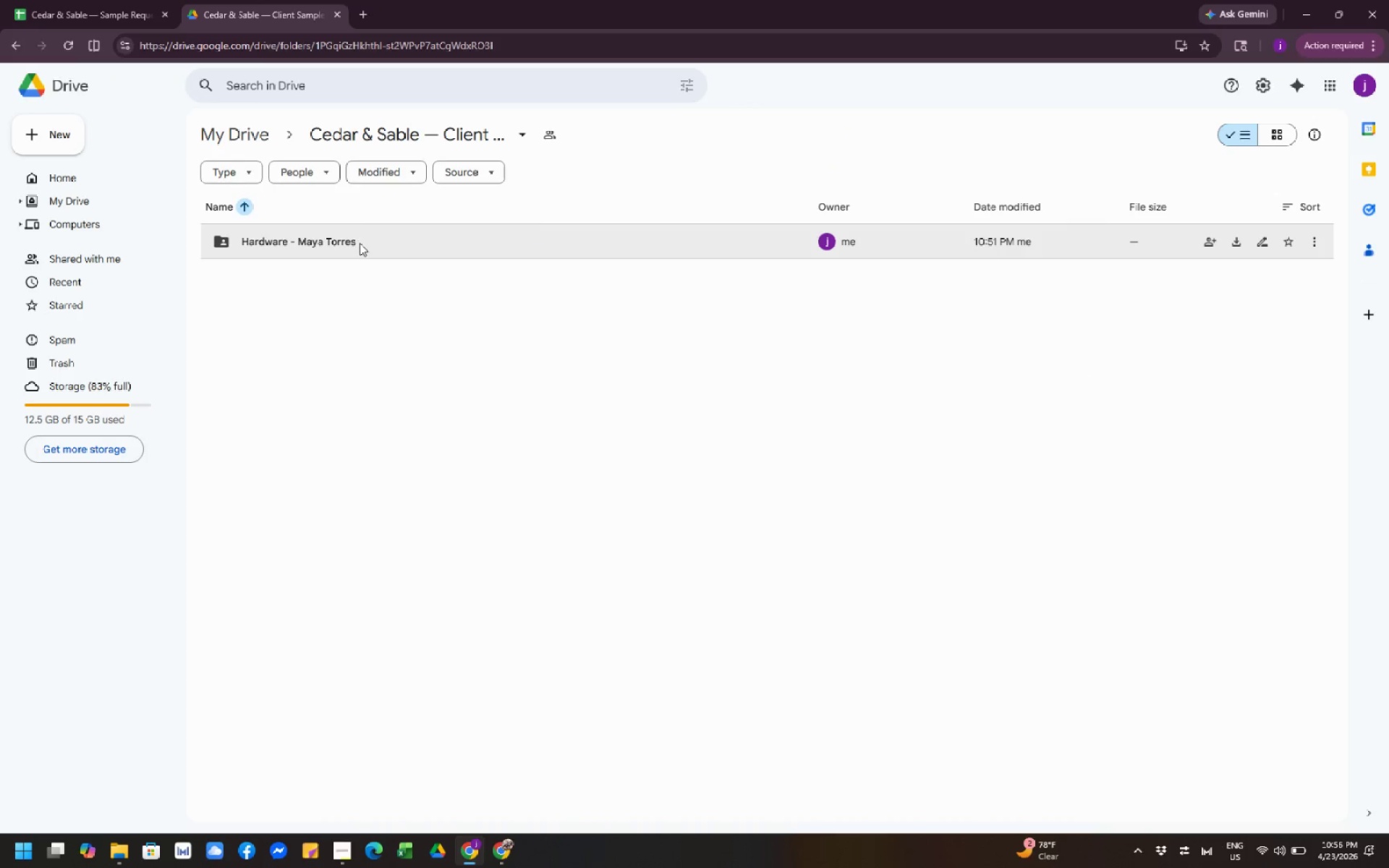 
double_click([360, 243])
 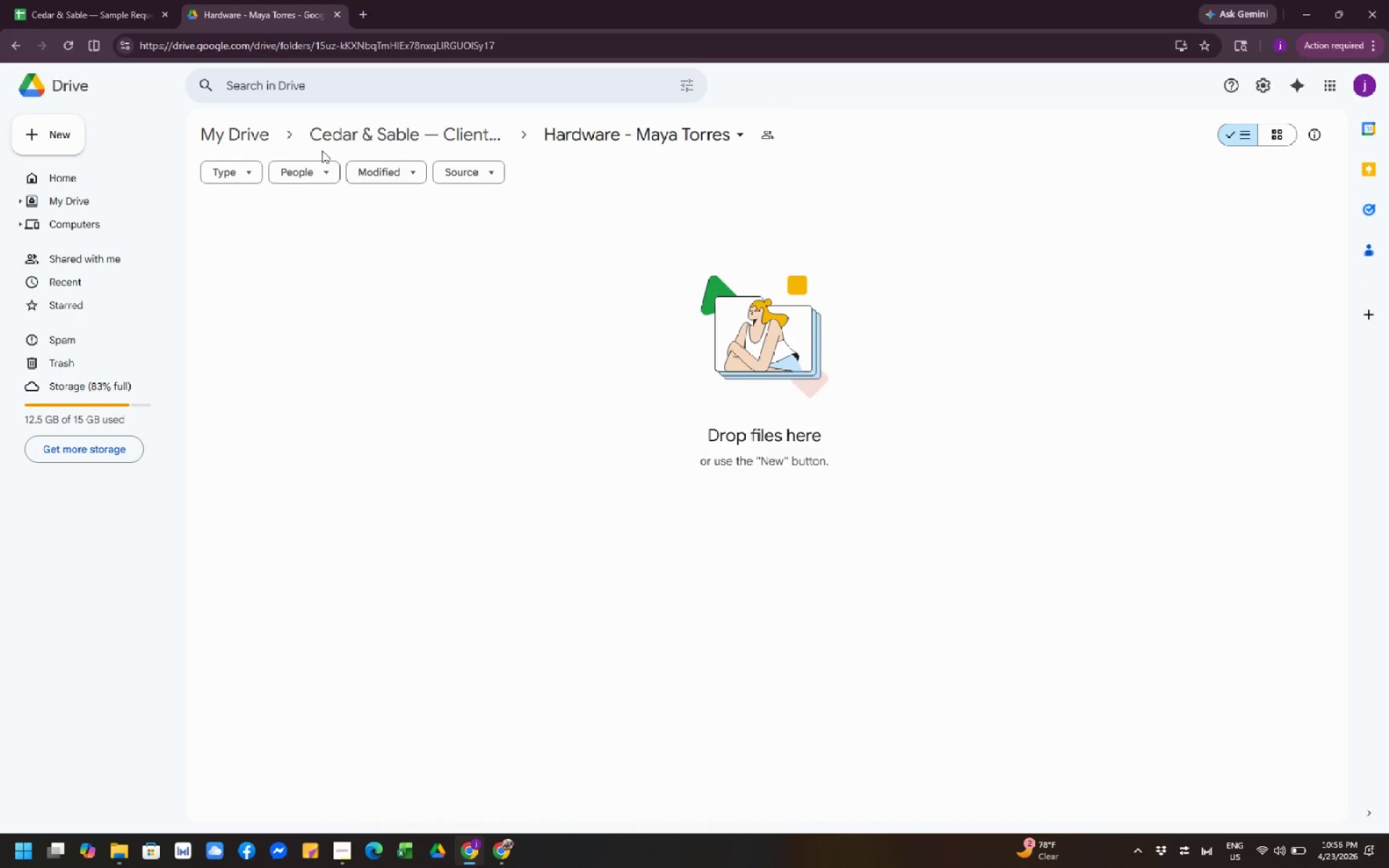 
left_click([356, 140])
 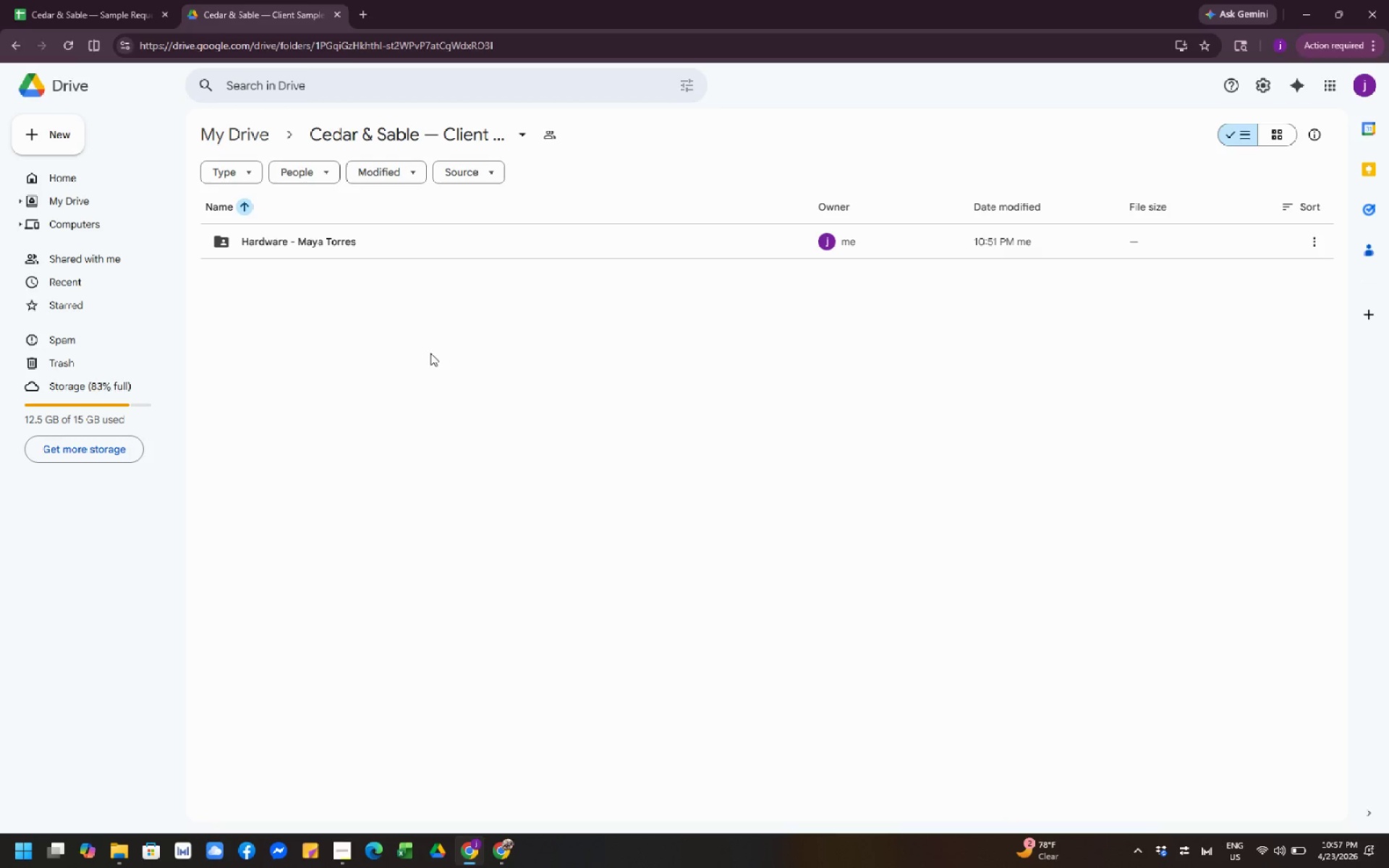 
wait(21.0)
 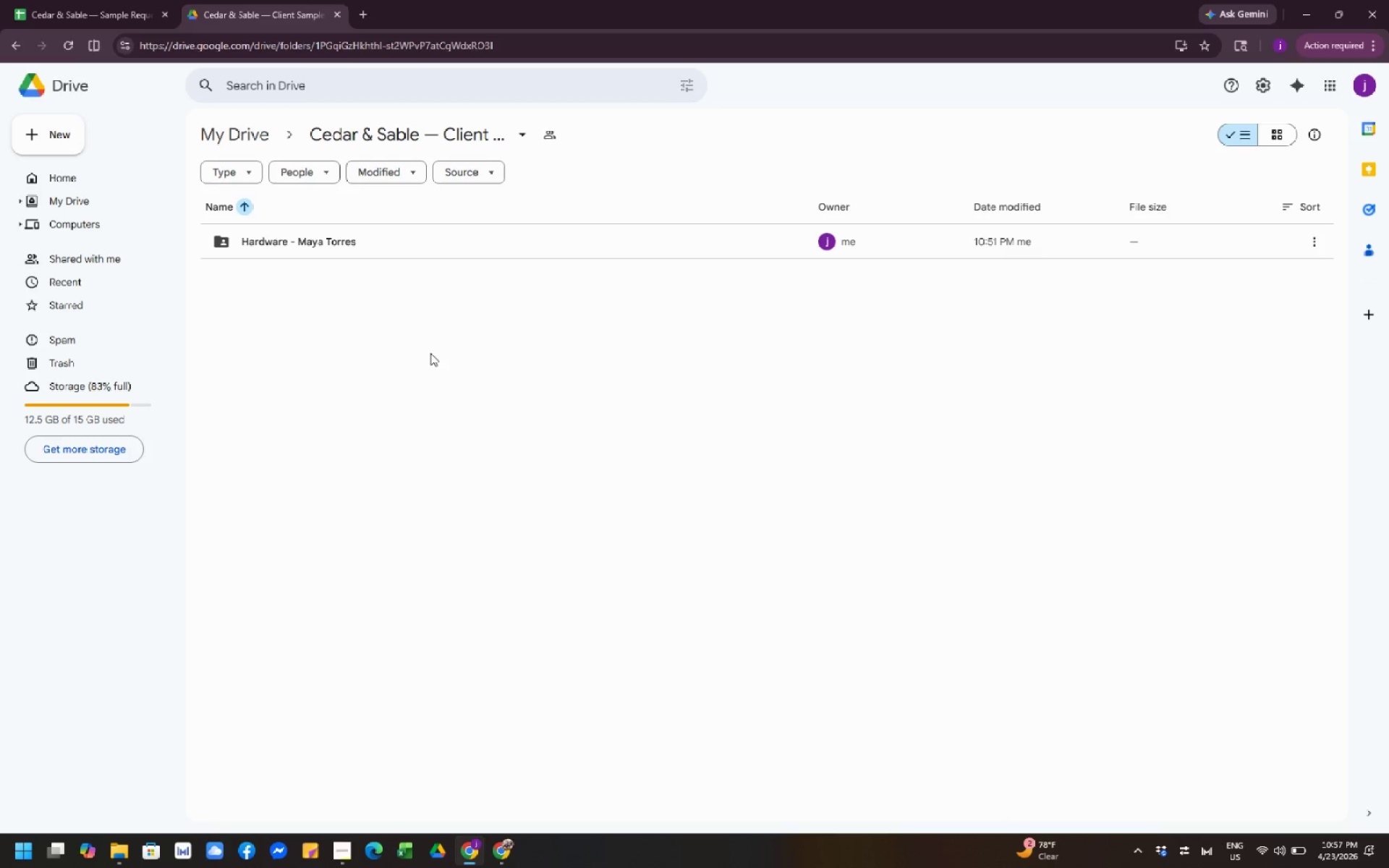 
key(Meta+Shift+S)
 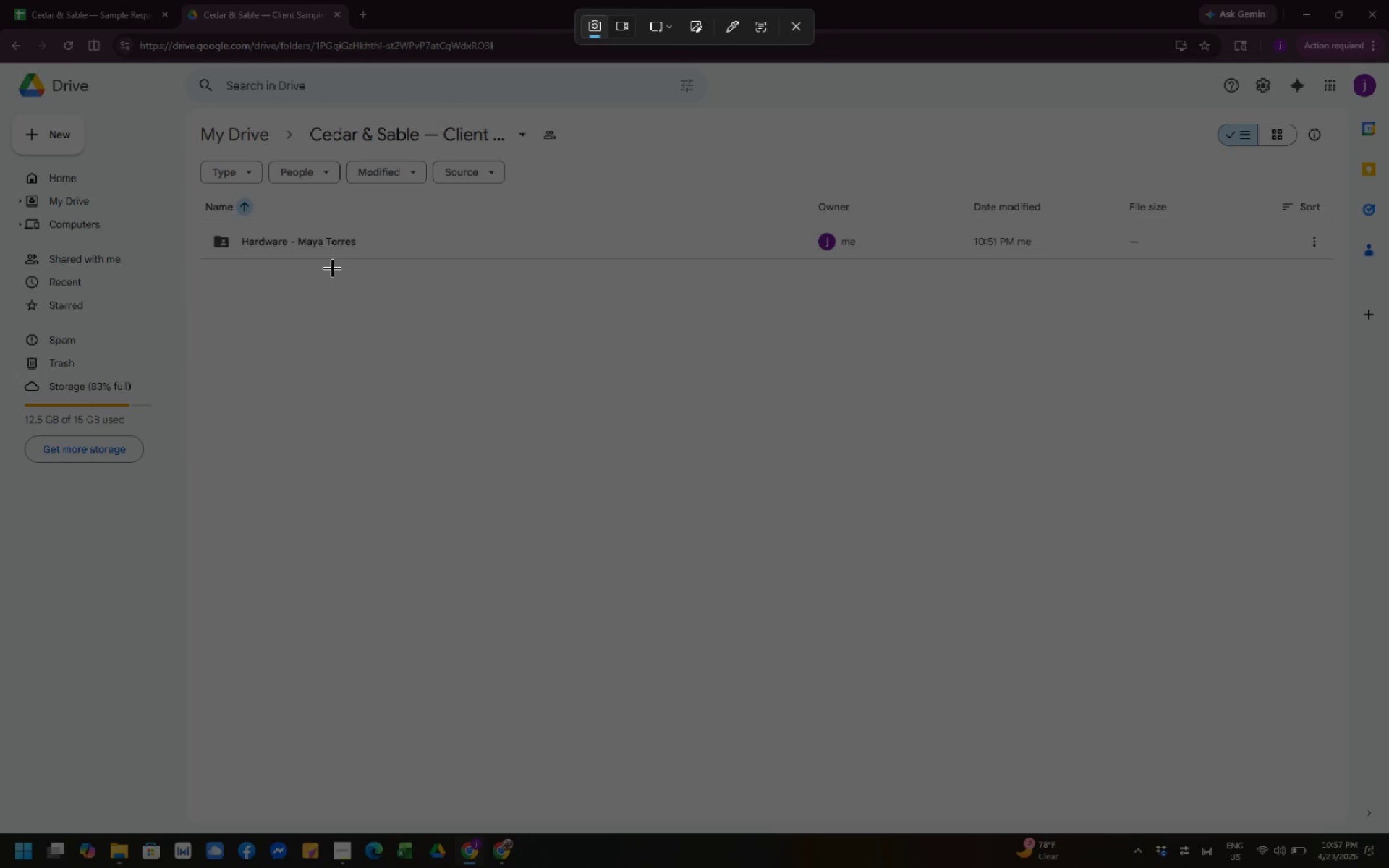 
wait(5.3)
 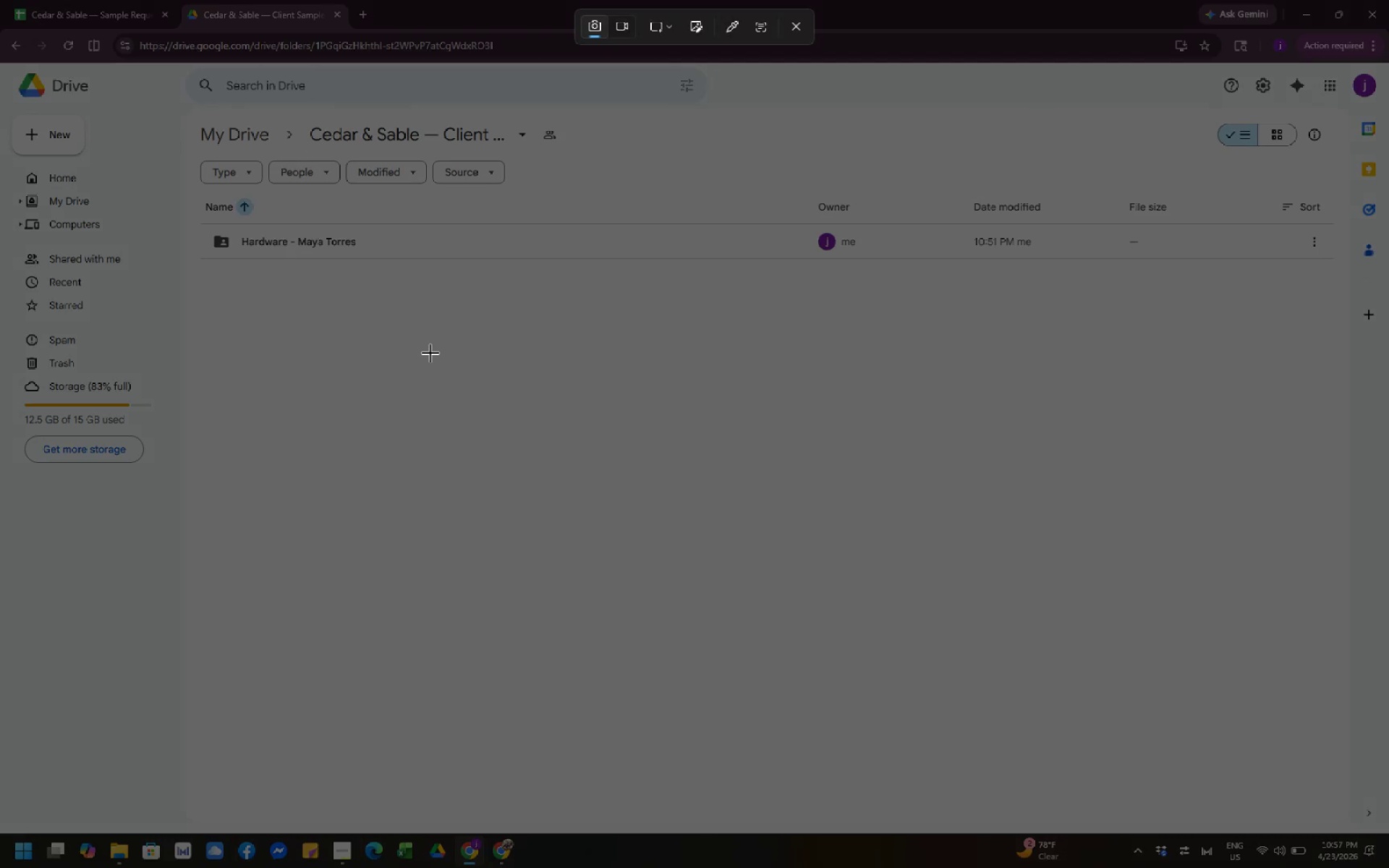 
left_click_drag(start_coordinate=[0, 0], to_coordinate=[1388, 867])
 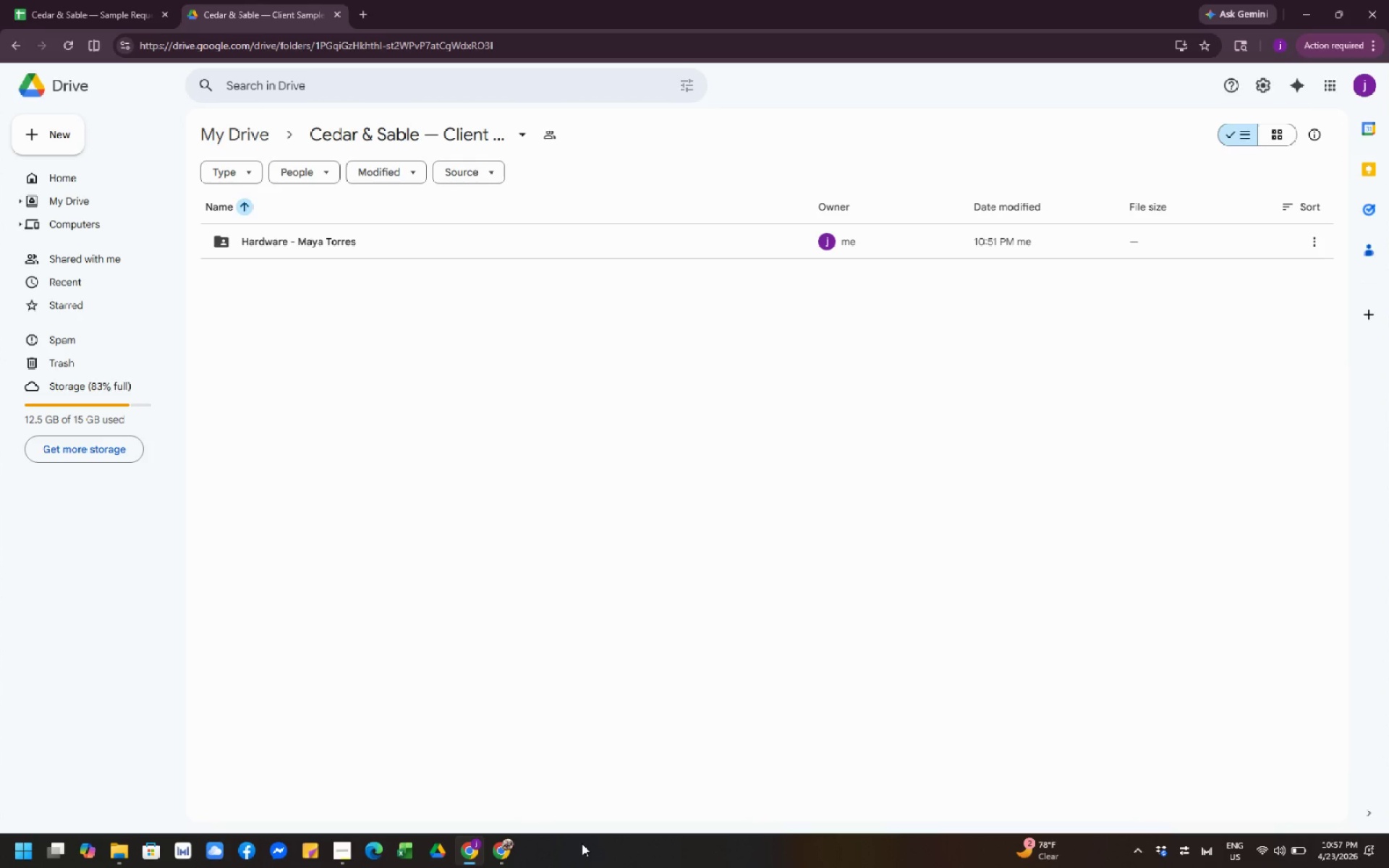 
left_click([118, 848])
 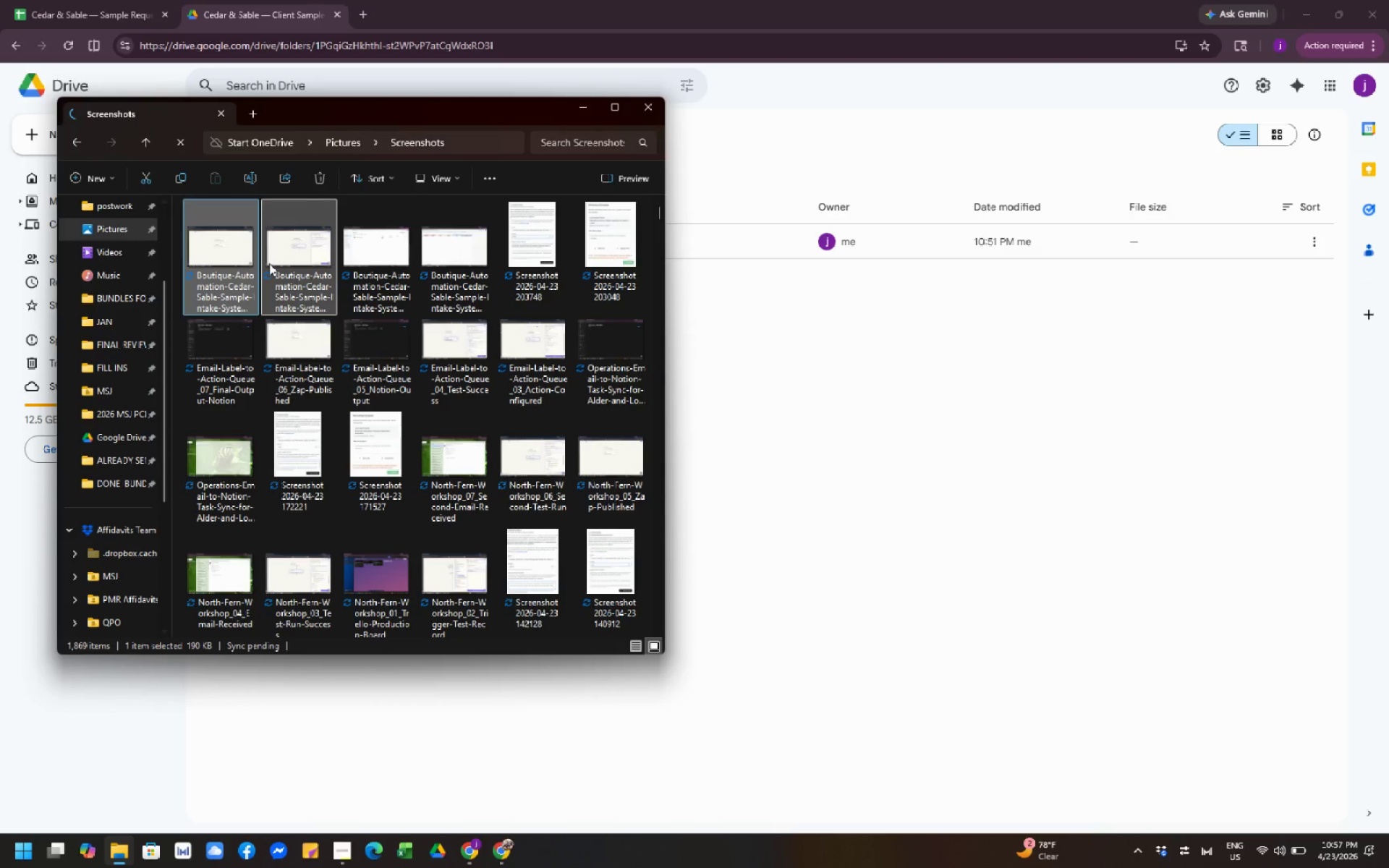 
left_click([224, 285])
 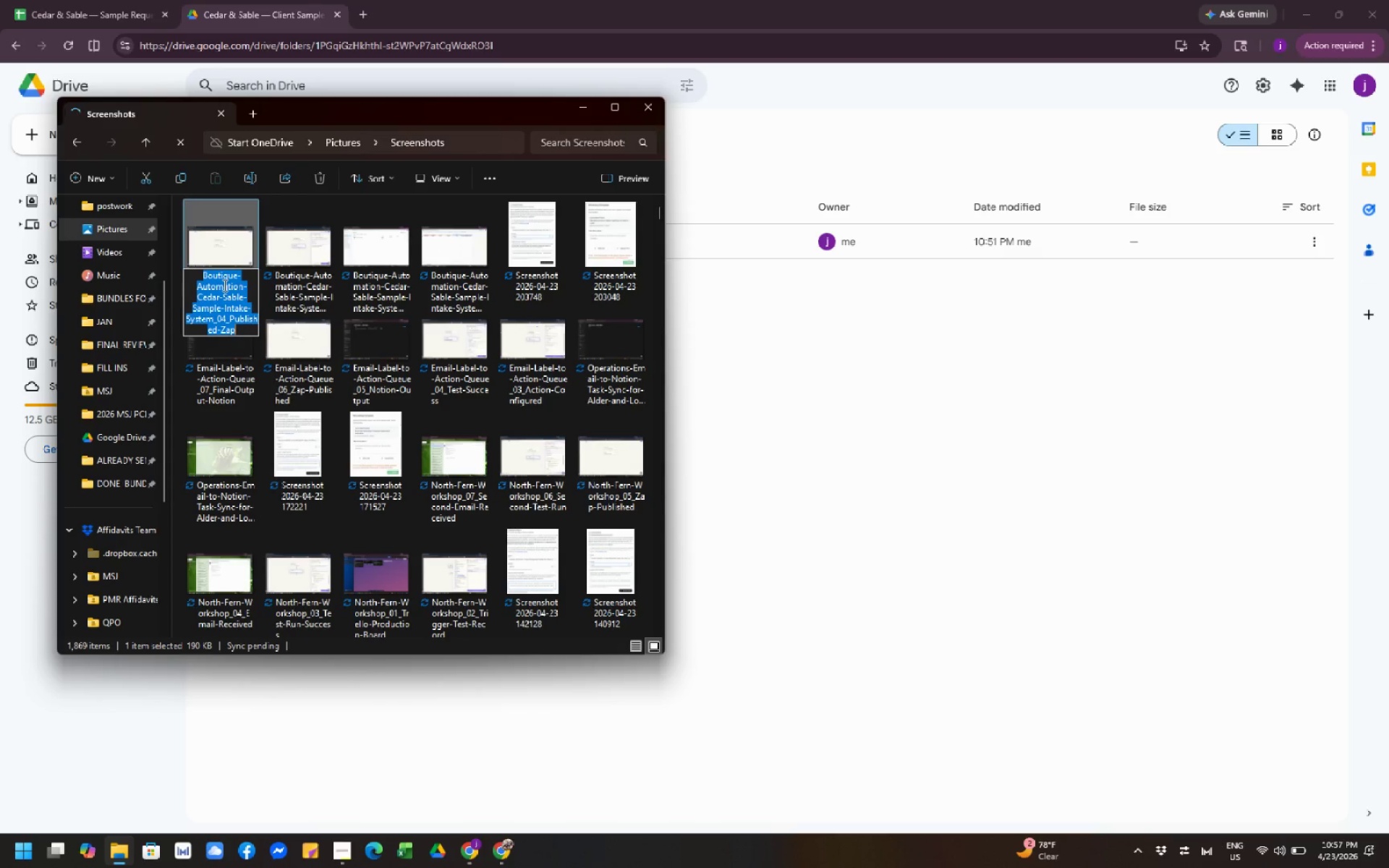 
key(F2)
 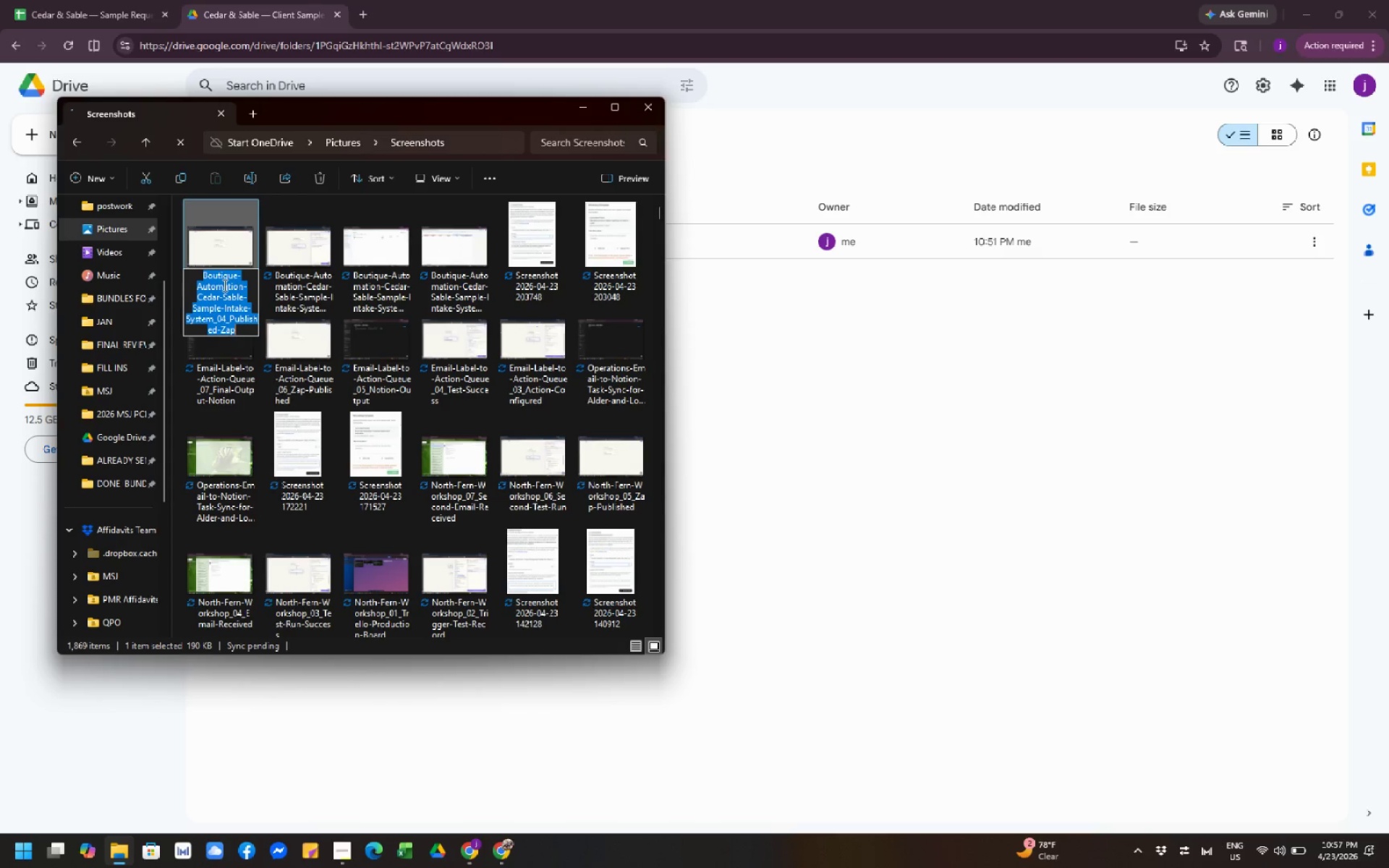 
key(Control+C)
 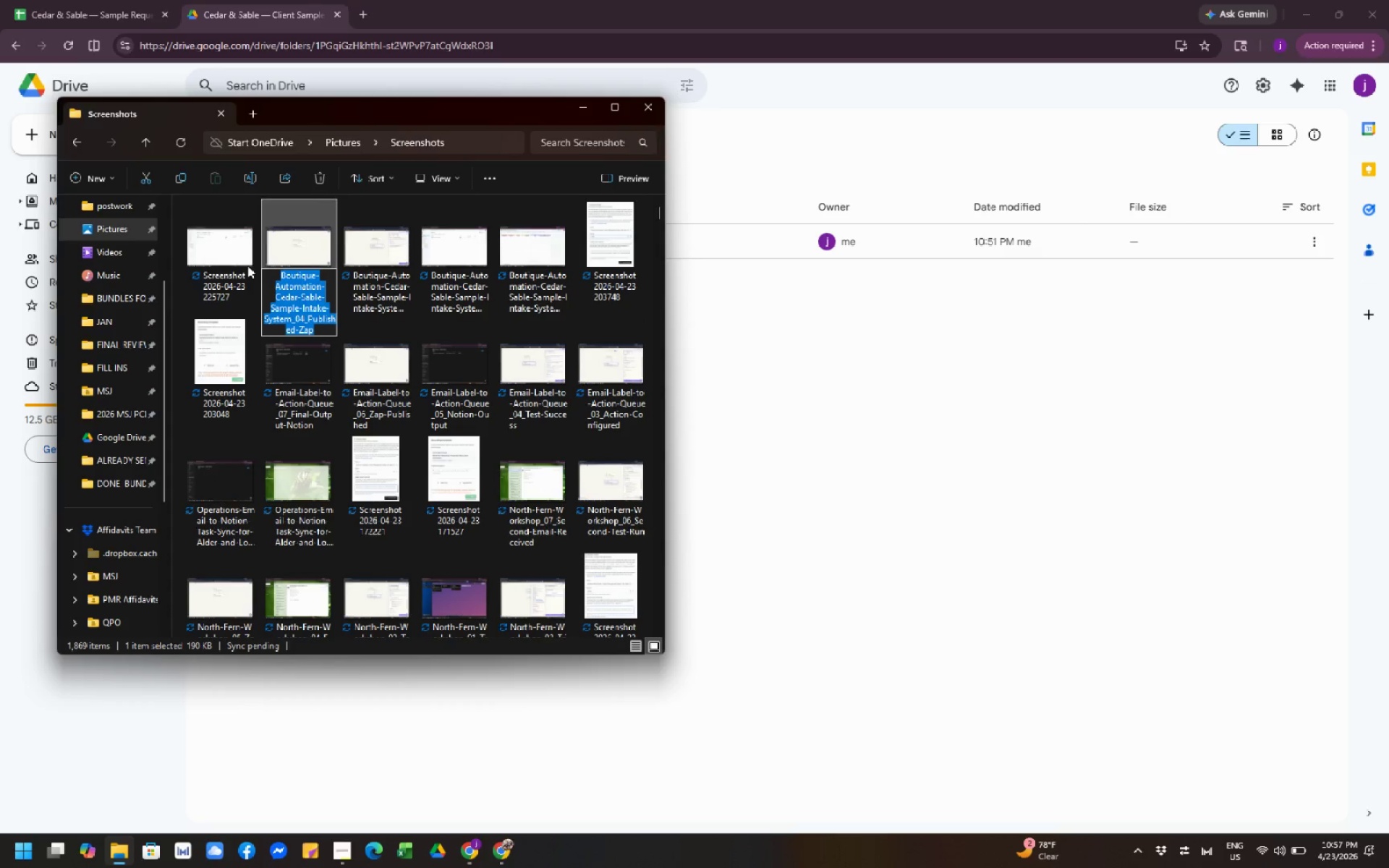 
left_click([229, 265])
 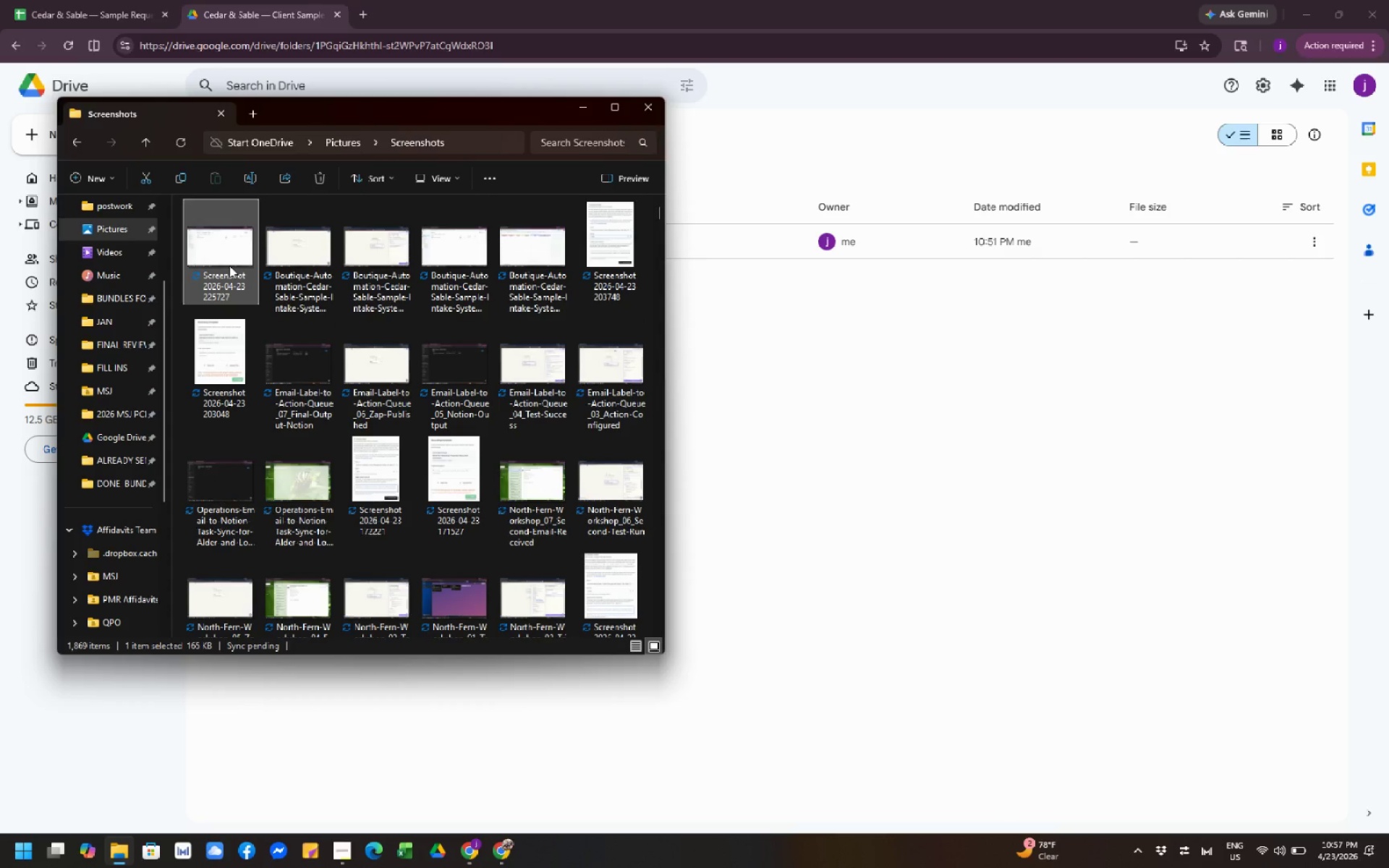 
key(F2)
 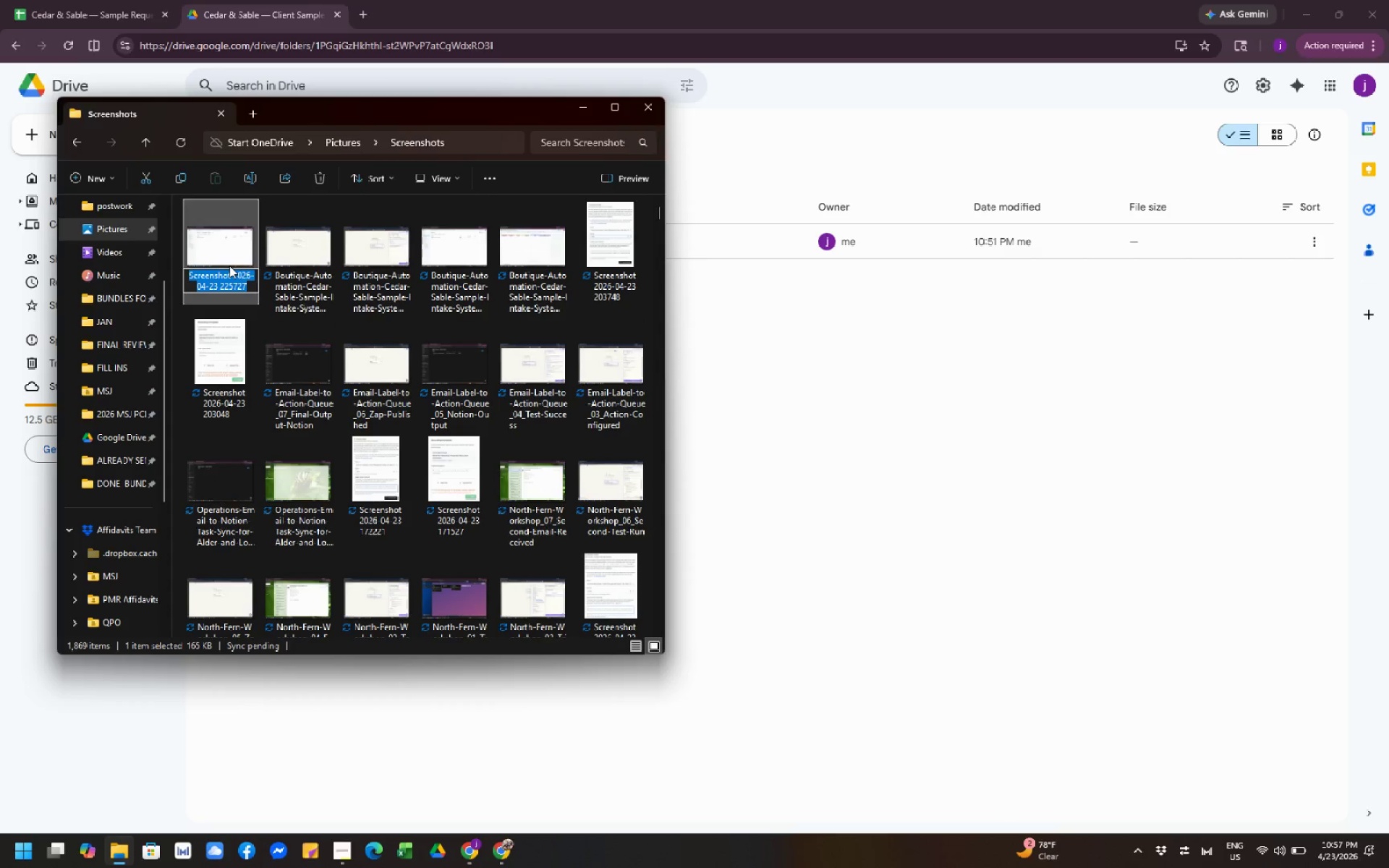 
key(Control+V)
 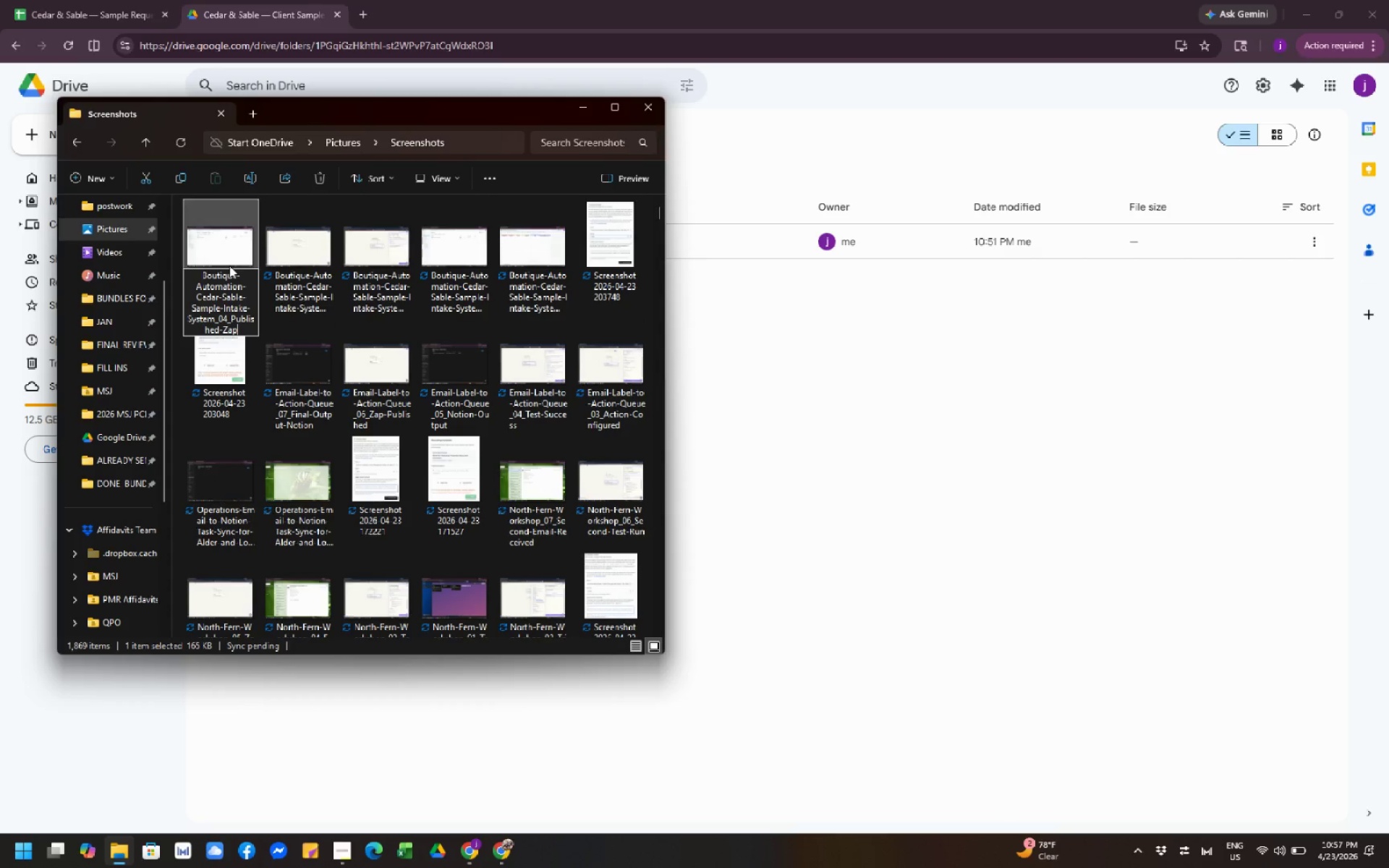 
key(ArrowUp)
 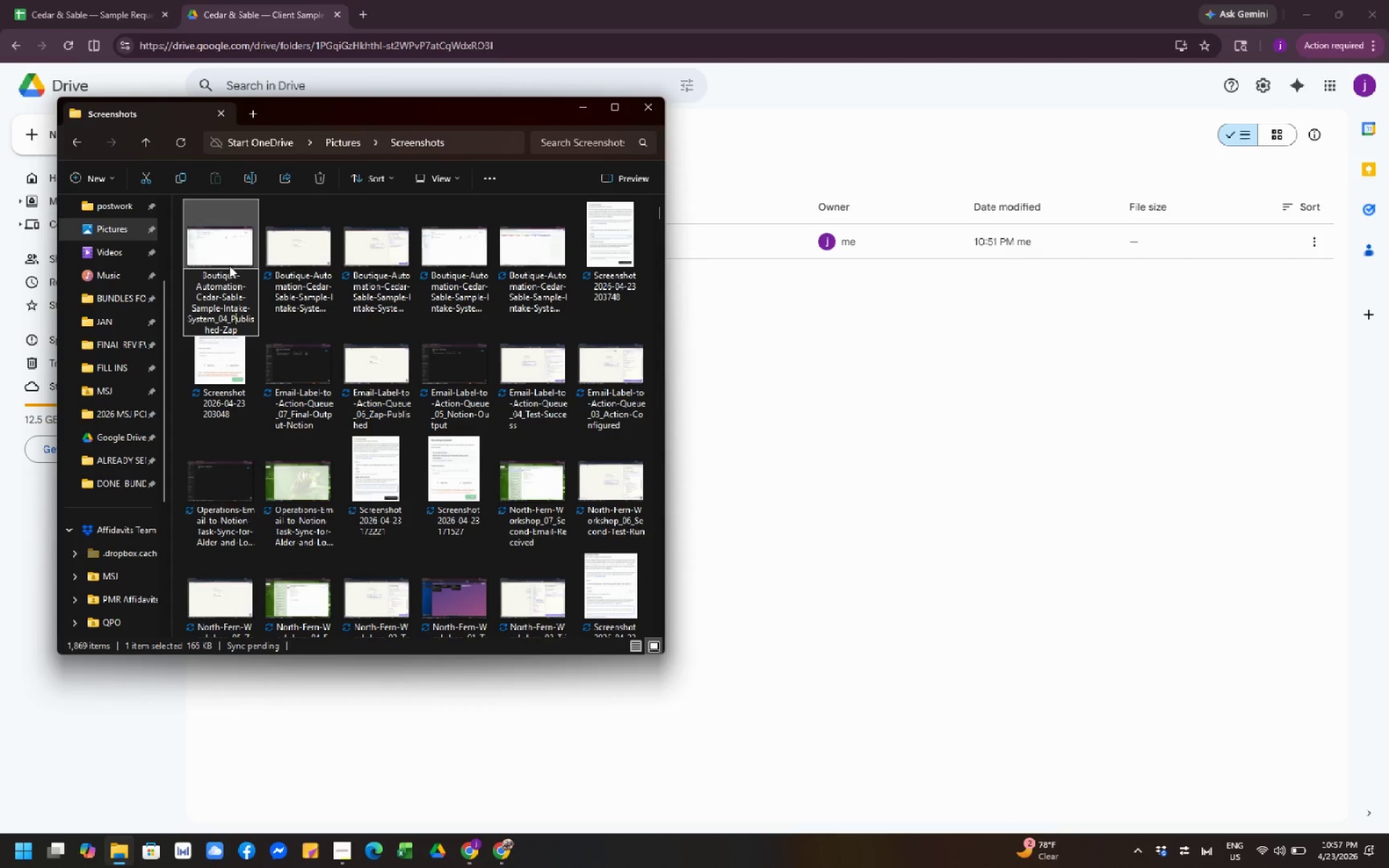 
key(ArrowLeft)
 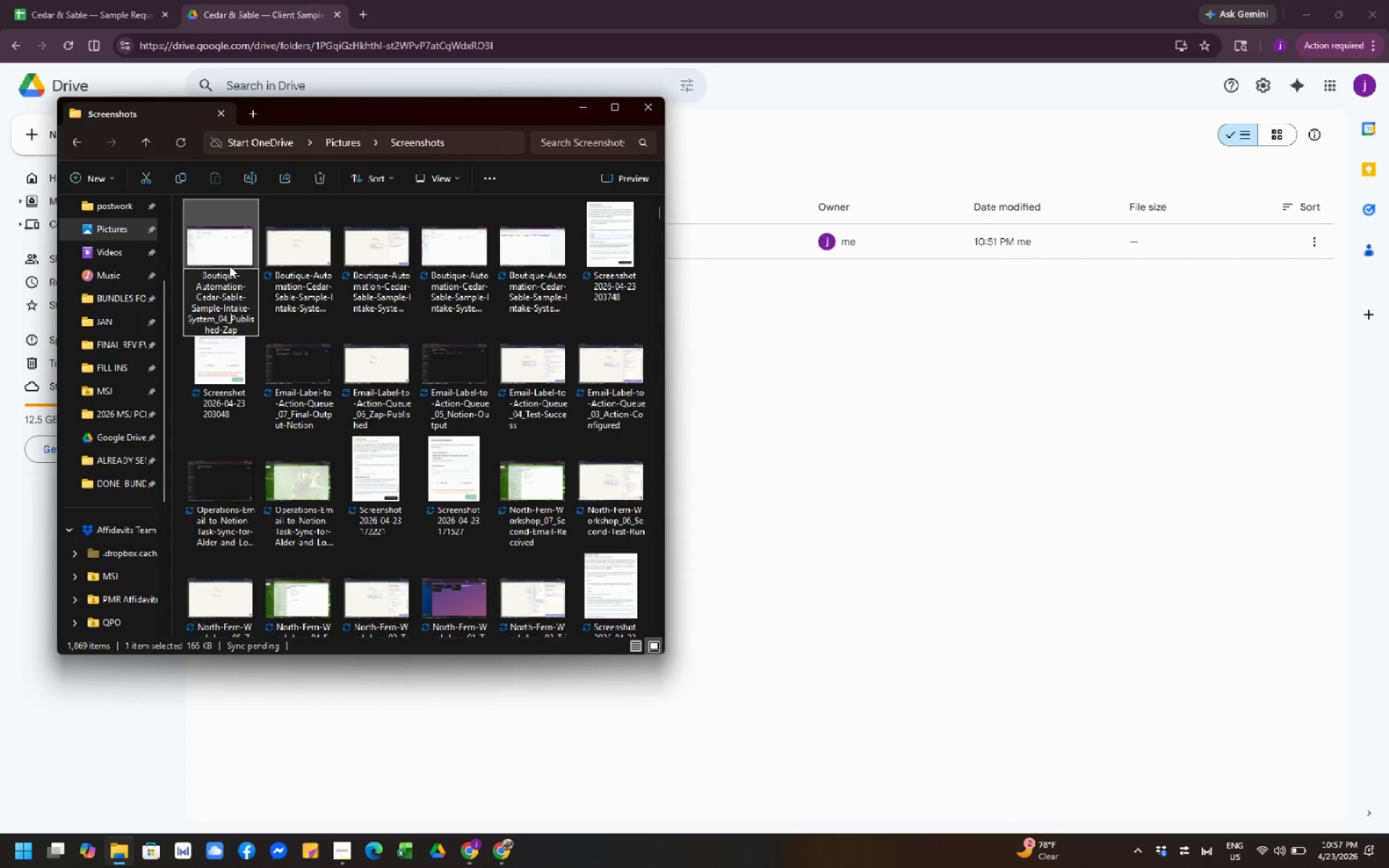 
key(ArrowLeft)
 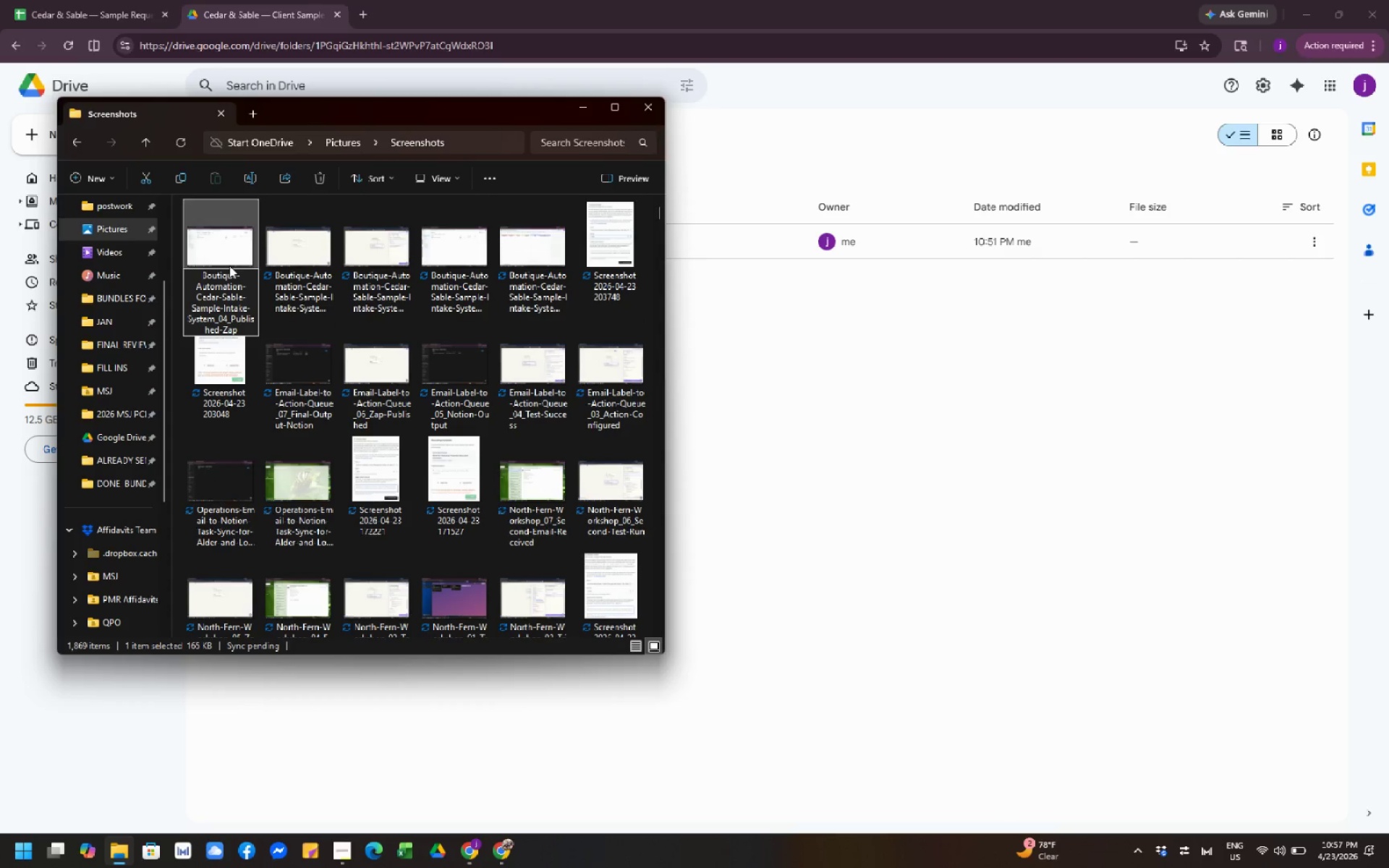 
key(Backspace)
 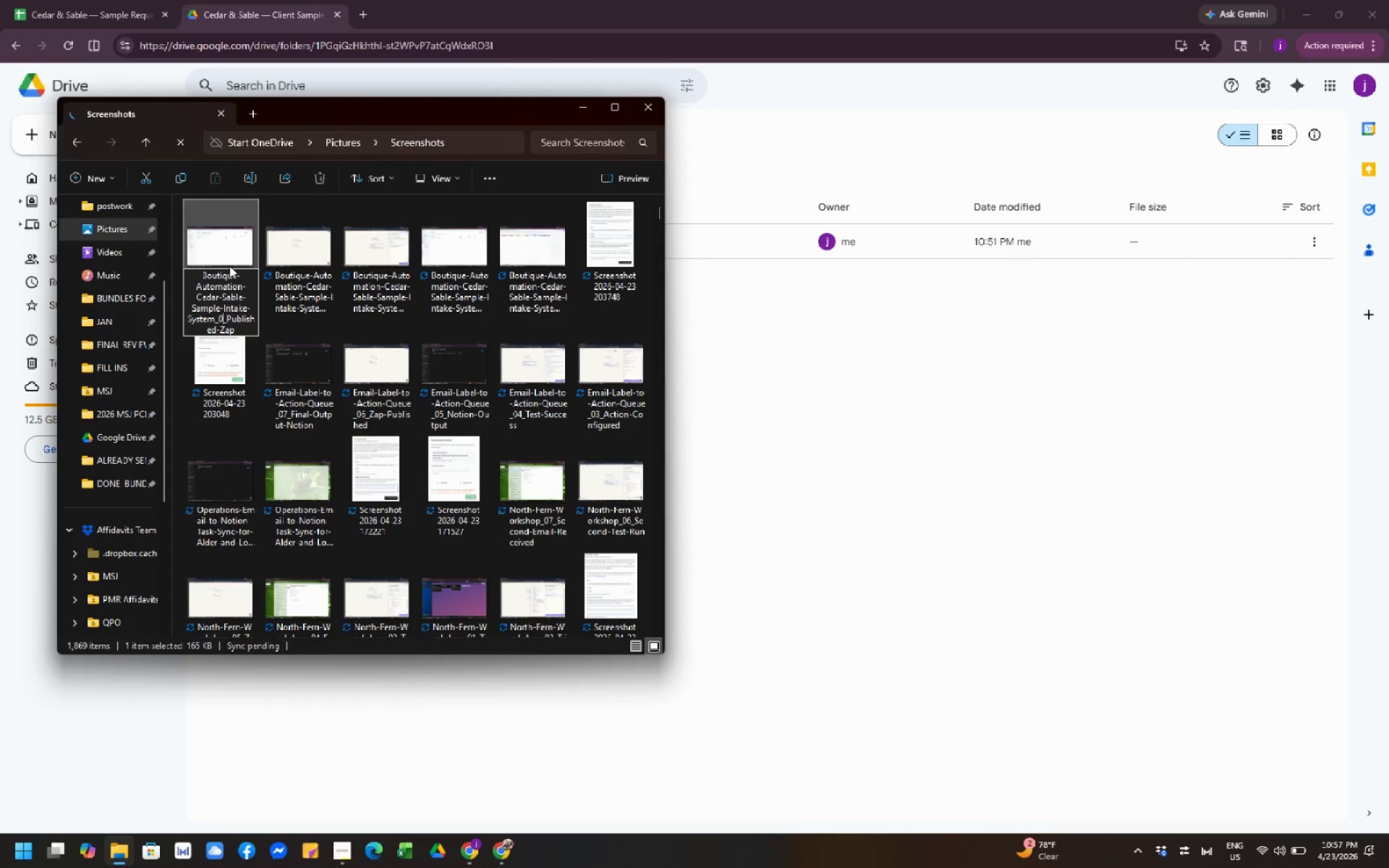 
key(Numpad5)
 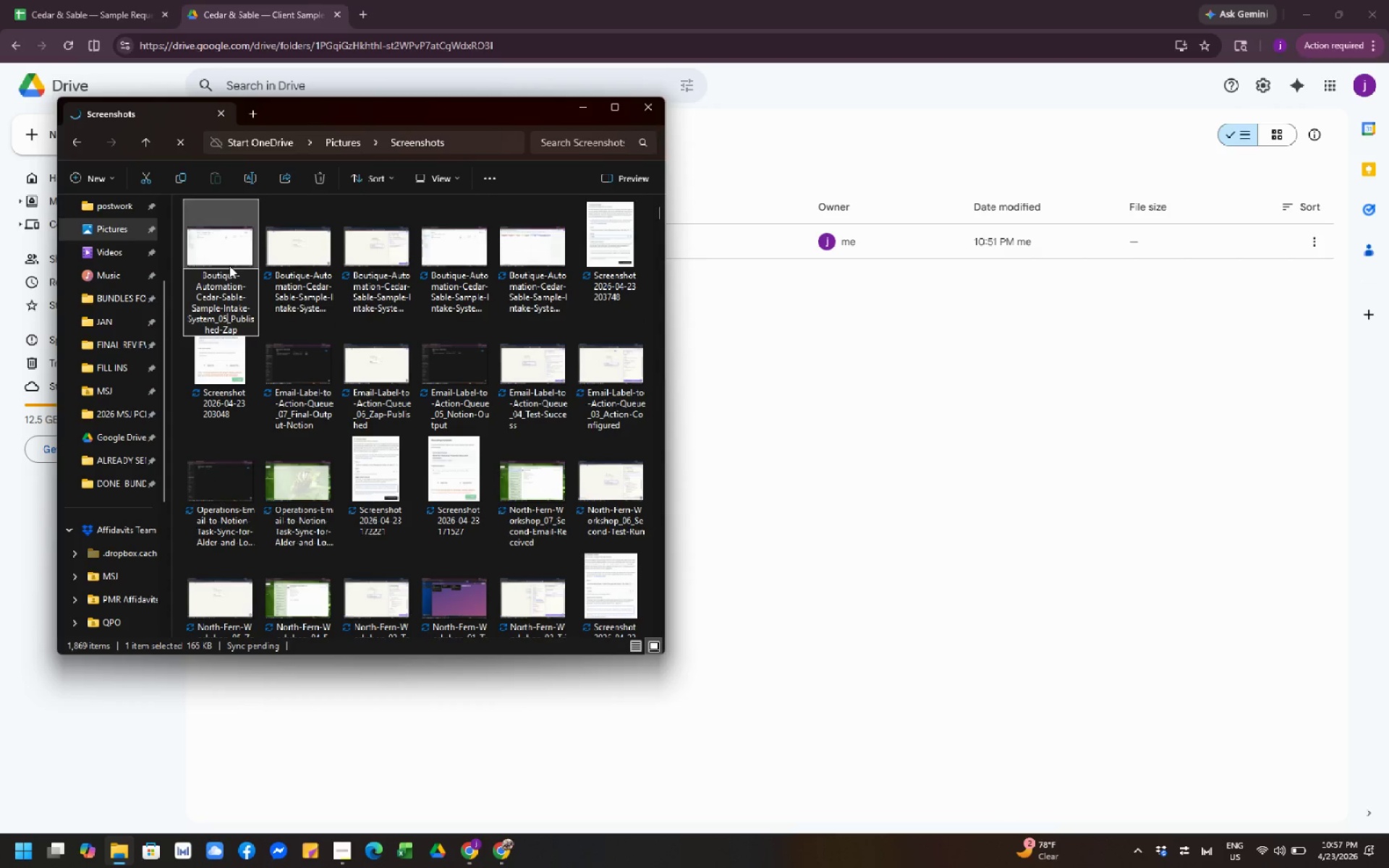 
key(ArrowRight)
 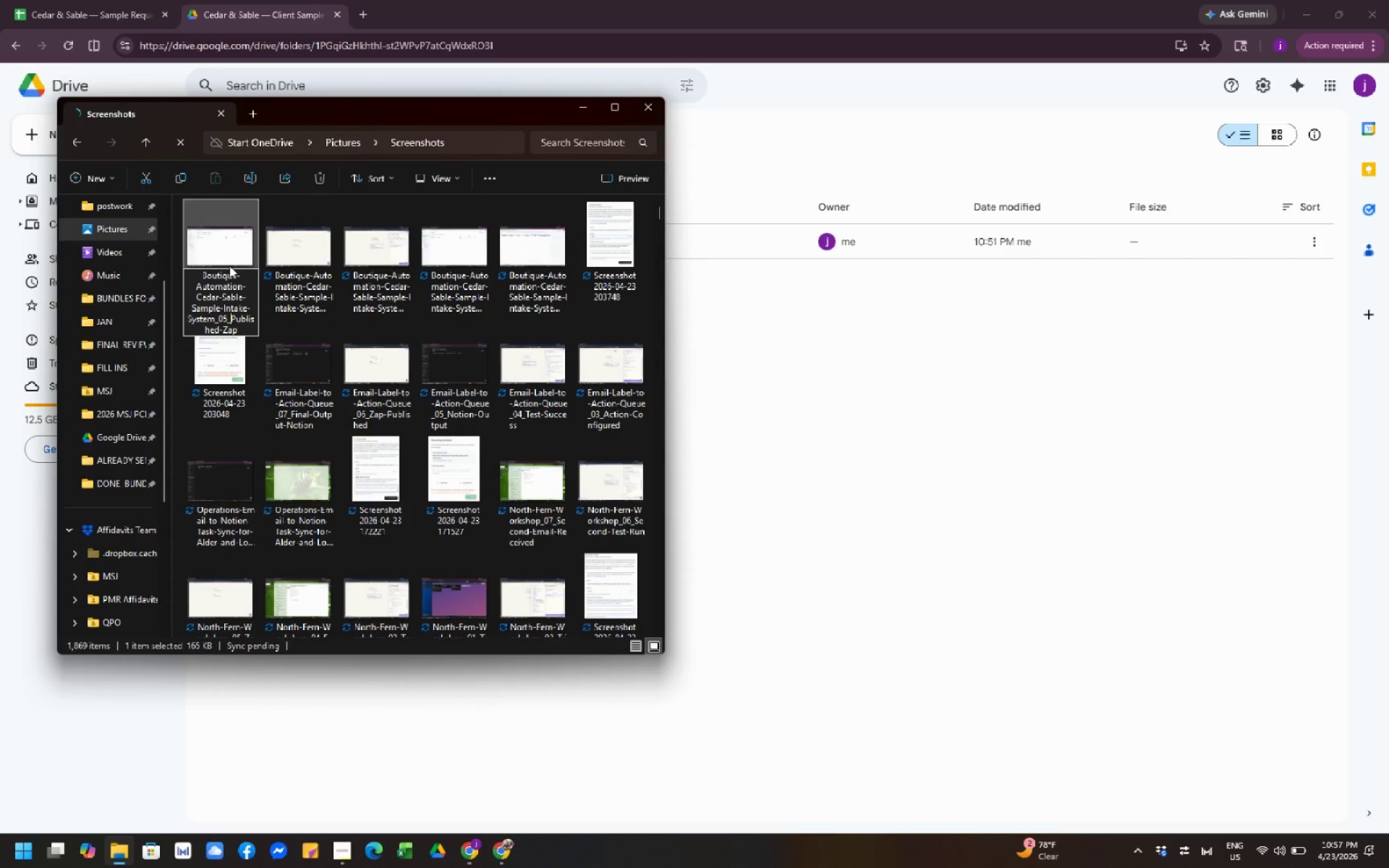 
key(Control+Shift+ArrowRight)
 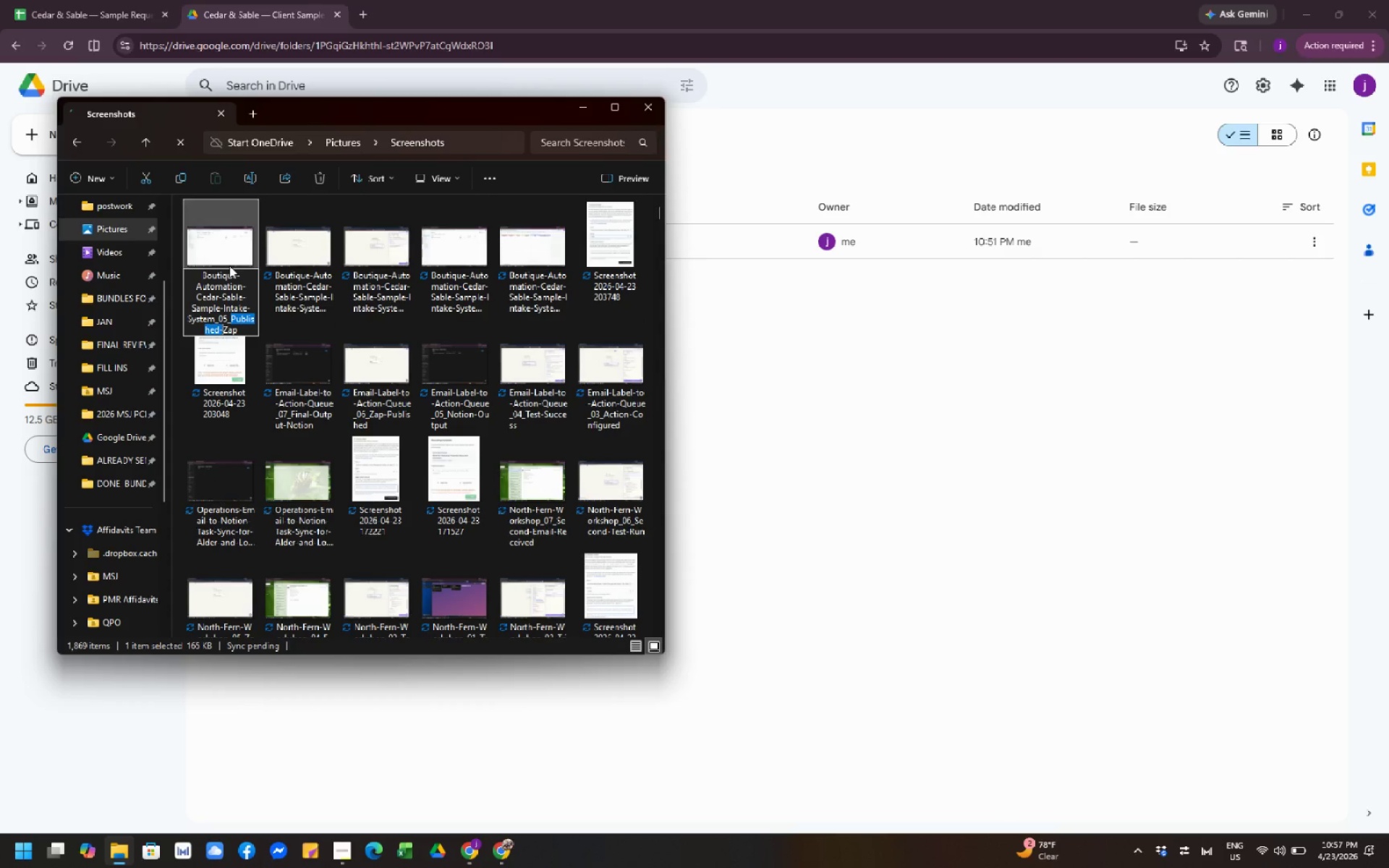 
key(Control+Shift+ArrowRight)
 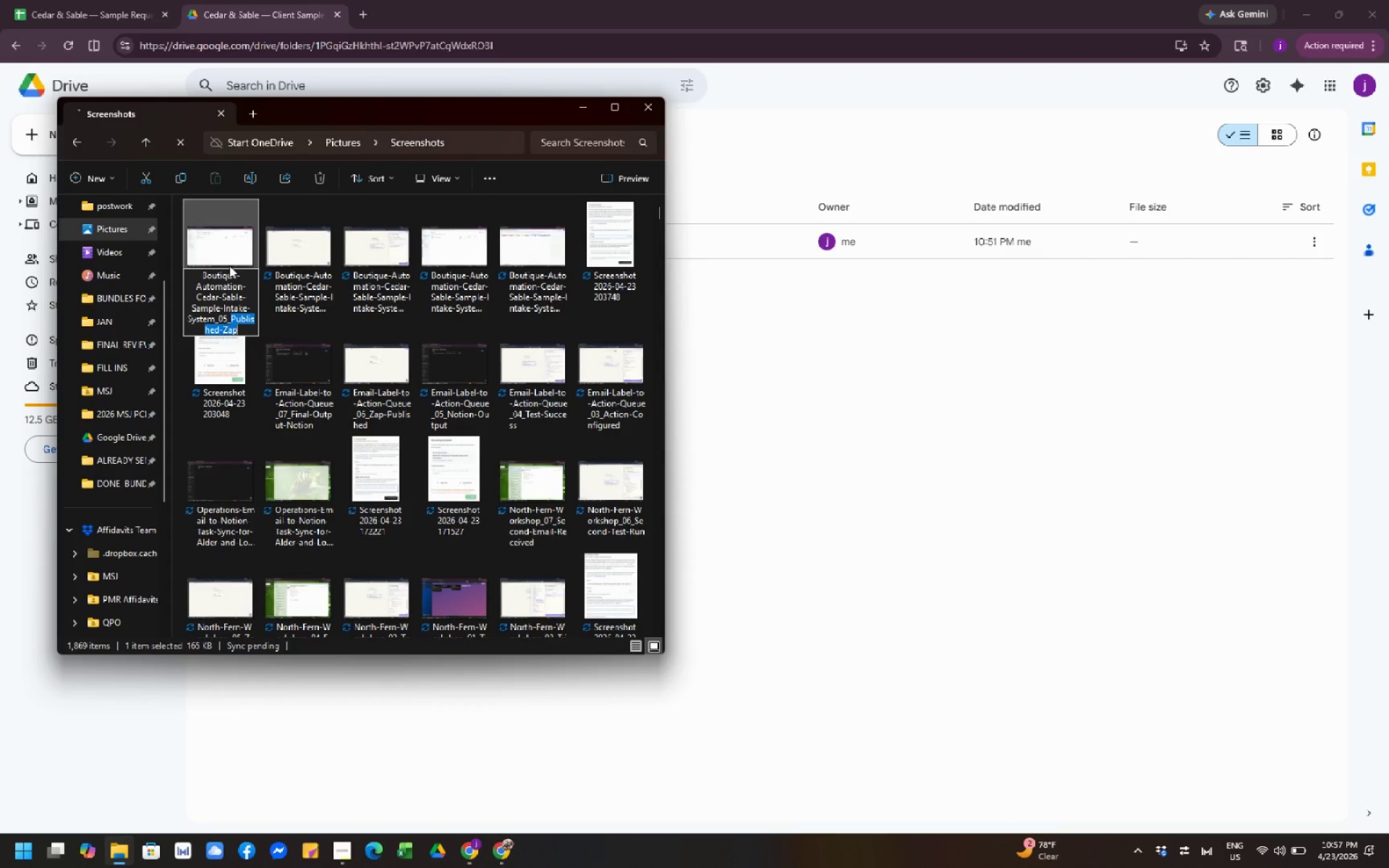 
key(Control+Shift+ArrowRight)
 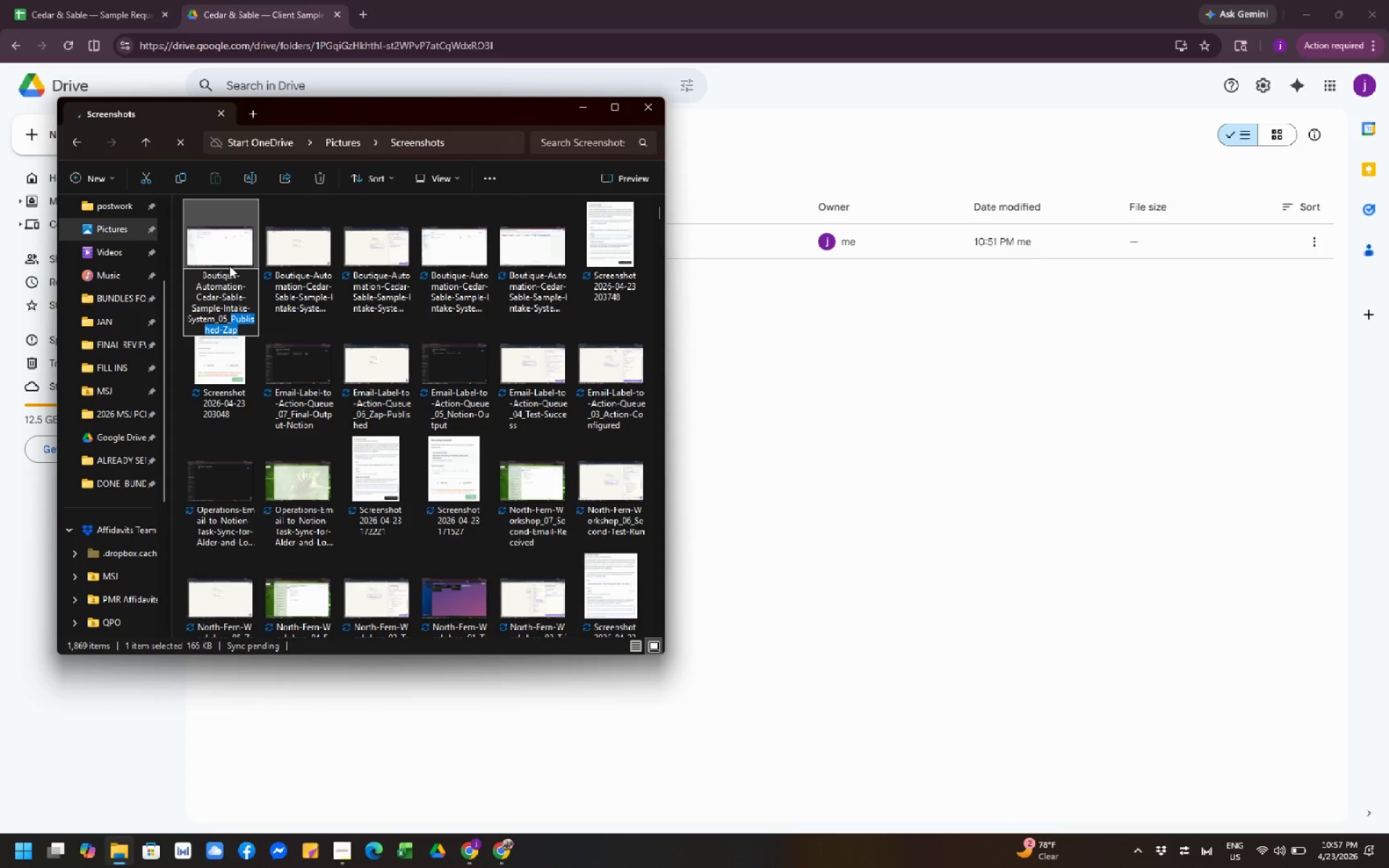 
wait(5.81)
 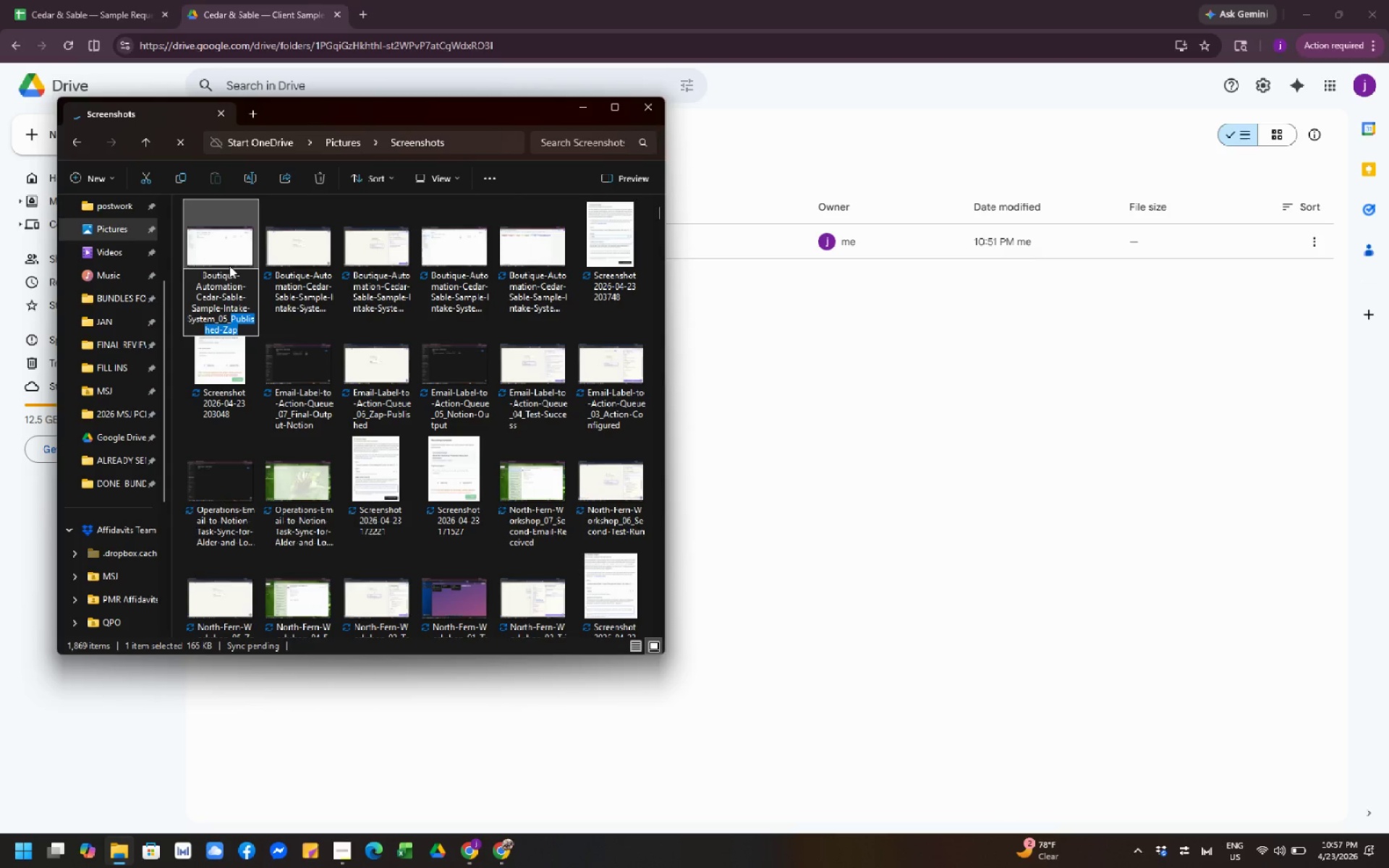 
type(Final Test)
 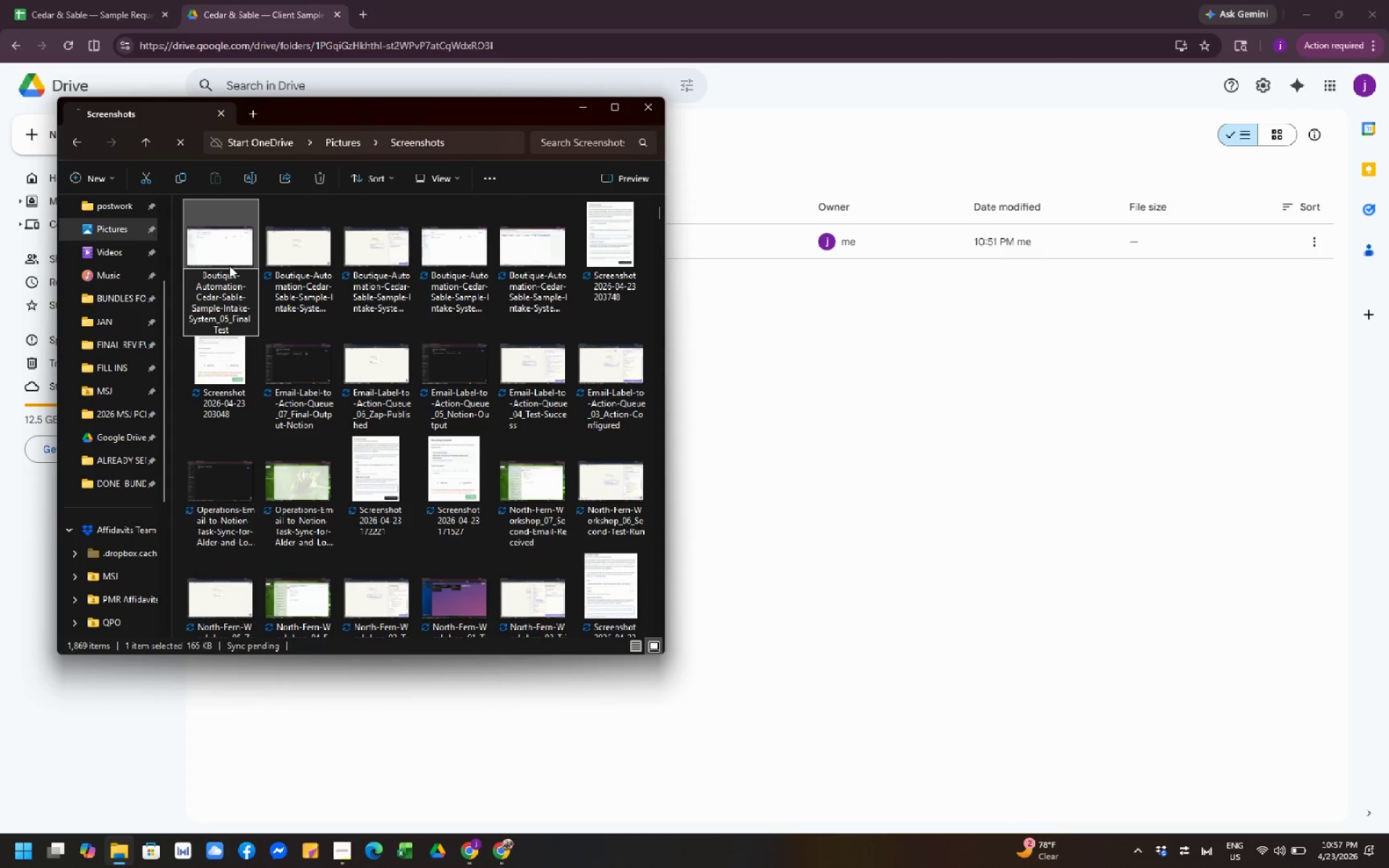 
wait(5.41)
 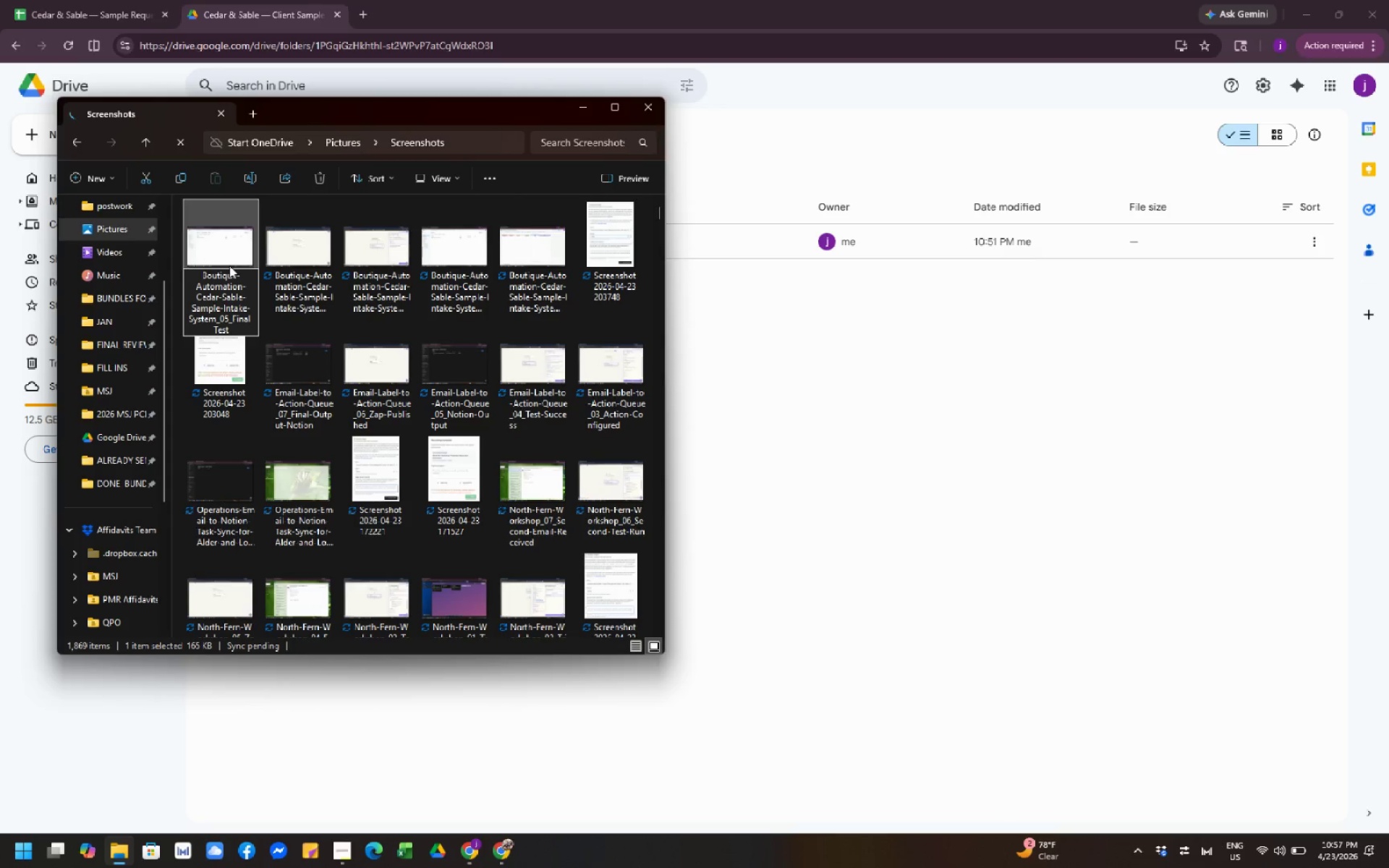 
type( )
key(Backspace)
type(-Result)
 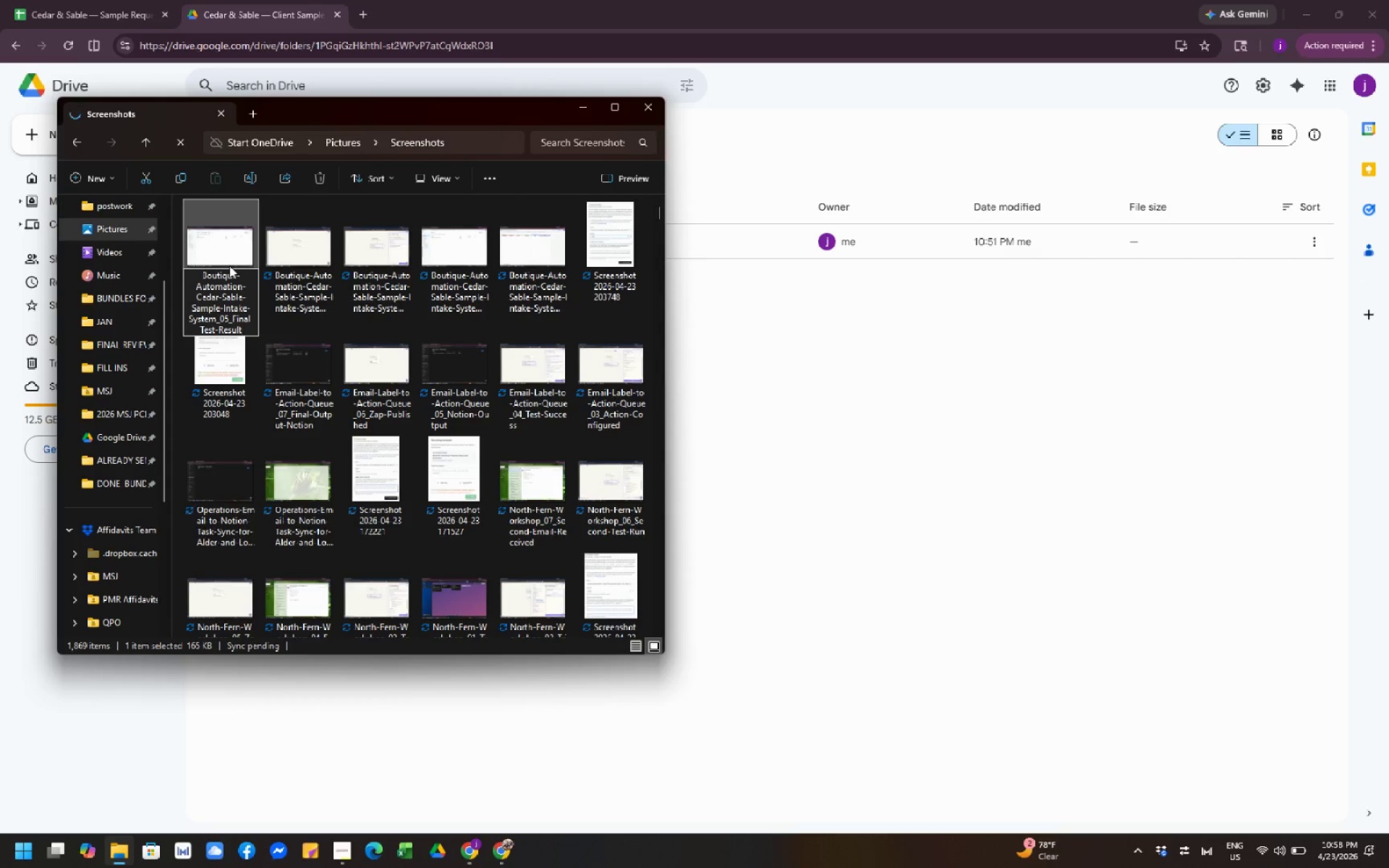 
left_click([302, 244])
 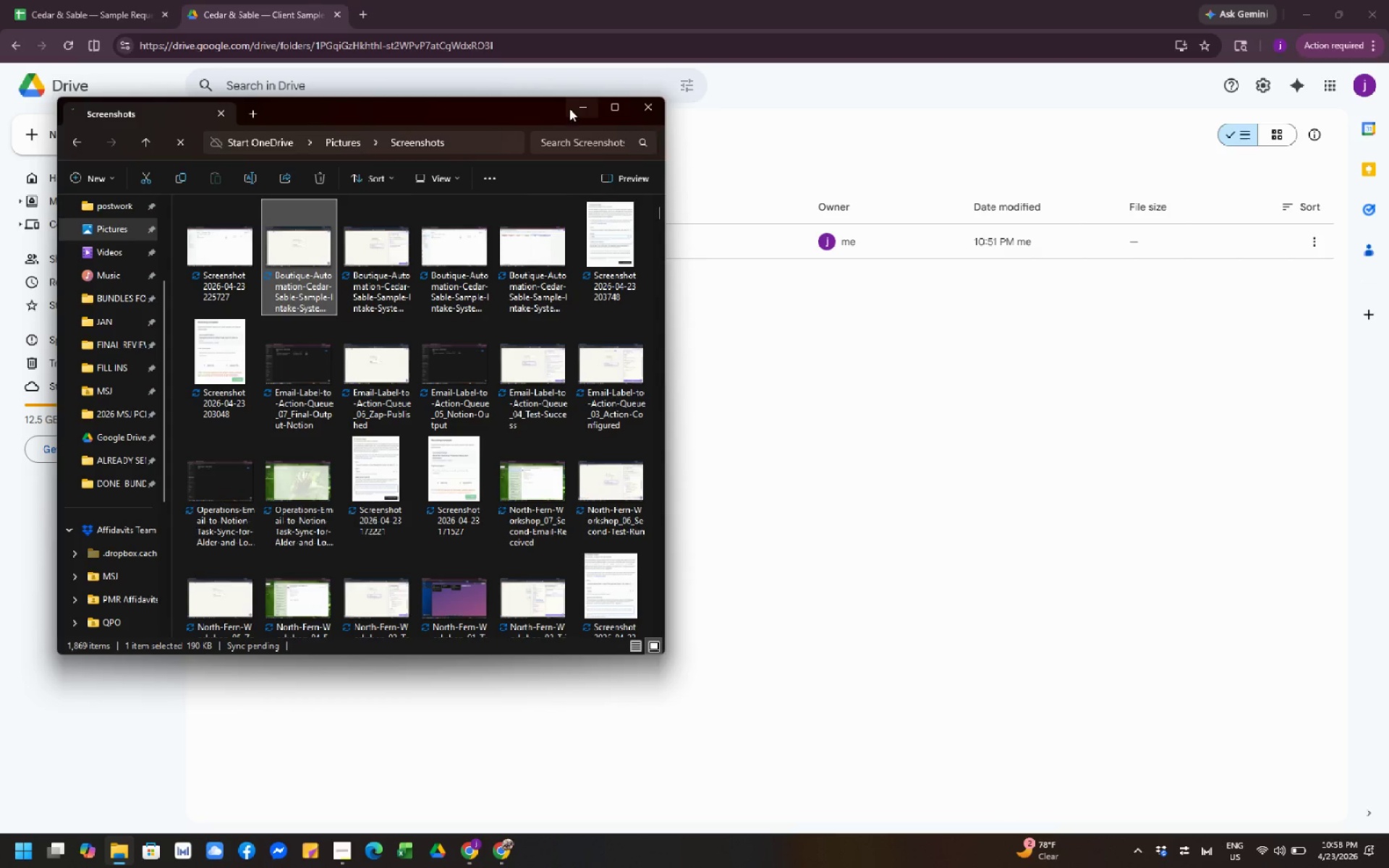 
left_click([582, 102])
 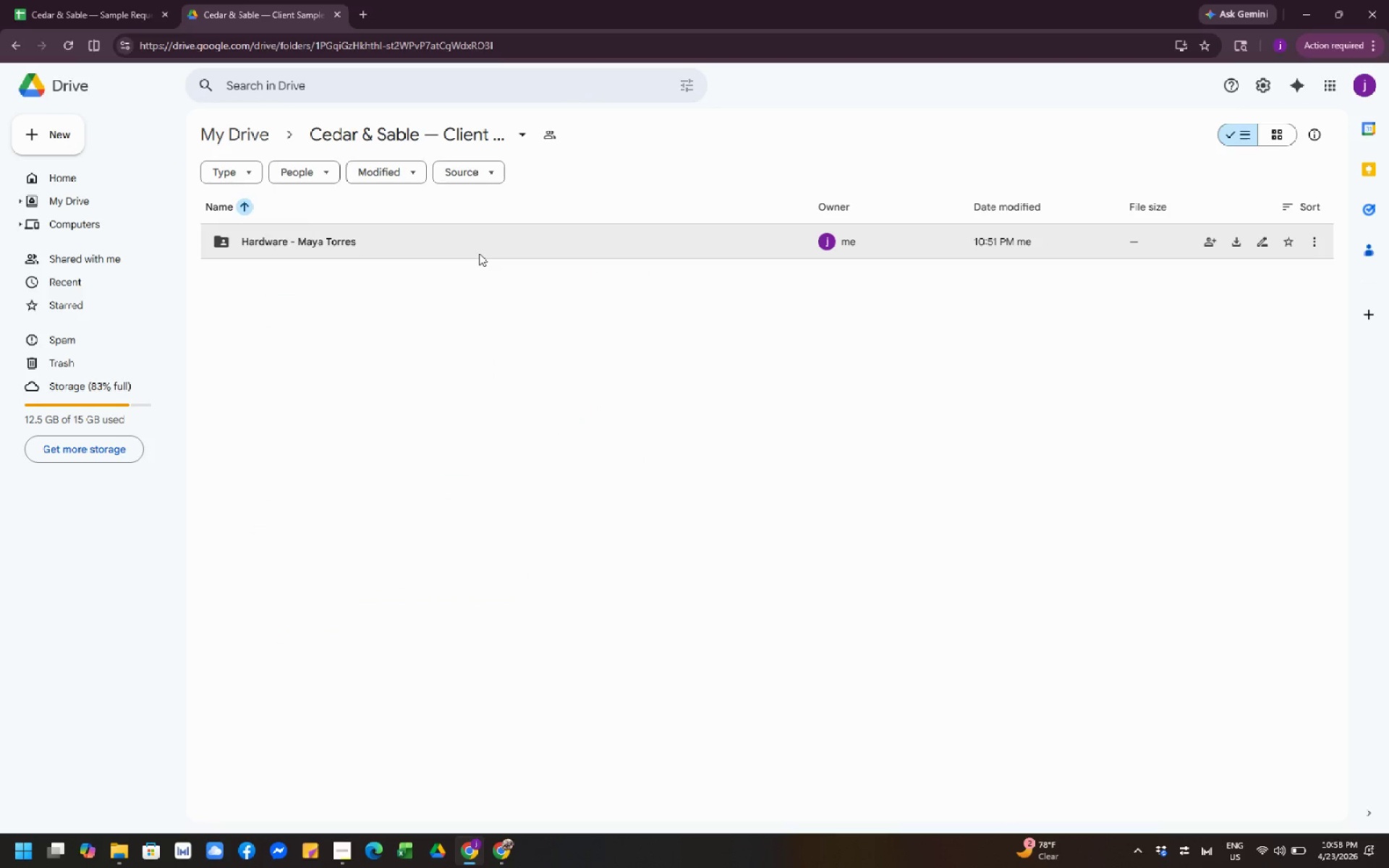 
double_click([479, 253])
 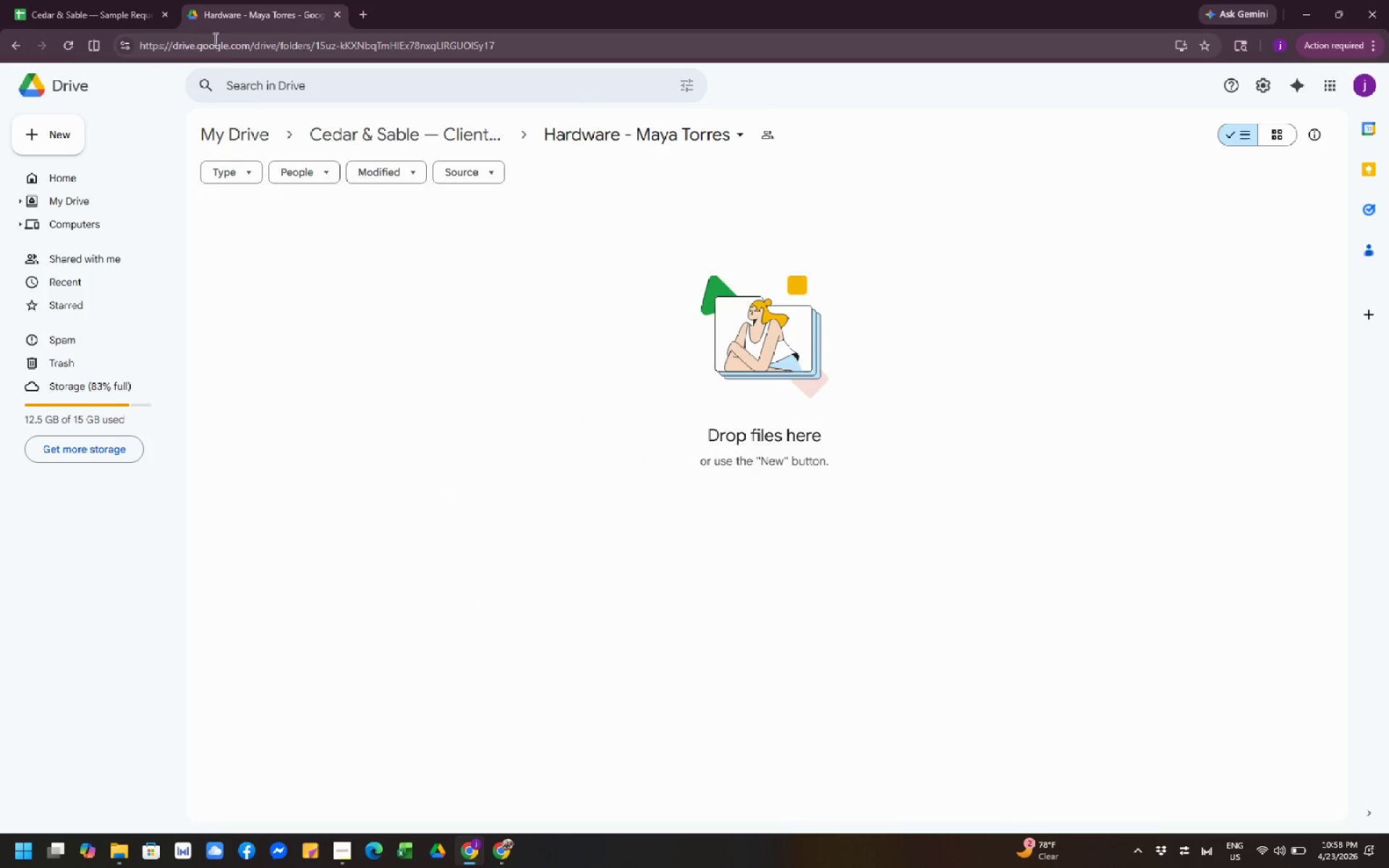 
wait(5.05)
 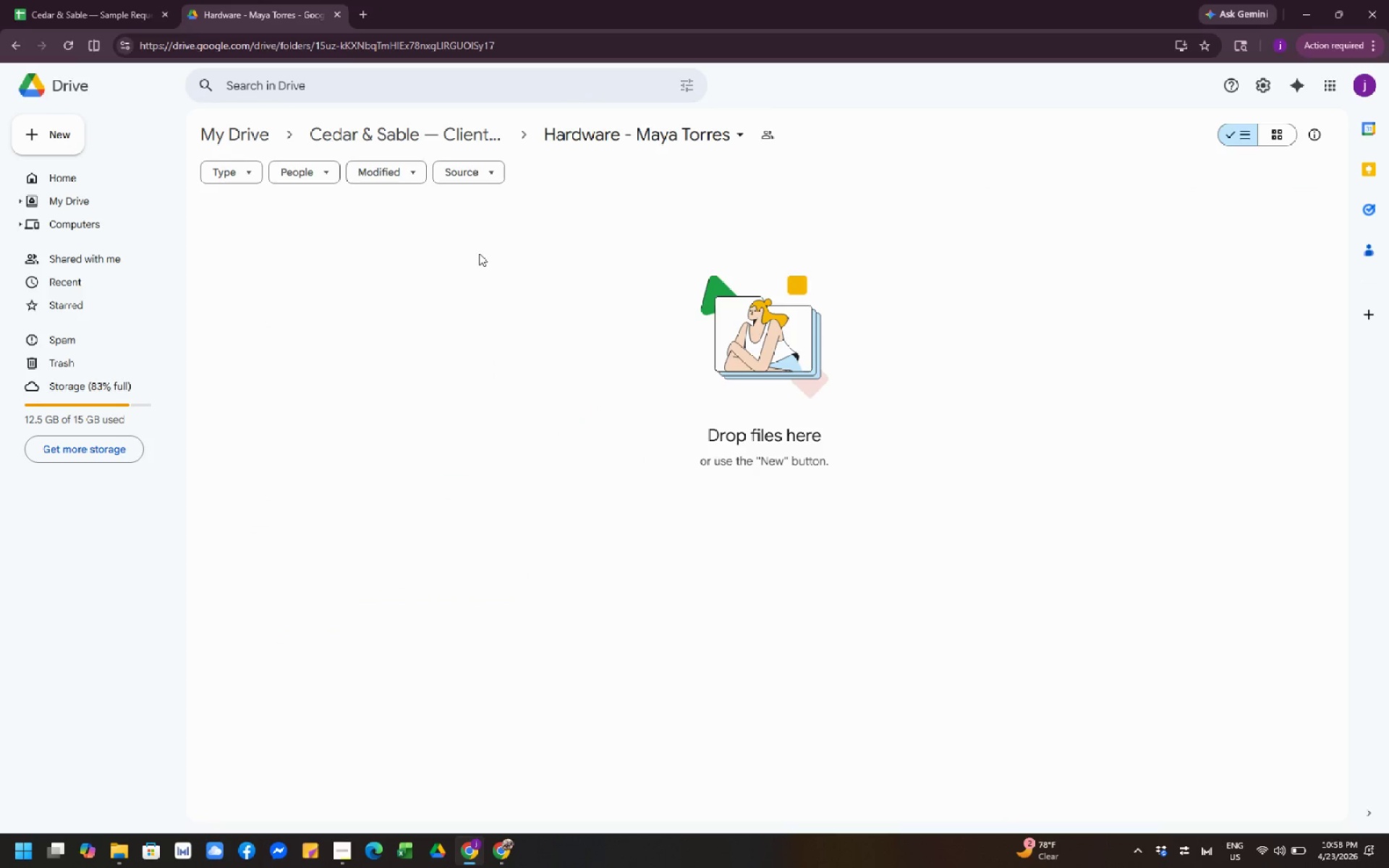 
left_click([412, 135])
 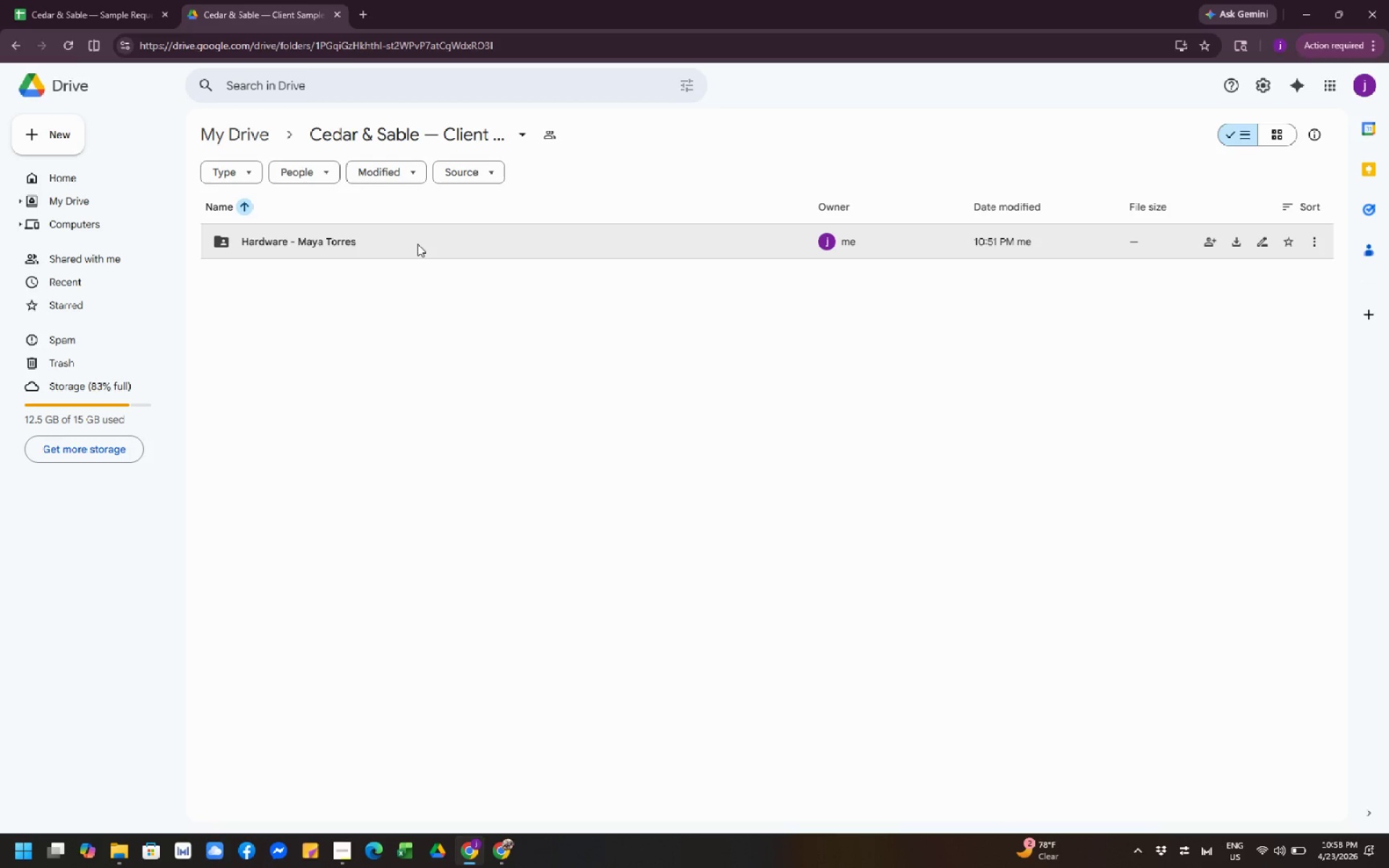 
wait(26.24)
 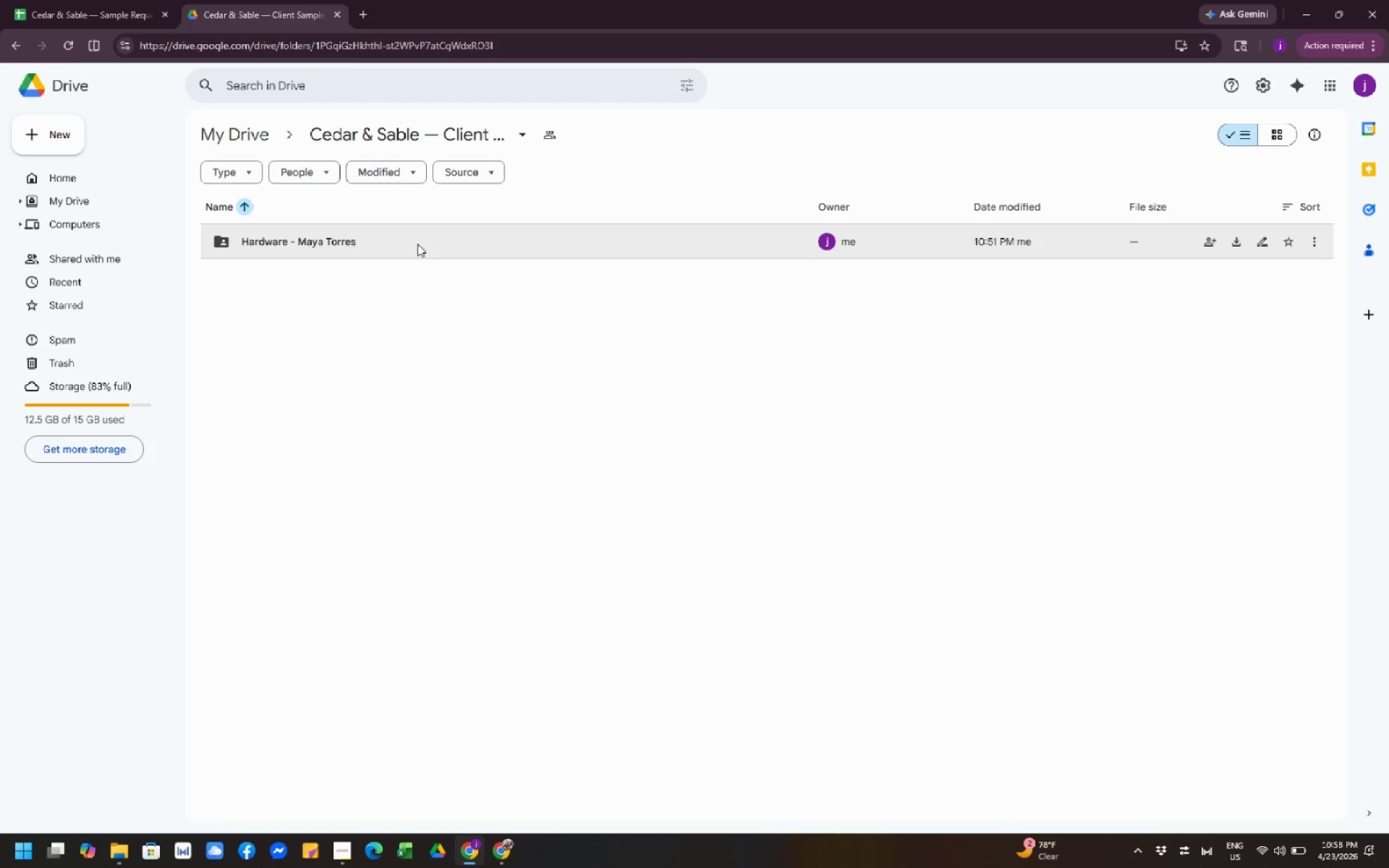 
left_click([85, 13])
 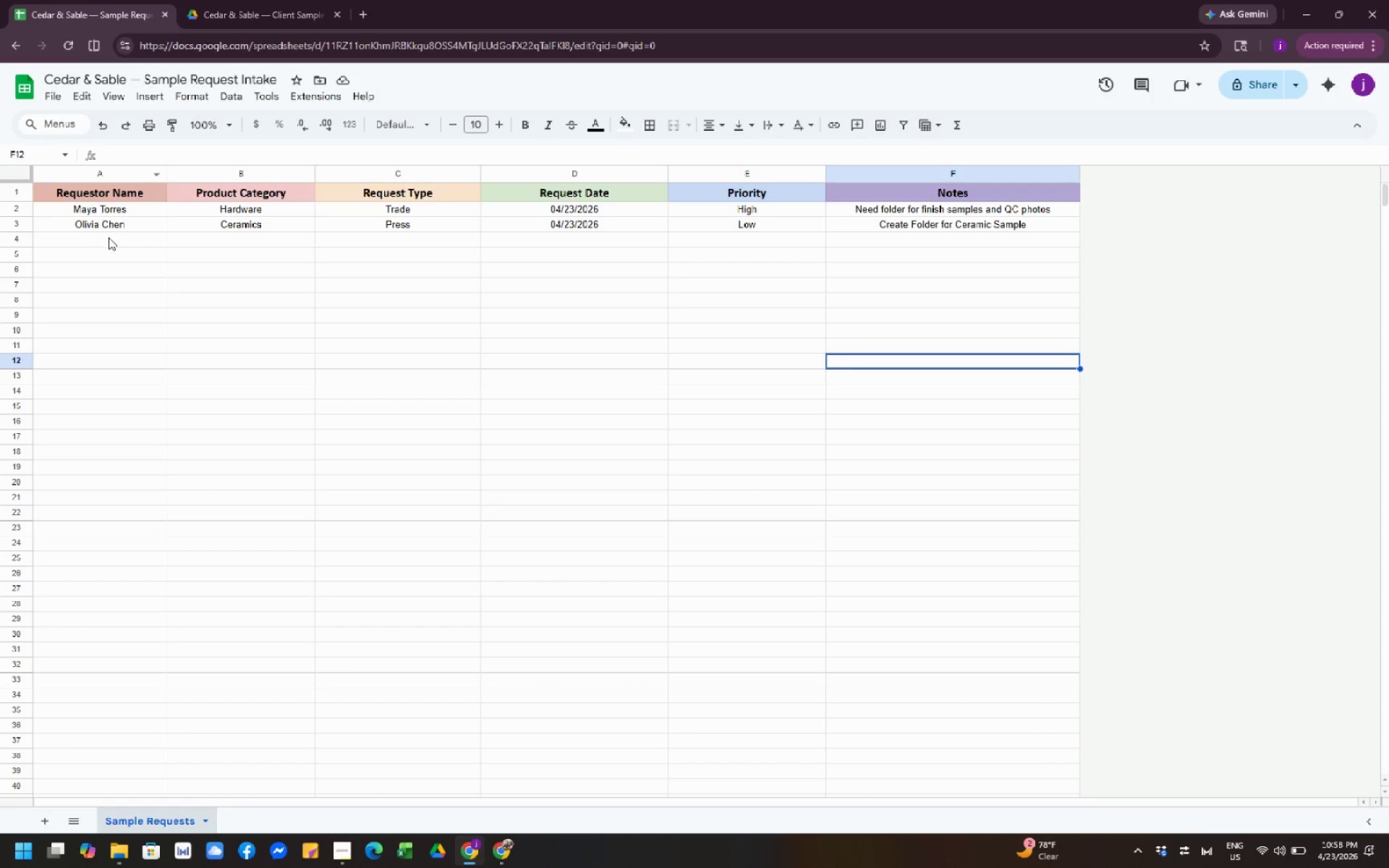 
left_click([109, 239])
 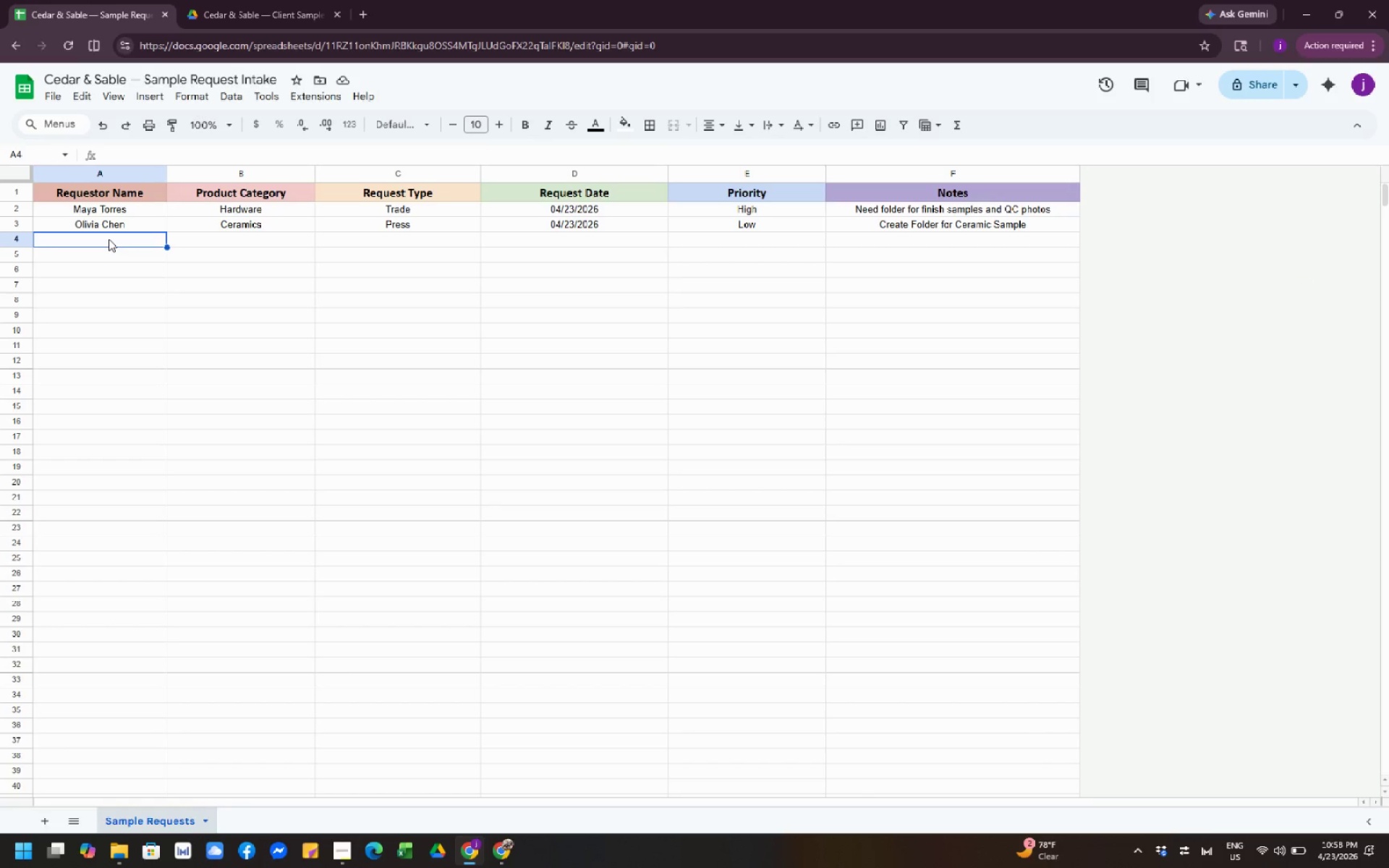 
type(Ethan Cole)
key(Tab)
type(Wood Finishes)
key(Tab)
 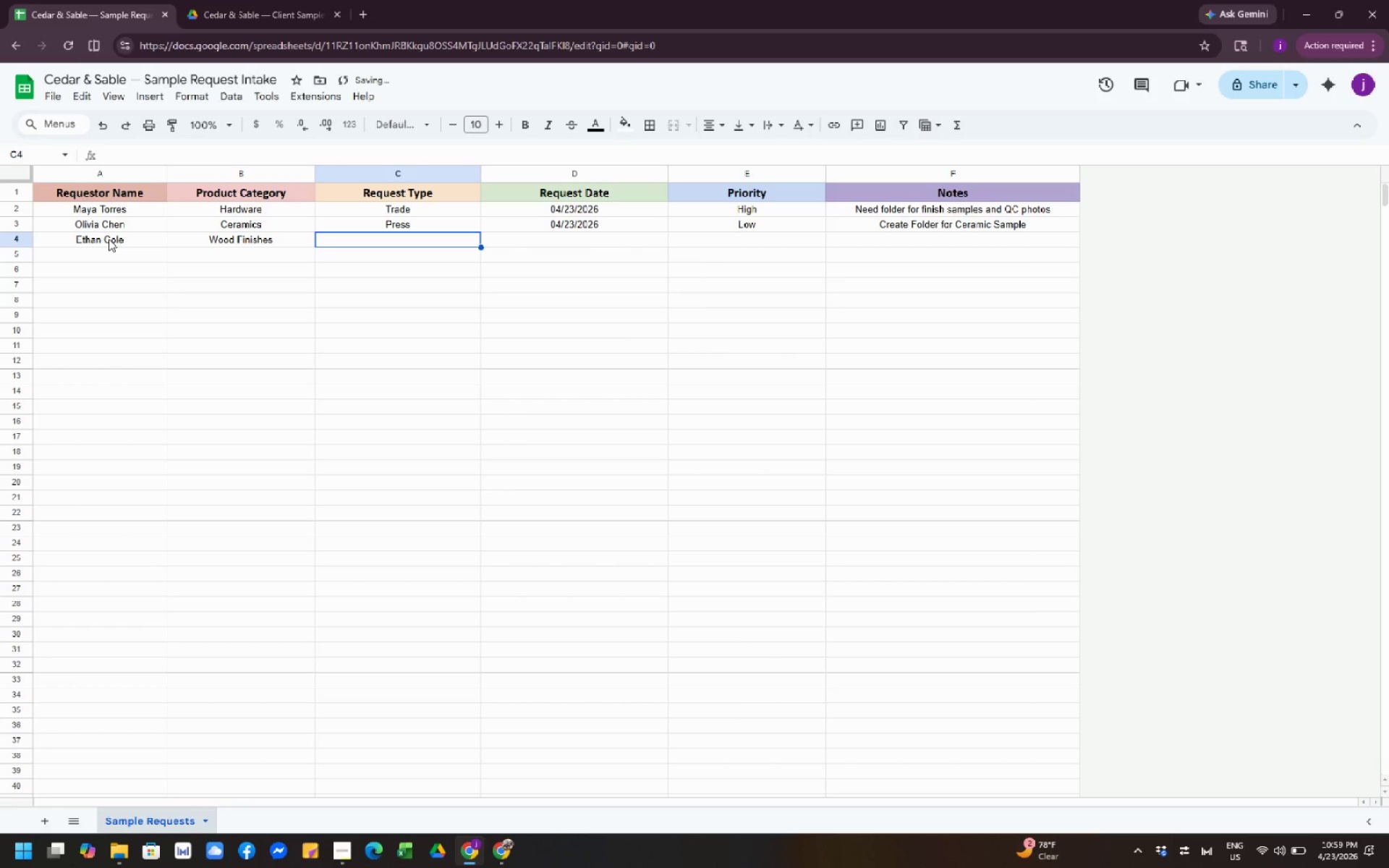 
type(Trade)
key(Tab)
type(04/23/2026)
key(Tab)
type(High)
key(Tab)
type(Final LIve)
key(Backspace)
key(Backspace)
key(Backspace)
type(ive )
 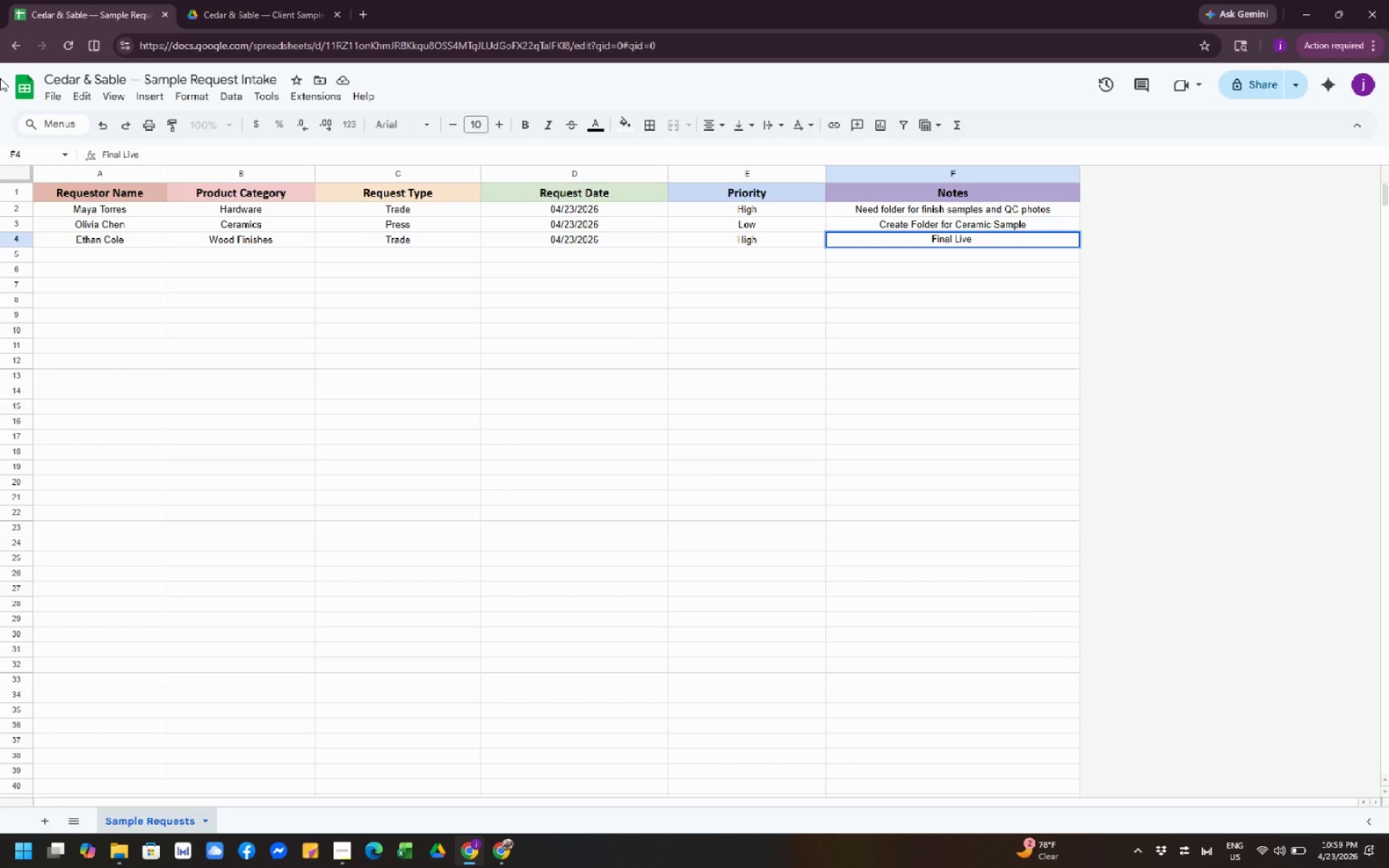 
type(Test Folder)
 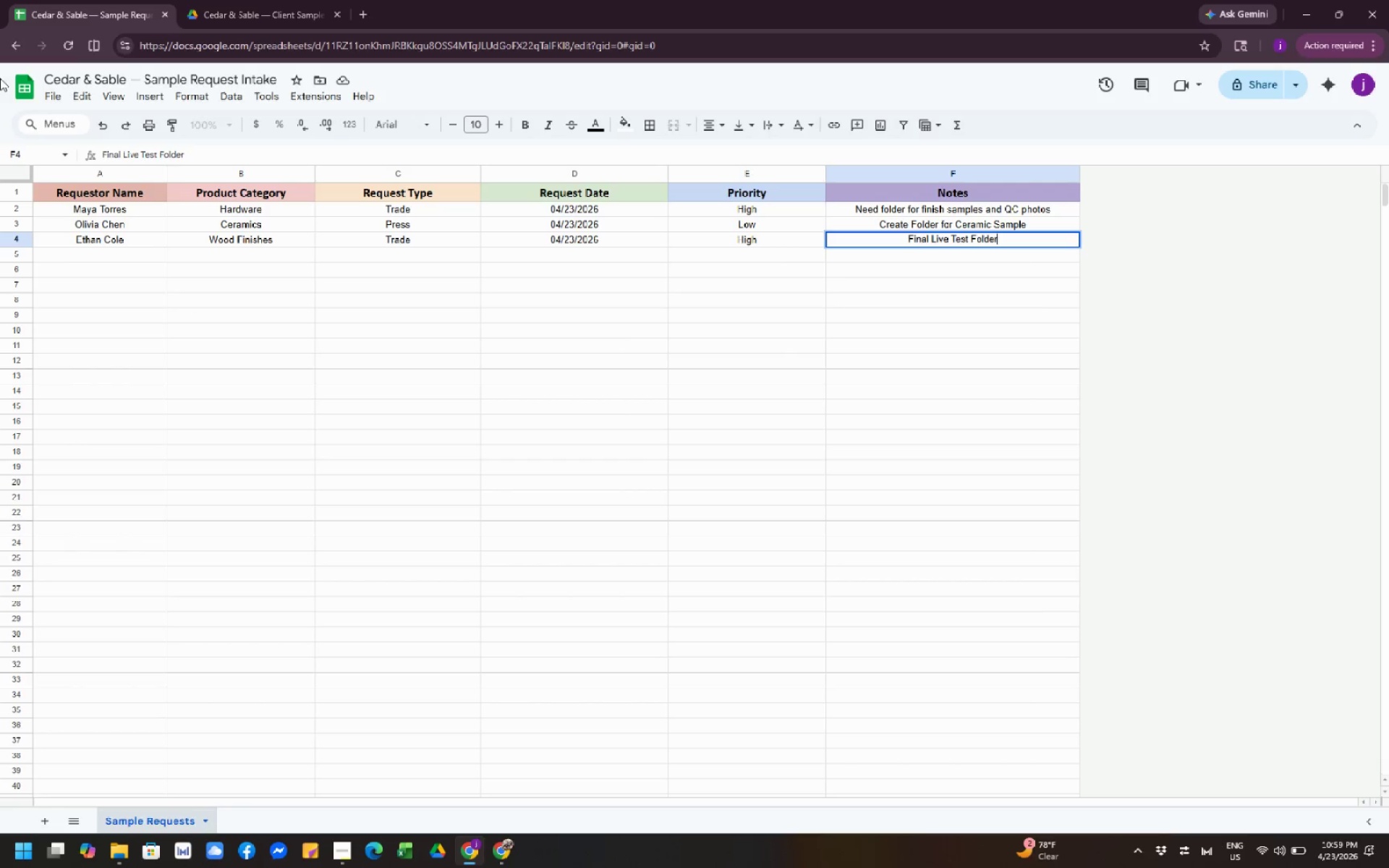 
wait(5.84)
 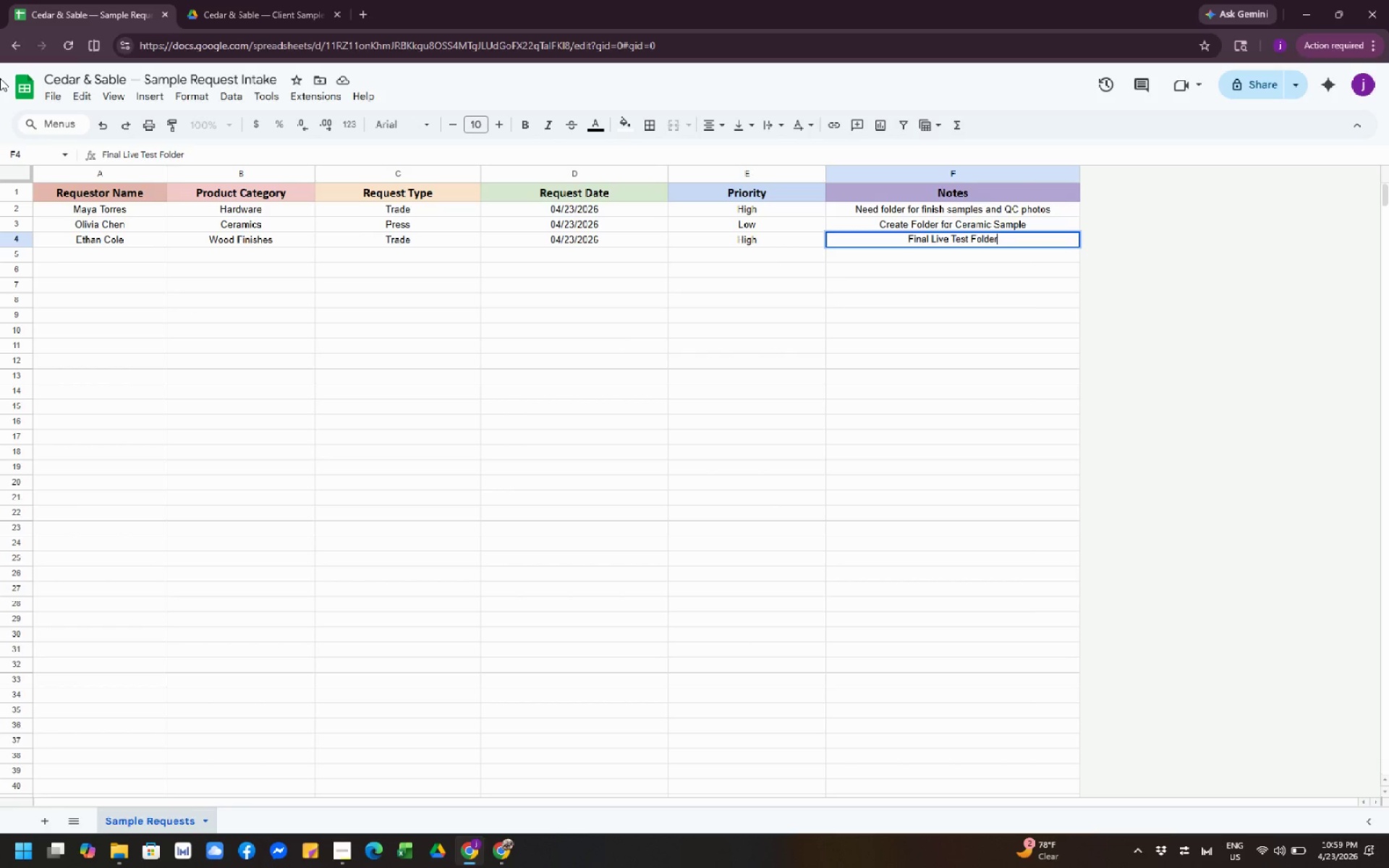 
left_click([368, 307])
 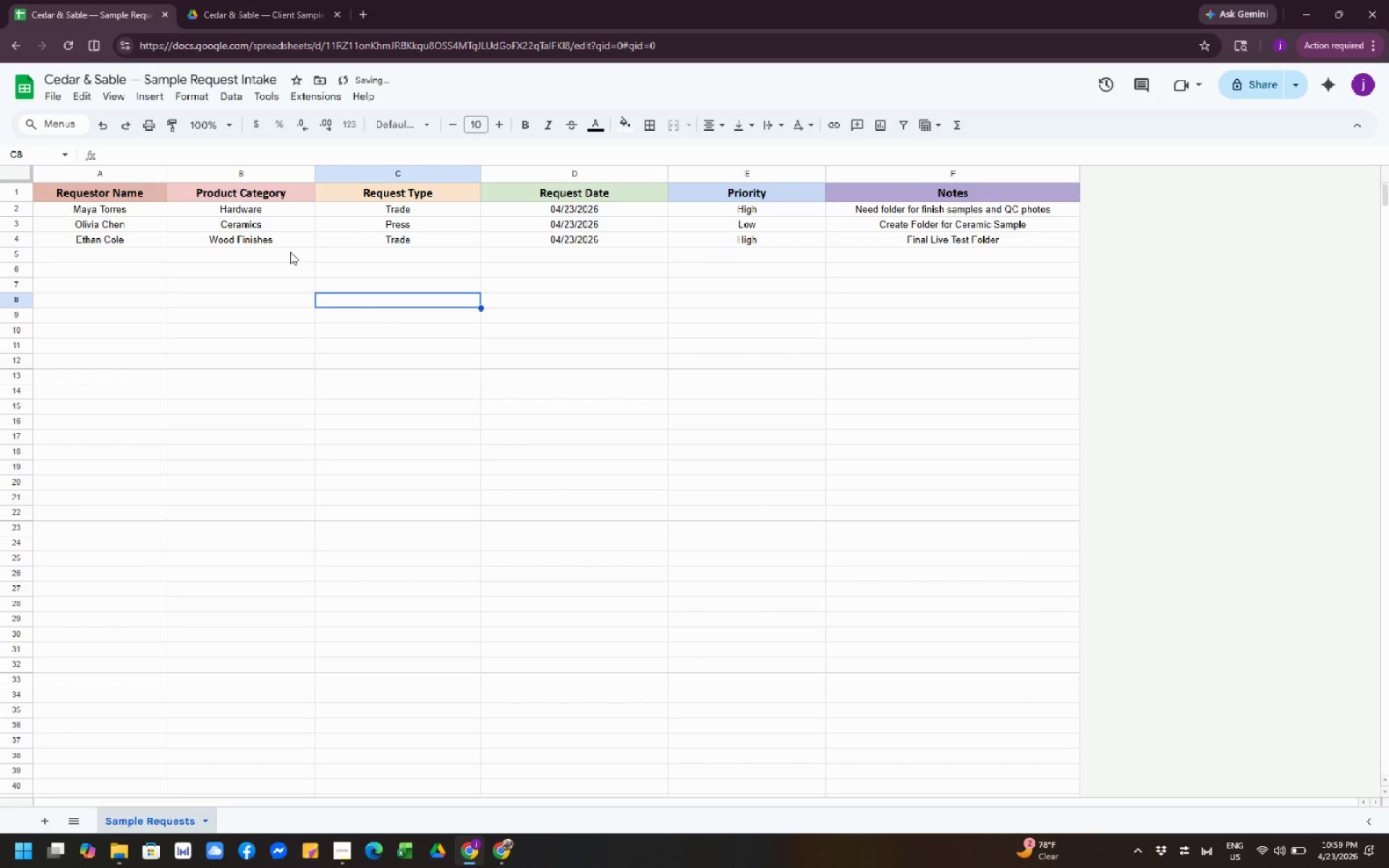 
left_click([284, 256])
 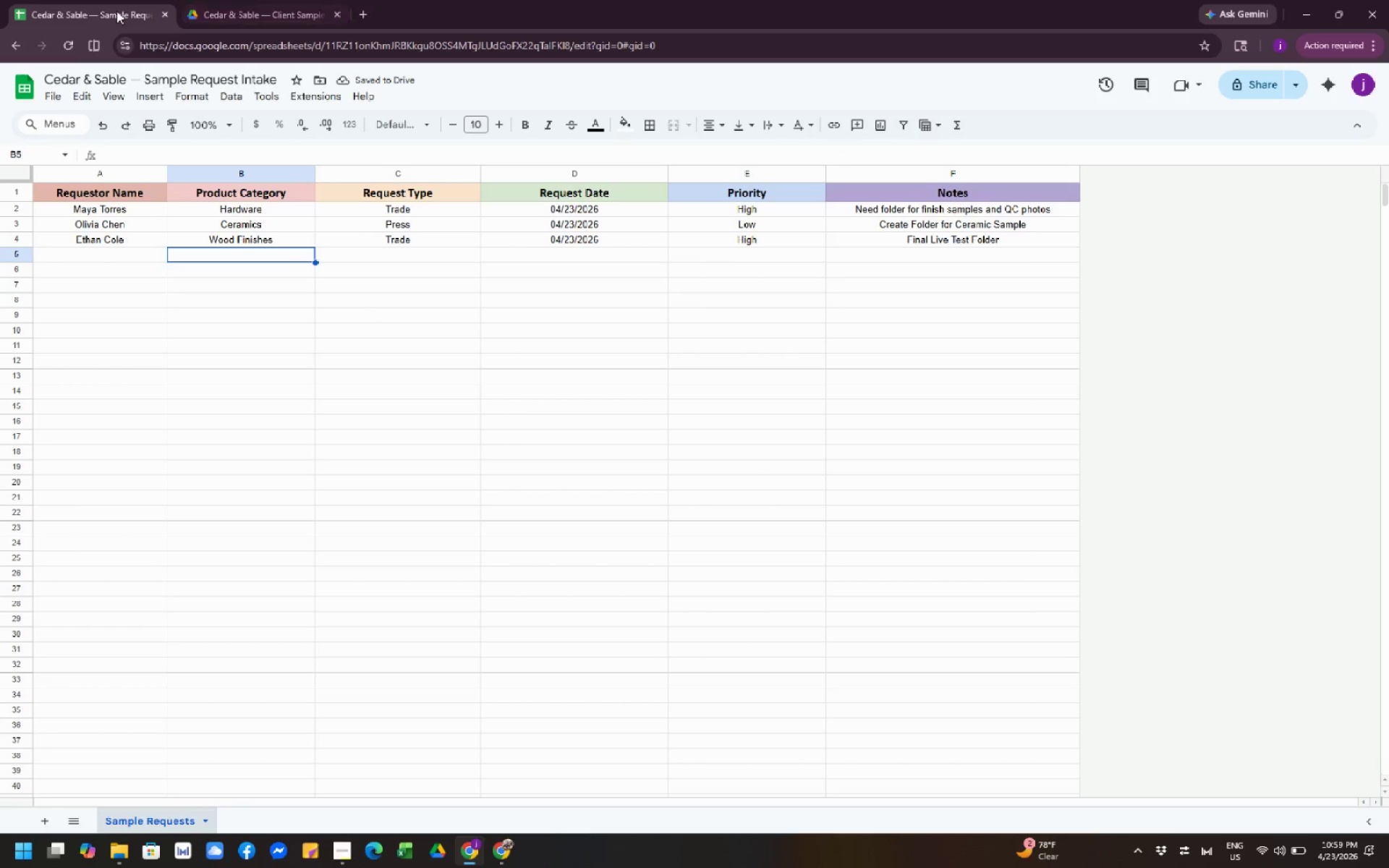 
left_click([213, 19])
 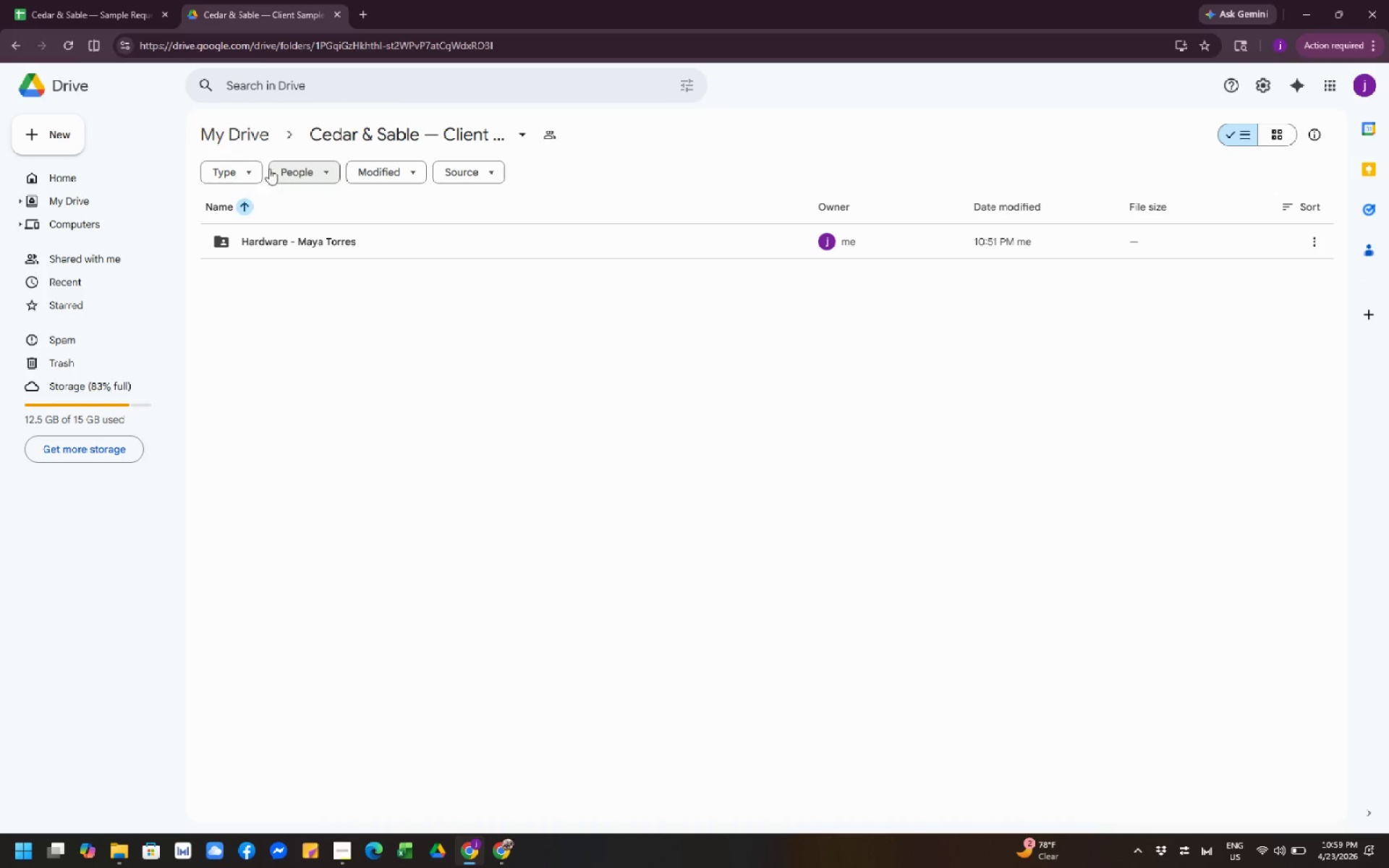 
mouse_move([125, 19])
 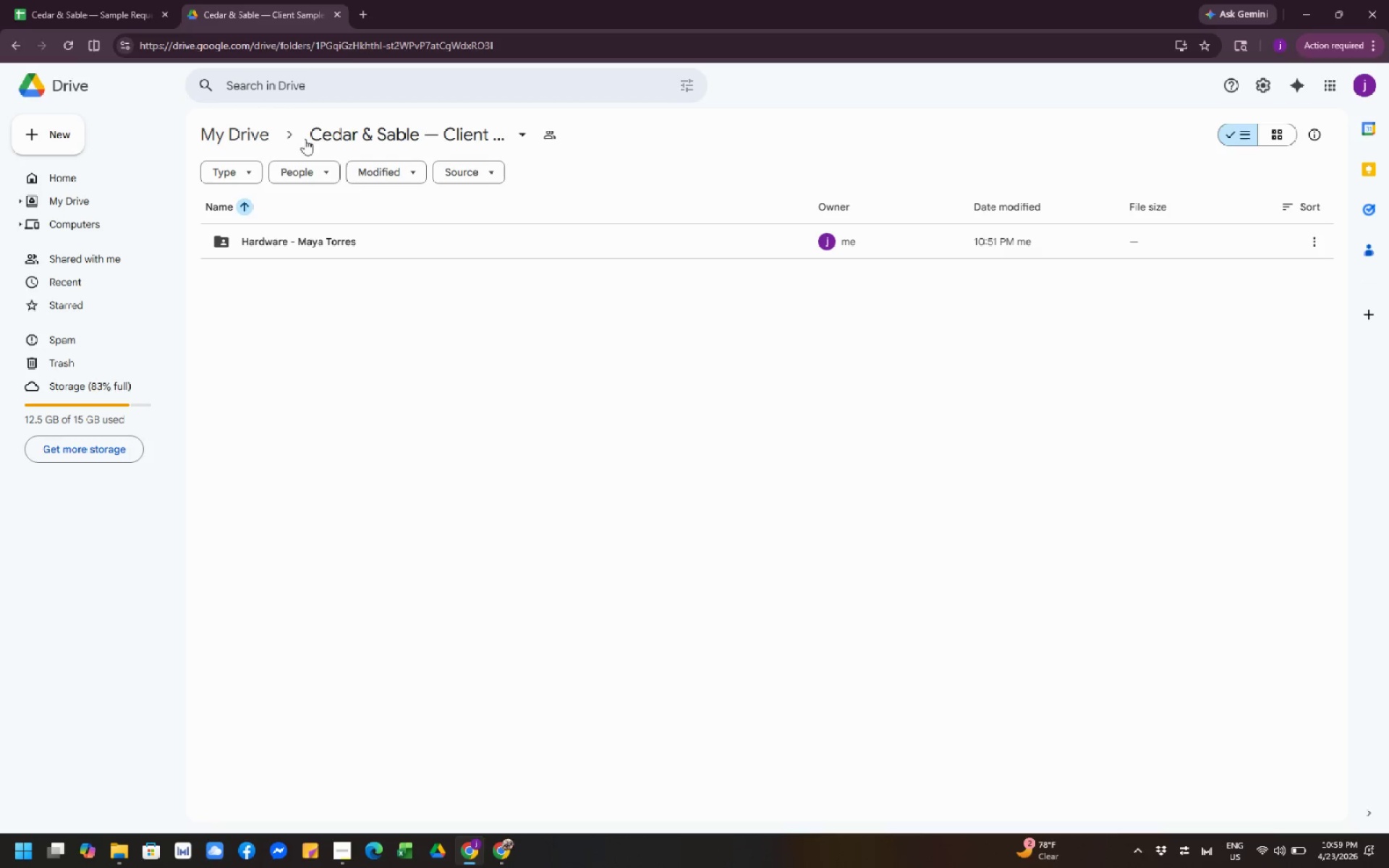 
left_click([326, 130])
 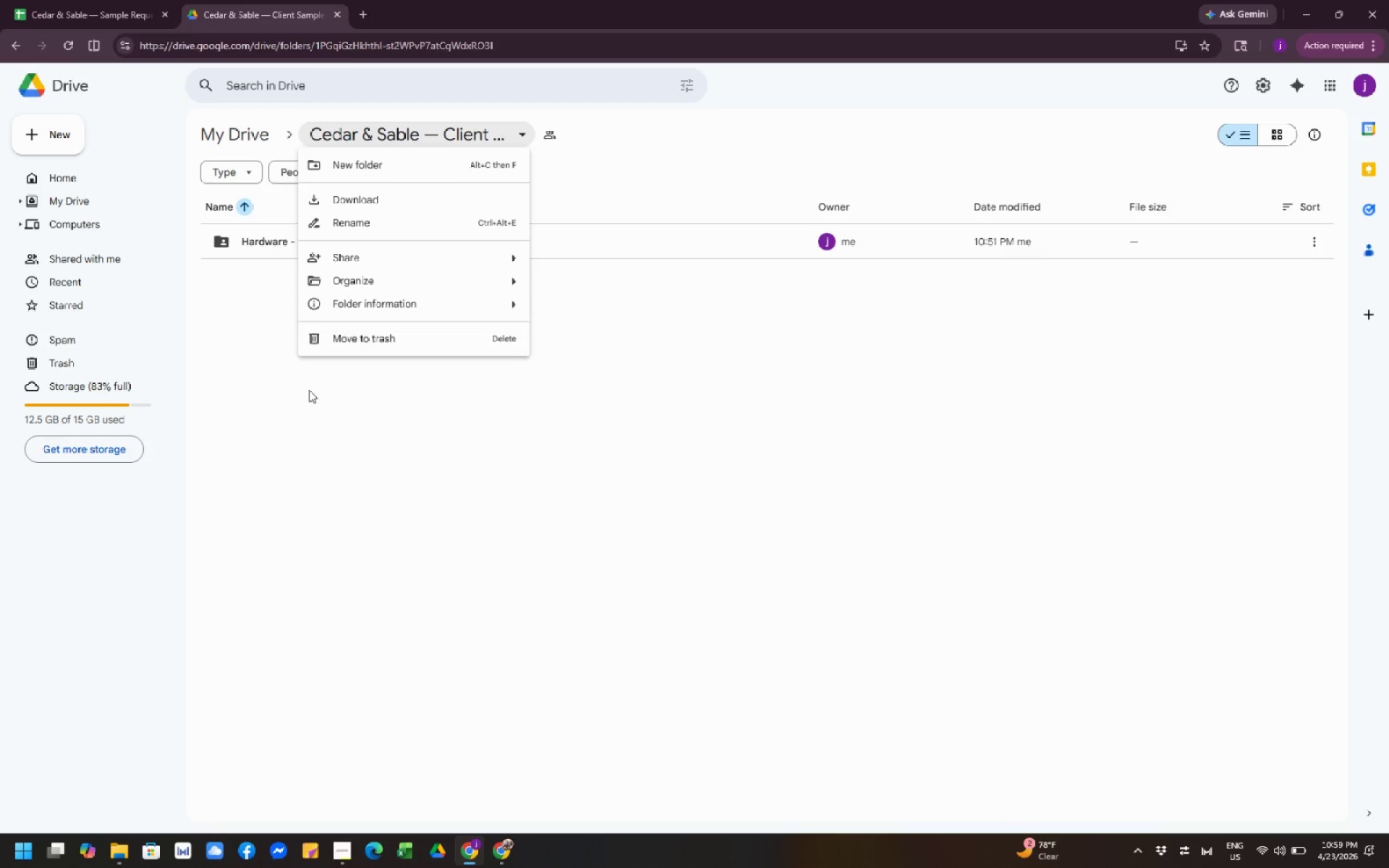 
left_click([309, 390])
 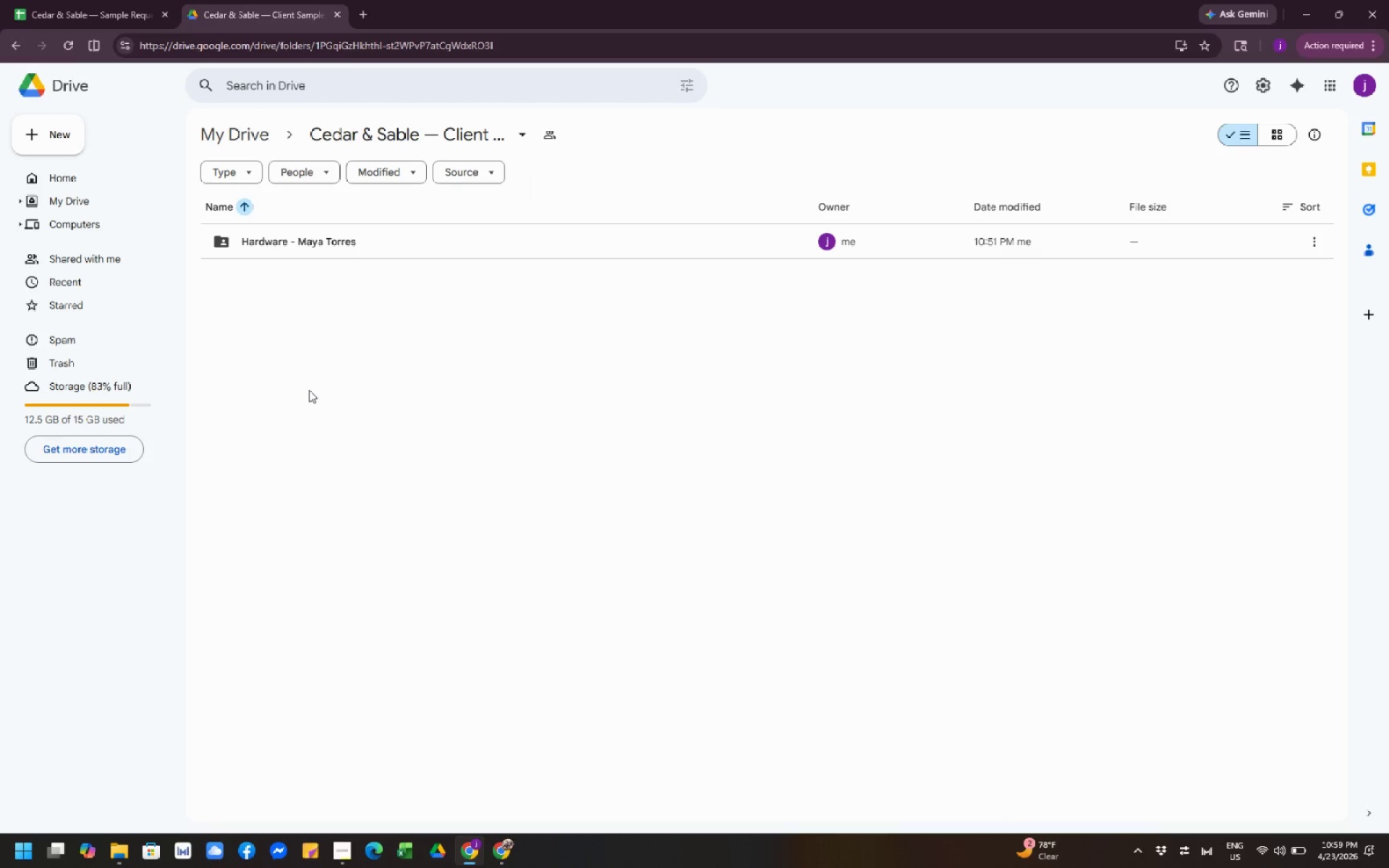 
wait(6.97)
 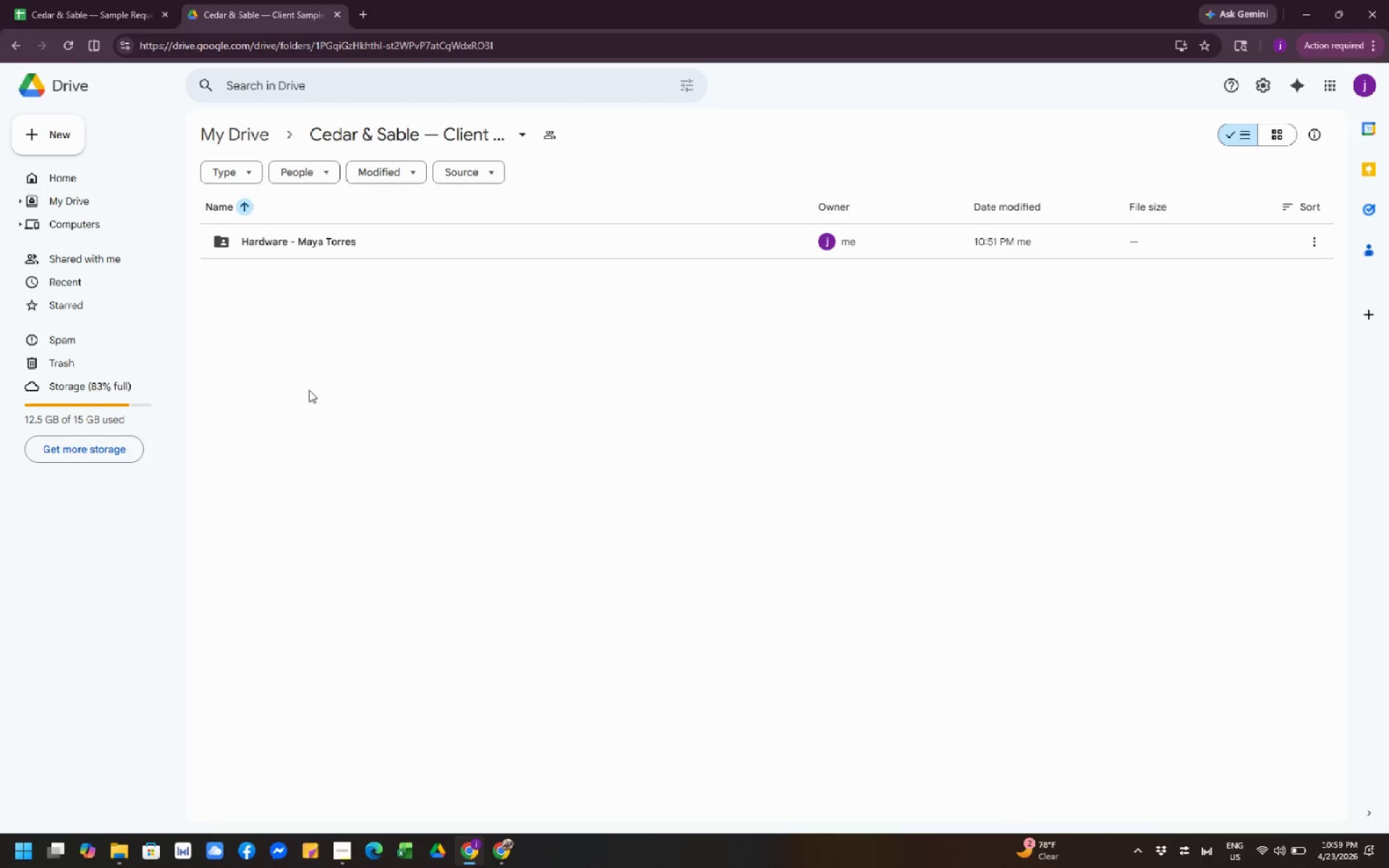 
left_click([69, 44])
 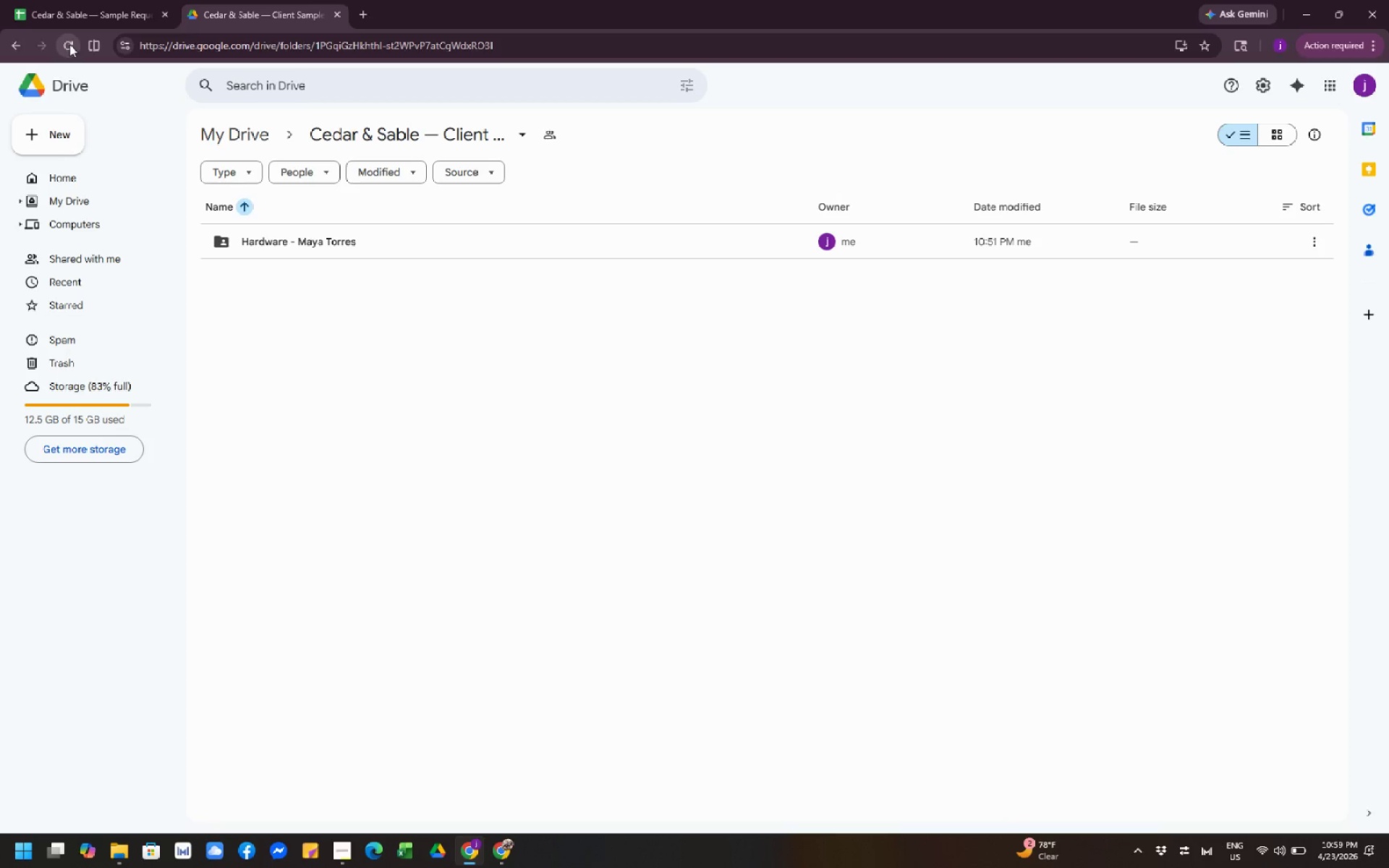 
wait(7.59)
 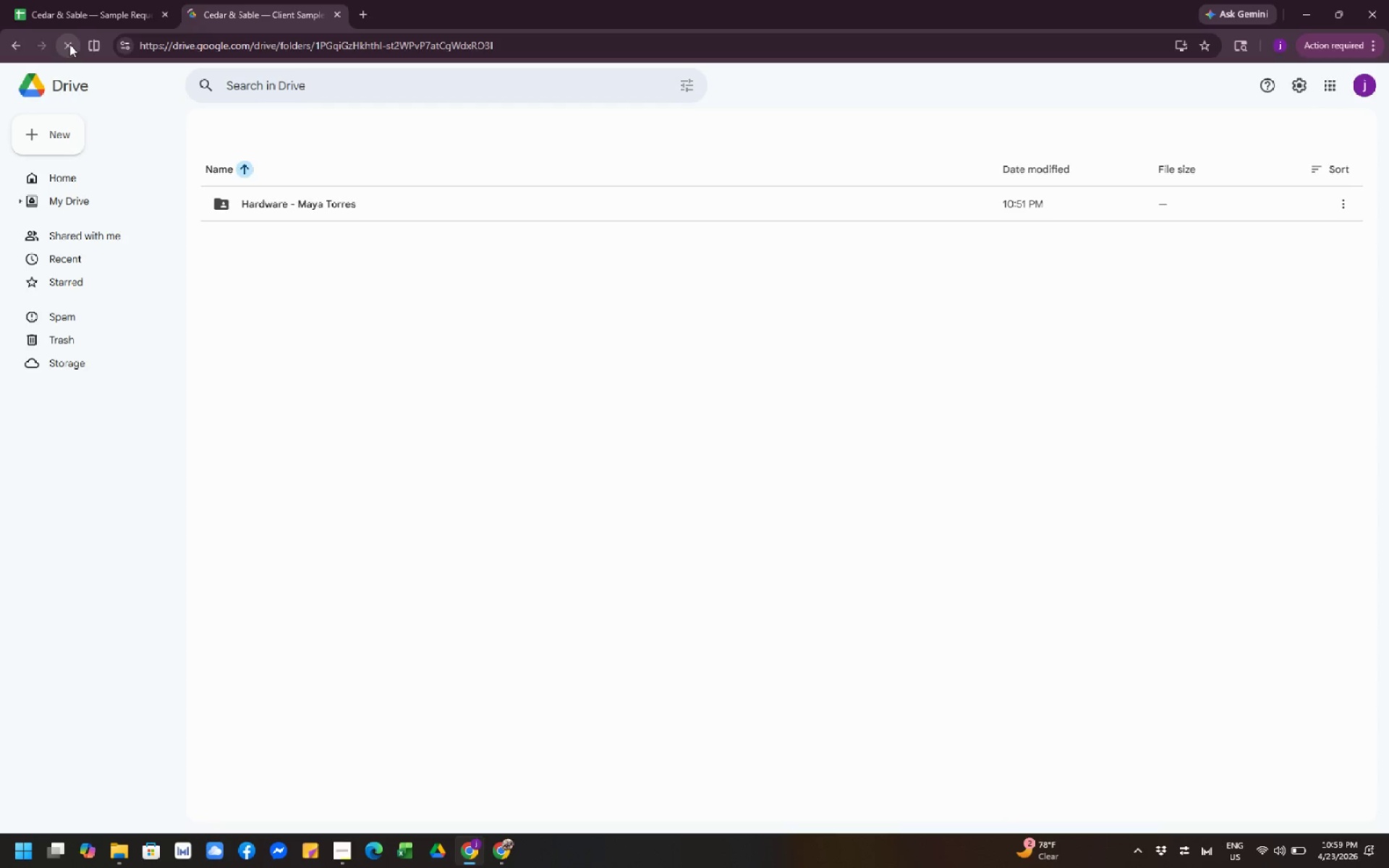 
left_click([66, 20])
 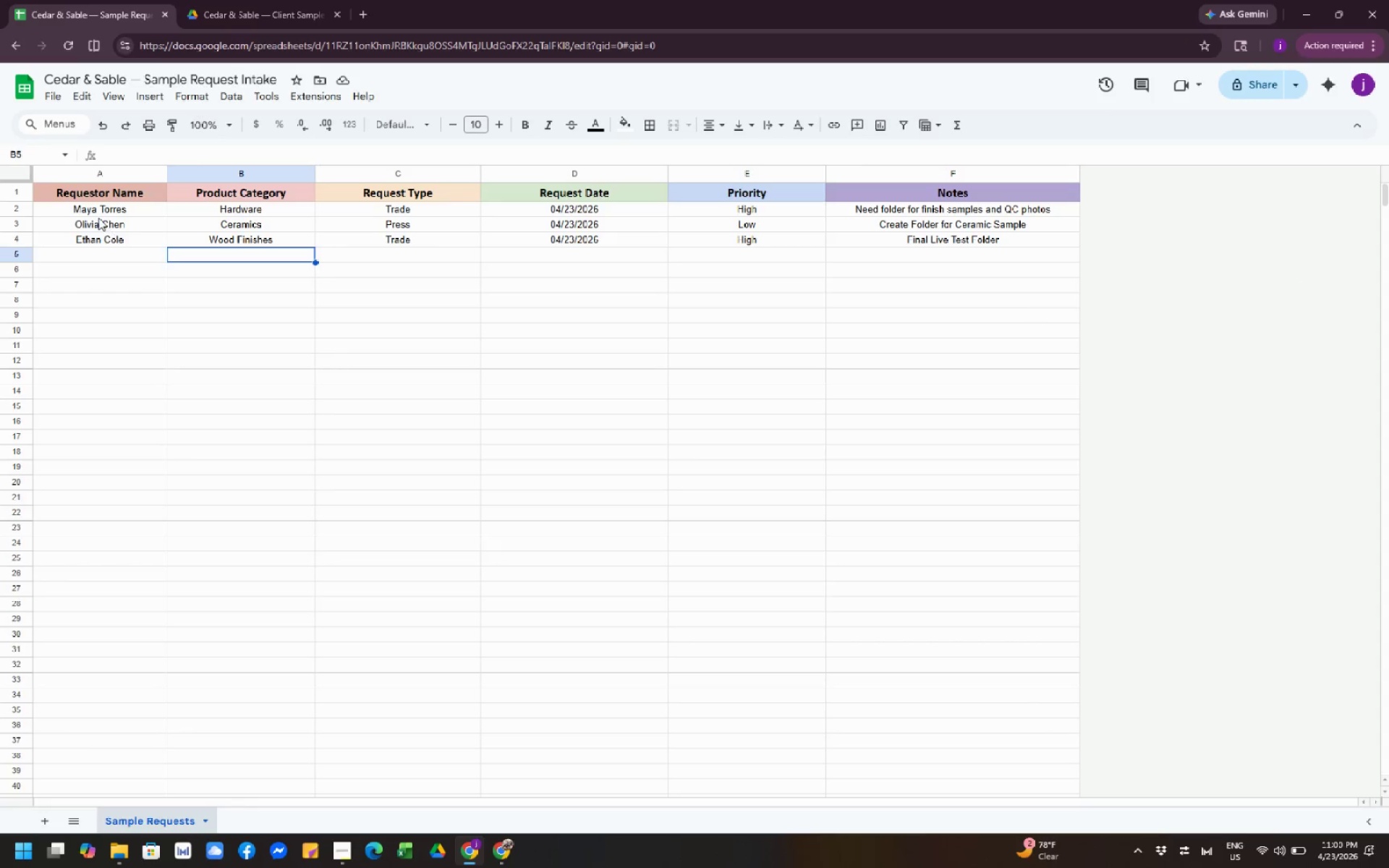 
wait(5.72)
 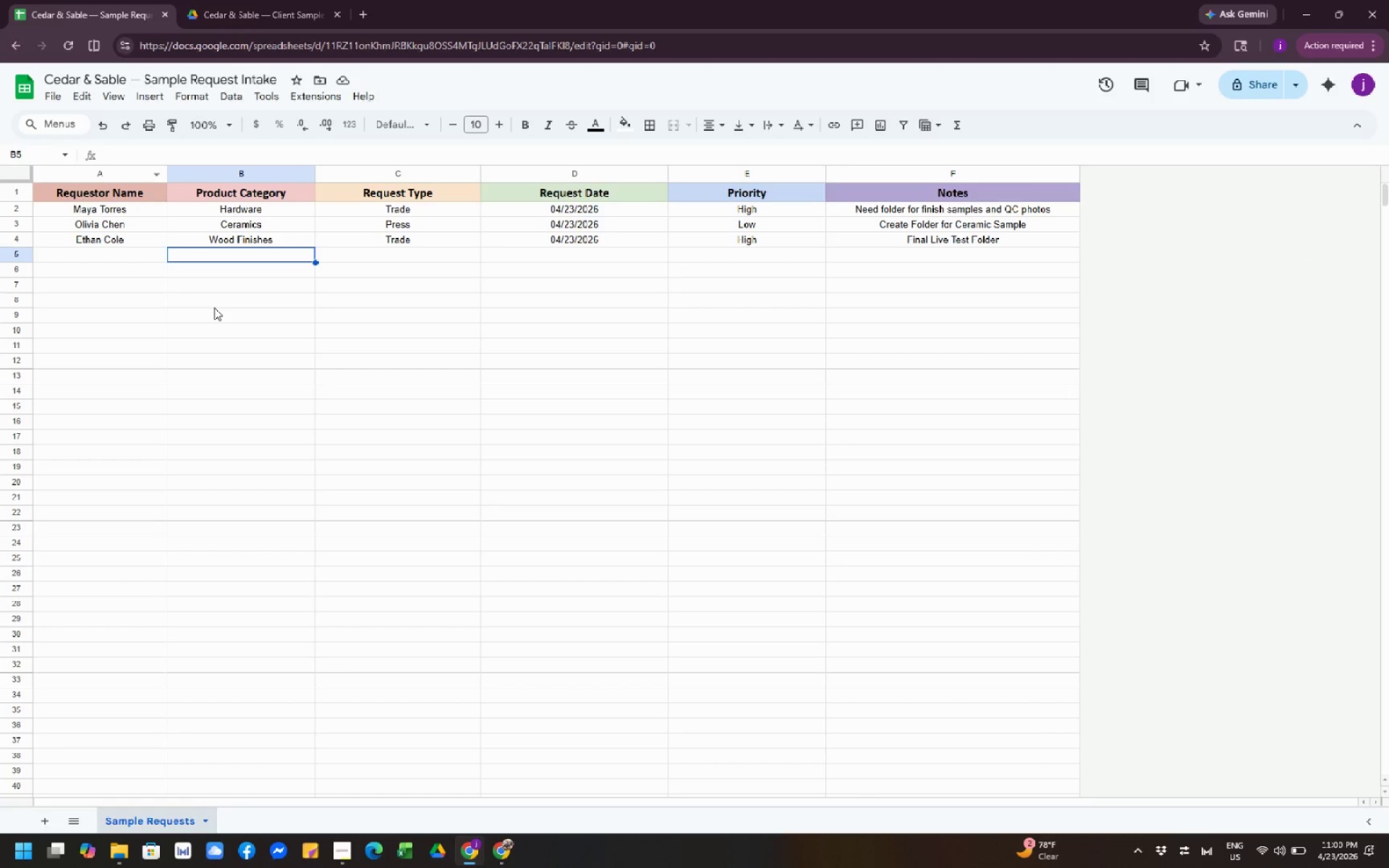 
left_click_drag(start_coordinate=[65, 209], to_coordinate=[212, 225])
 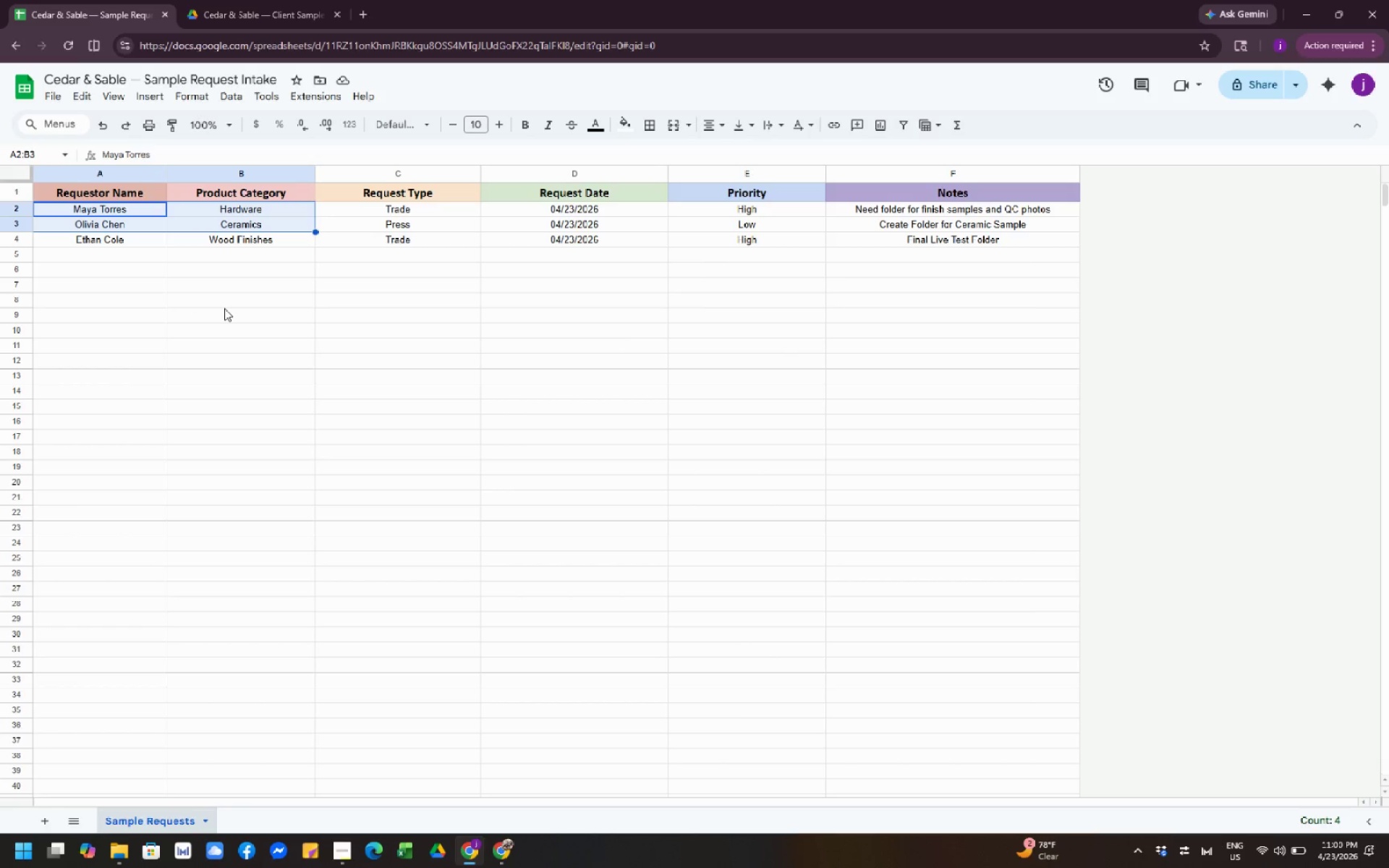 
left_click([224, 308])
 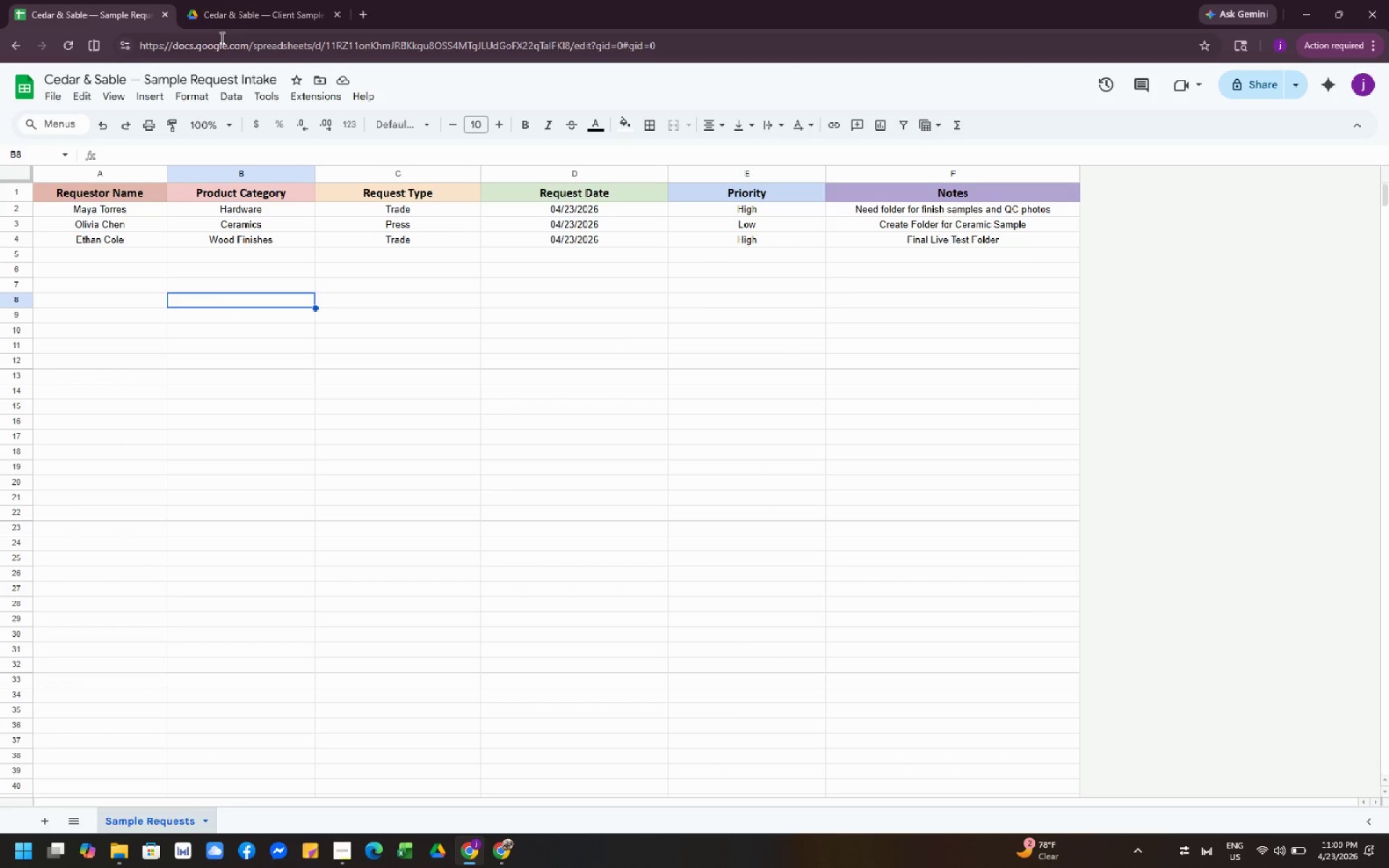 
left_click([221, 19])
 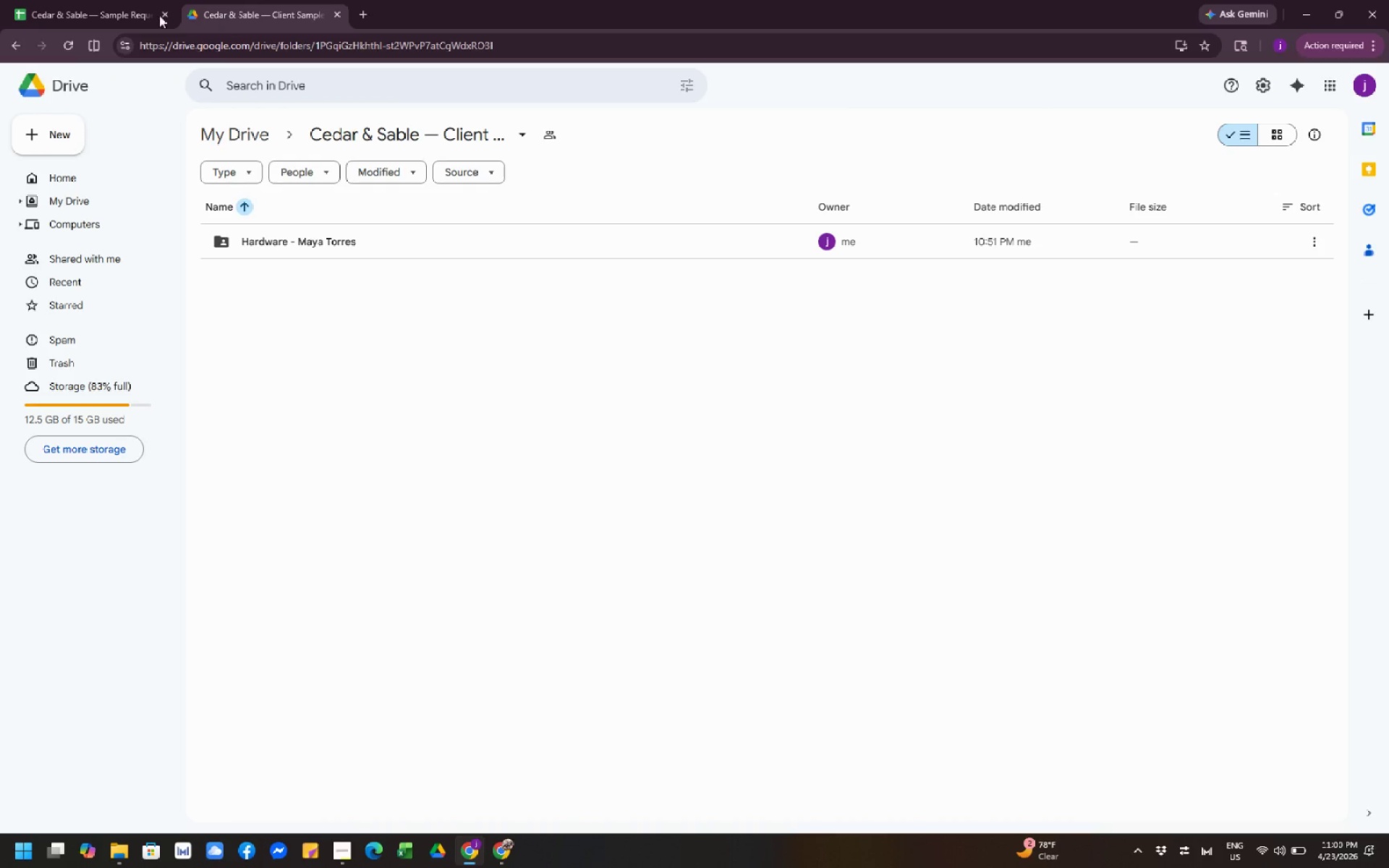 
left_click([102, 7])
 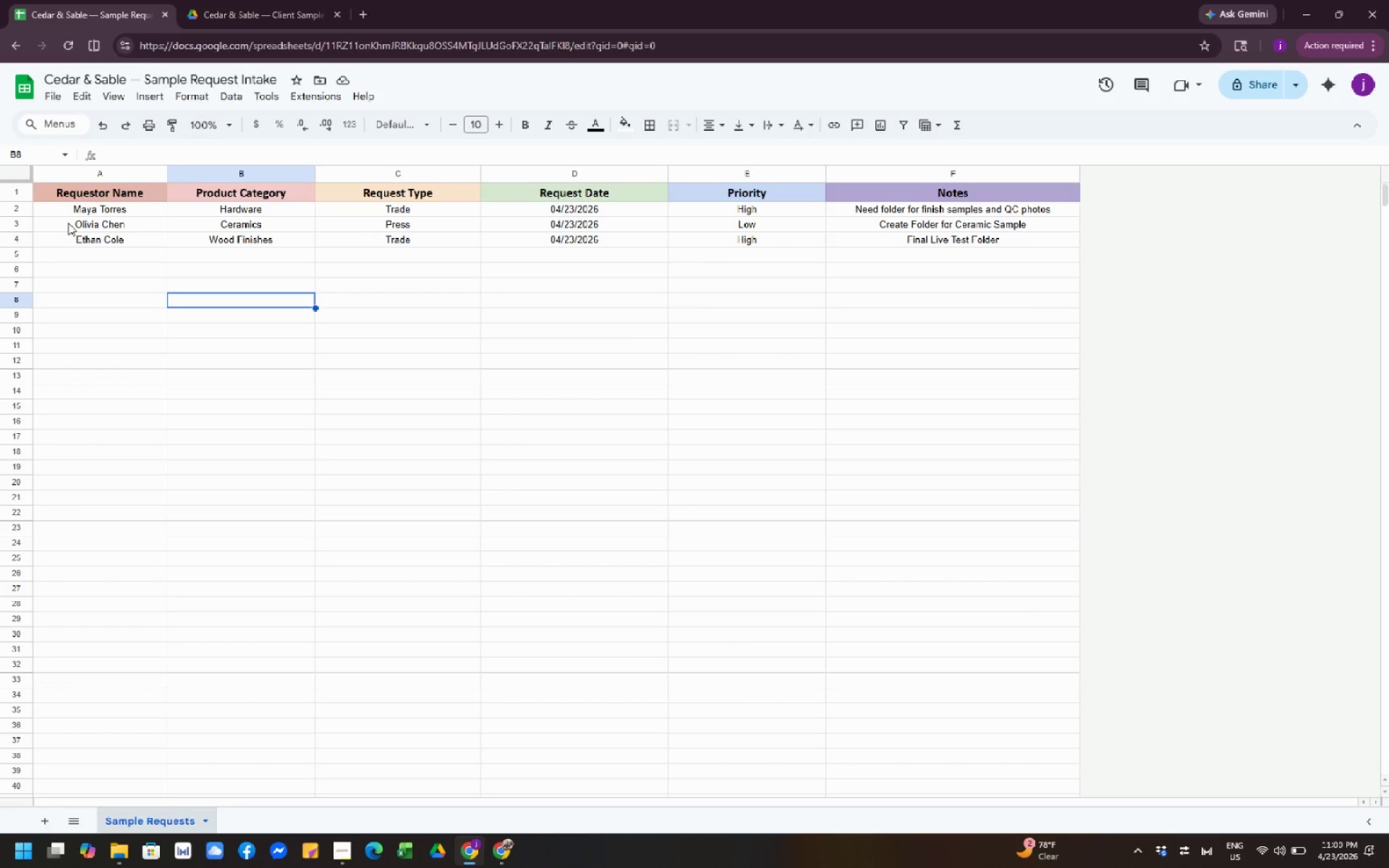 
wait(6.03)
 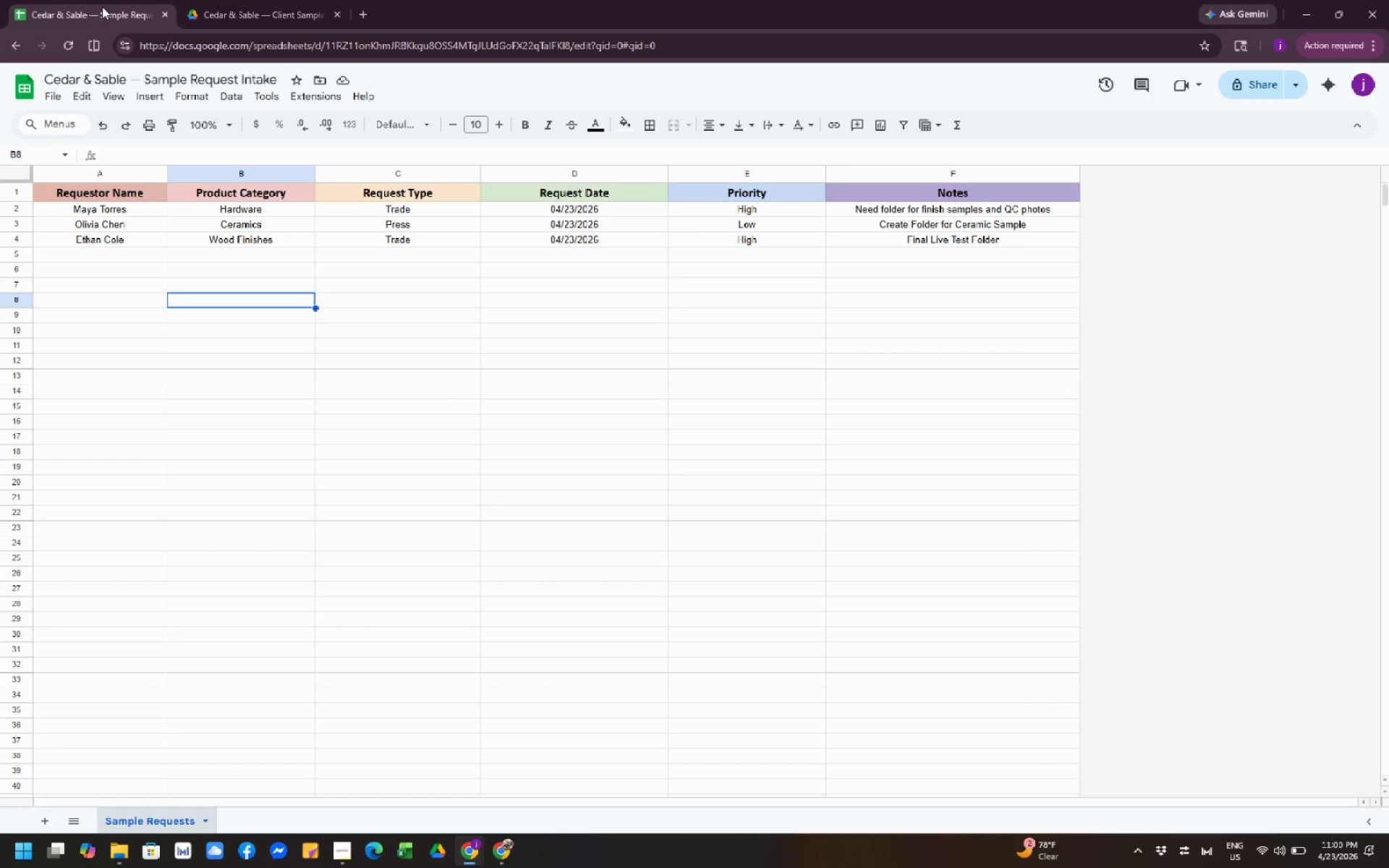 
left_click([208, 6])
 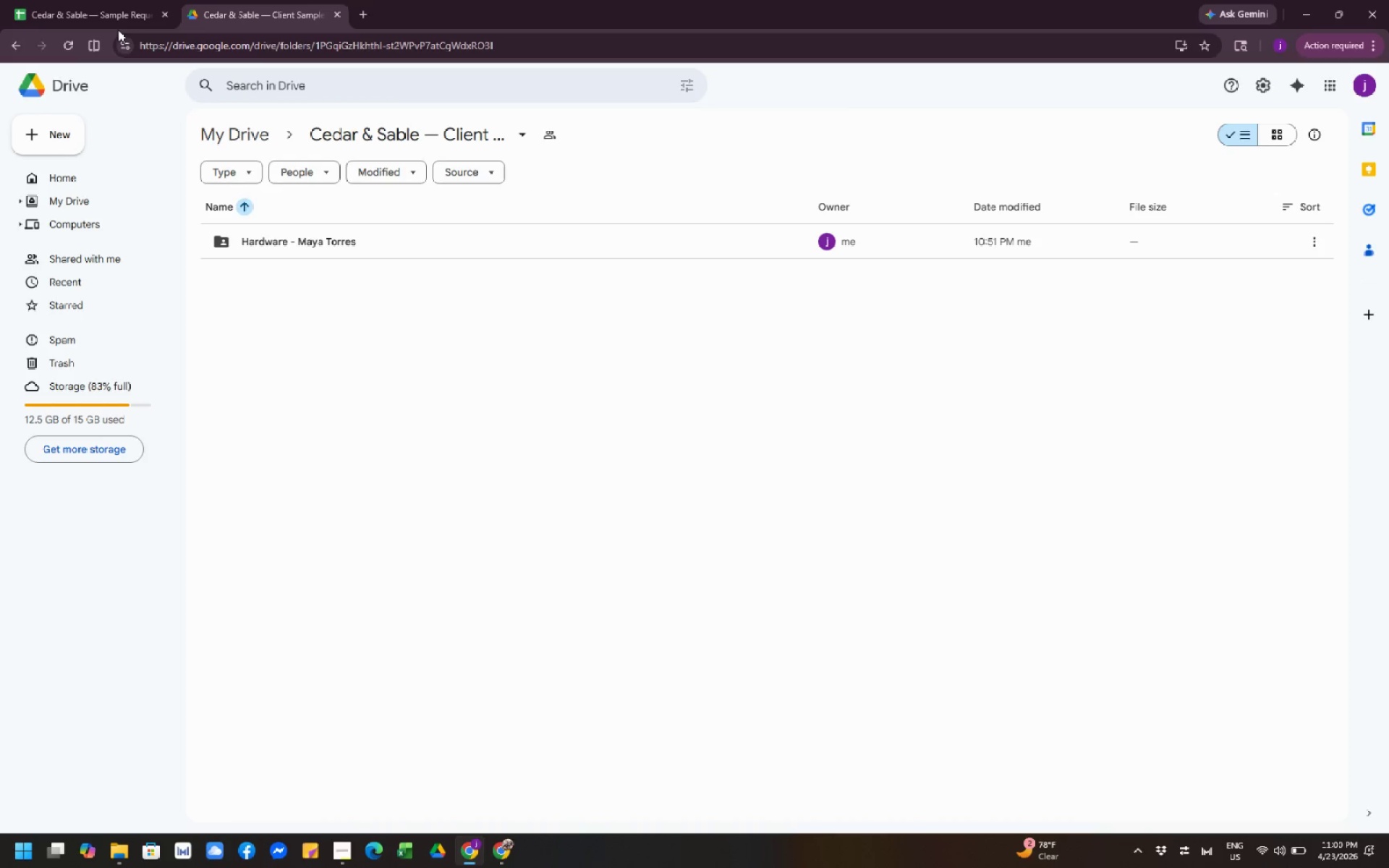 
left_click([103, 12])
 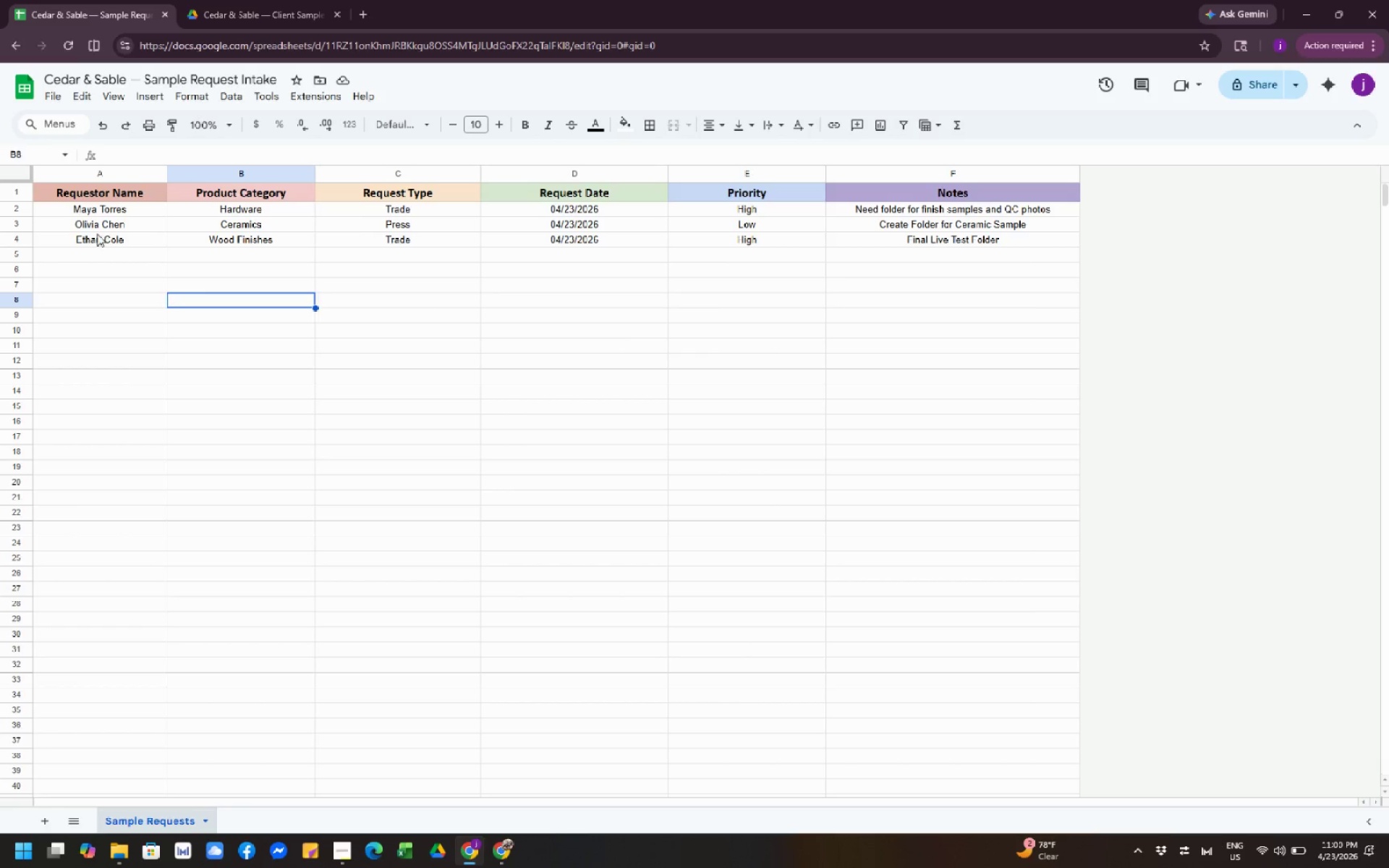 
left_click_drag(start_coordinate=[69, 226], to_coordinate=[1033, 223])
 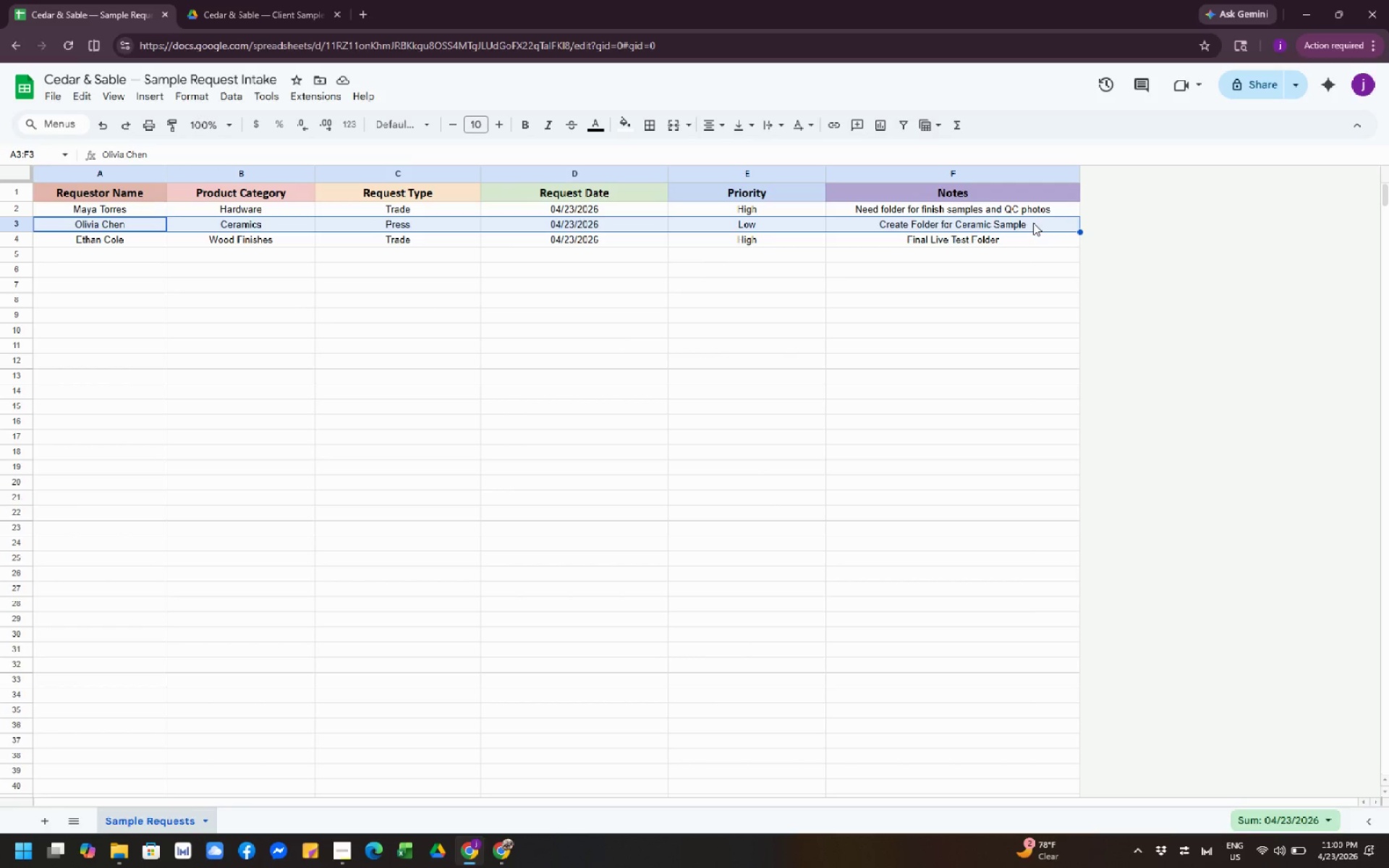 
key(Backspace)
 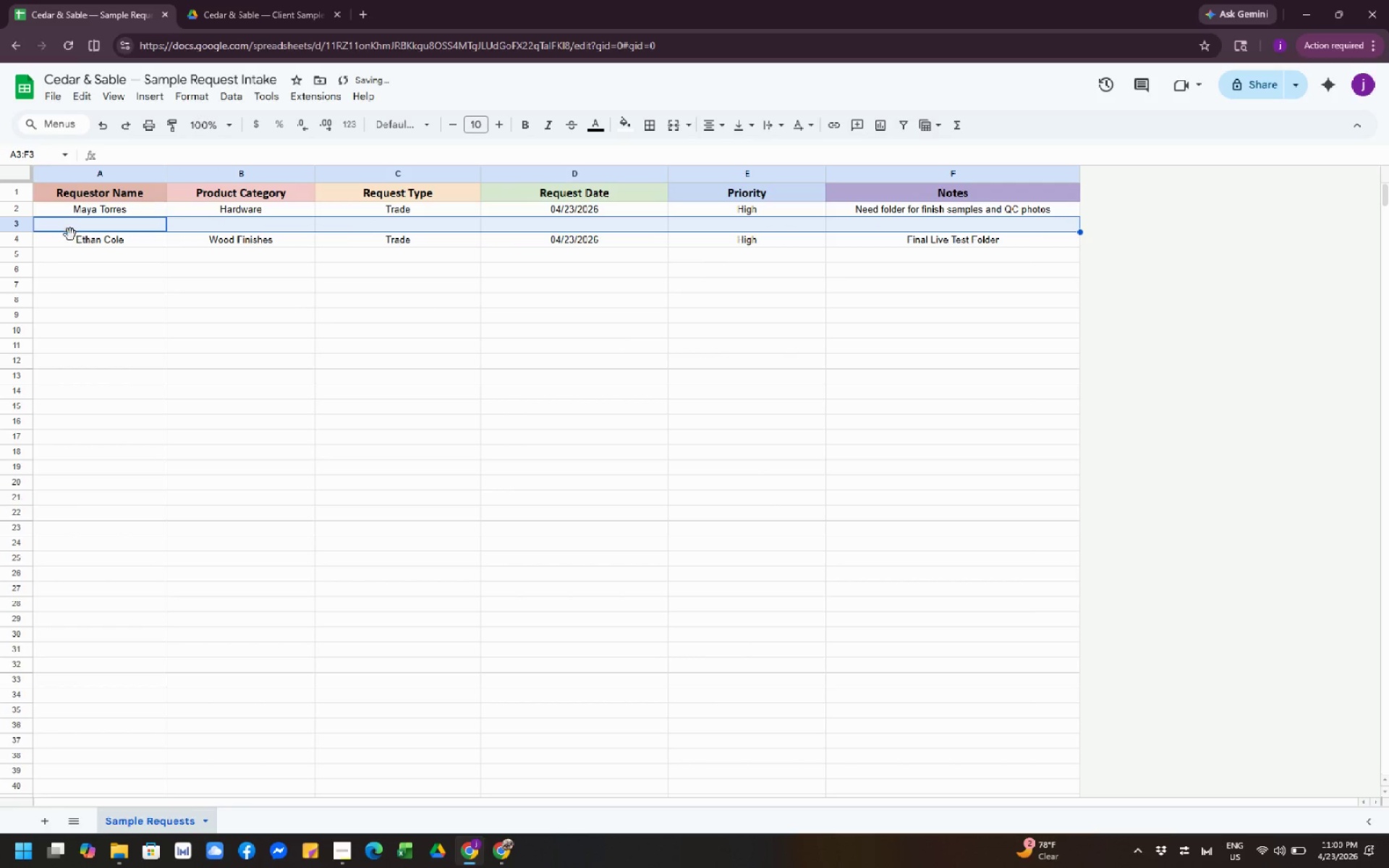 
left_click_drag(start_coordinate=[65, 237], to_coordinate=[995, 242])
 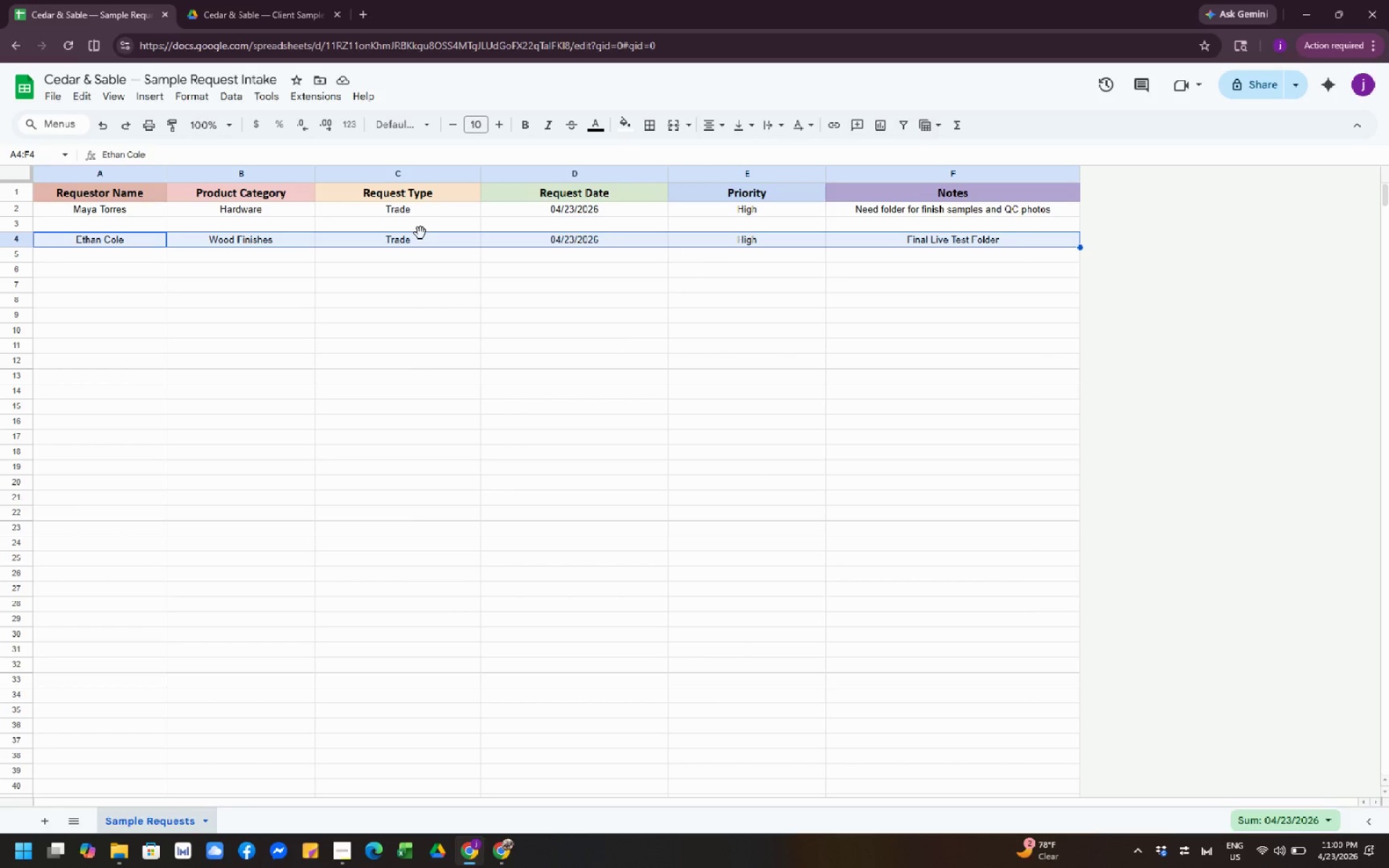 
left_click_drag(start_coordinate=[420, 233], to_coordinate=[420, 227])
 